 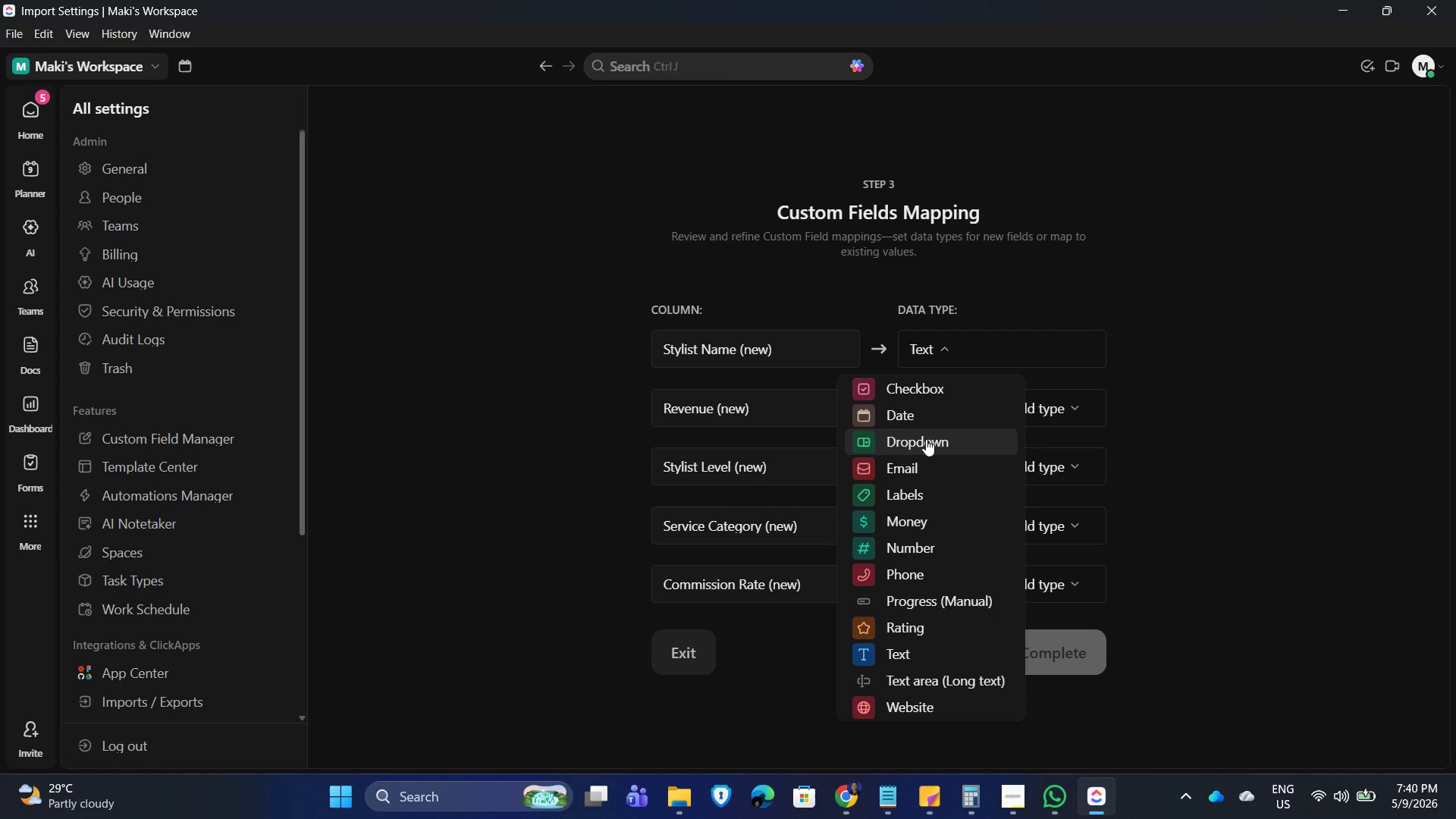 
left_click([966, 442])
 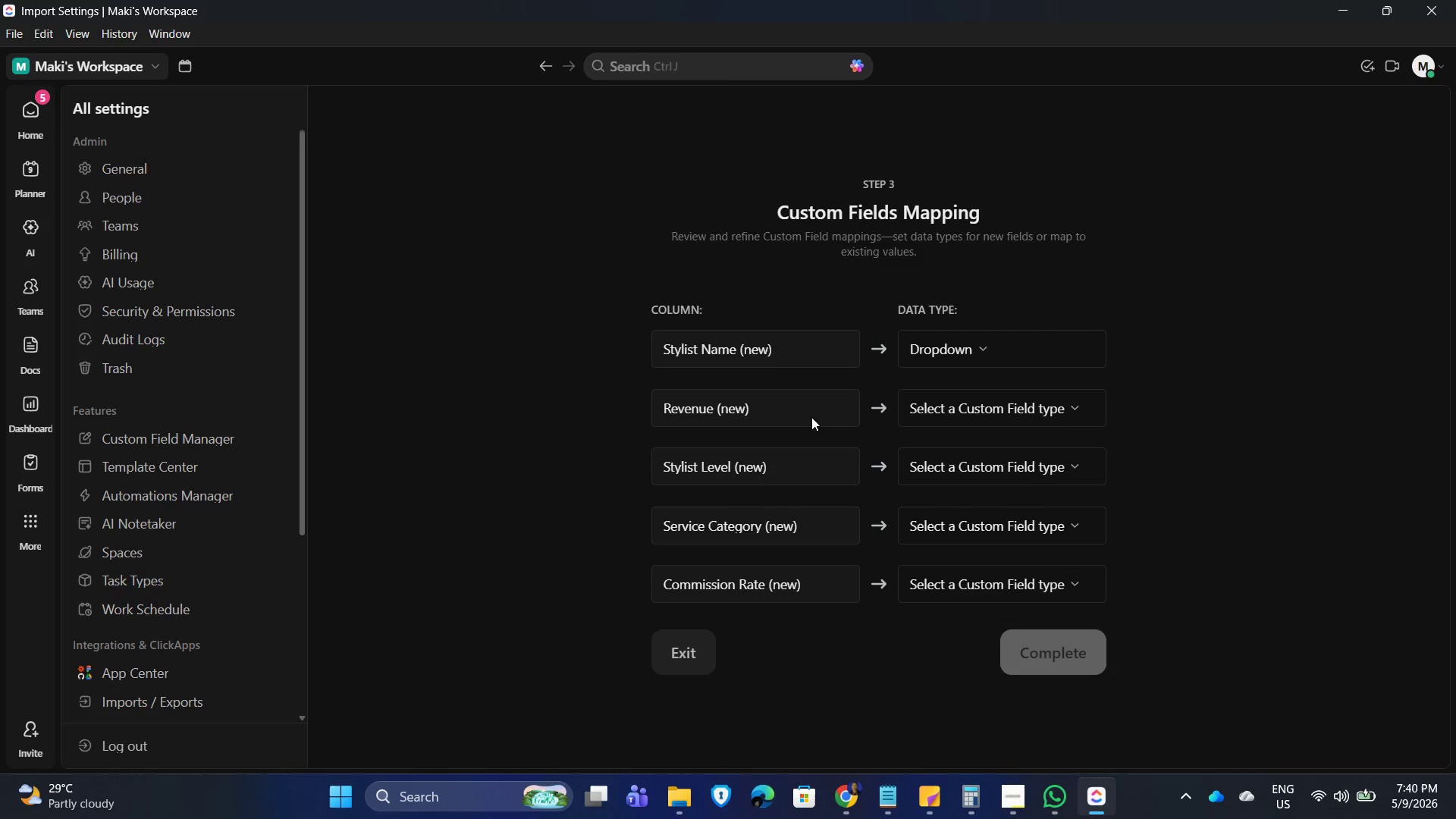 
left_click([1015, 399])
 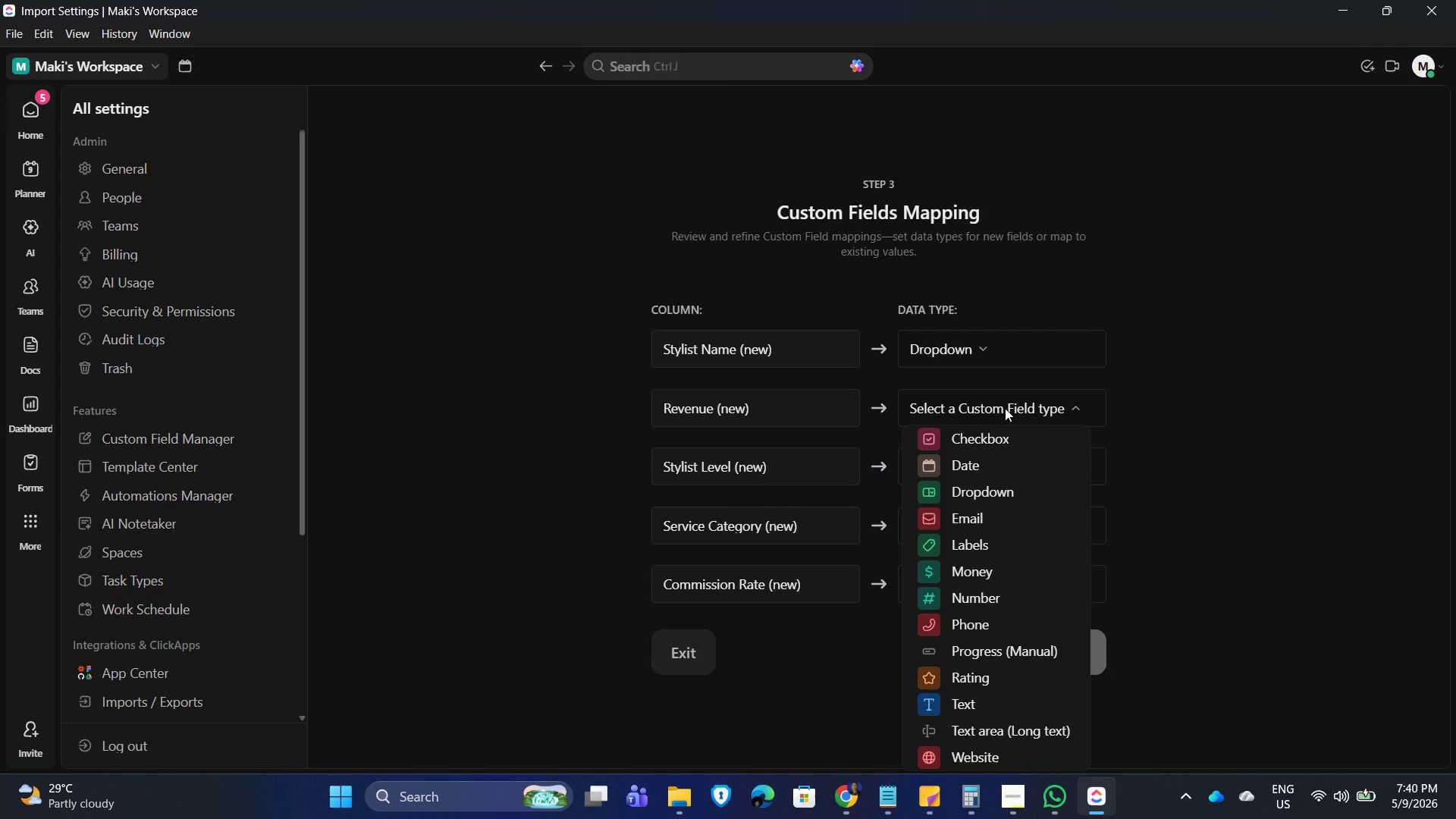 
left_click([973, 577])
 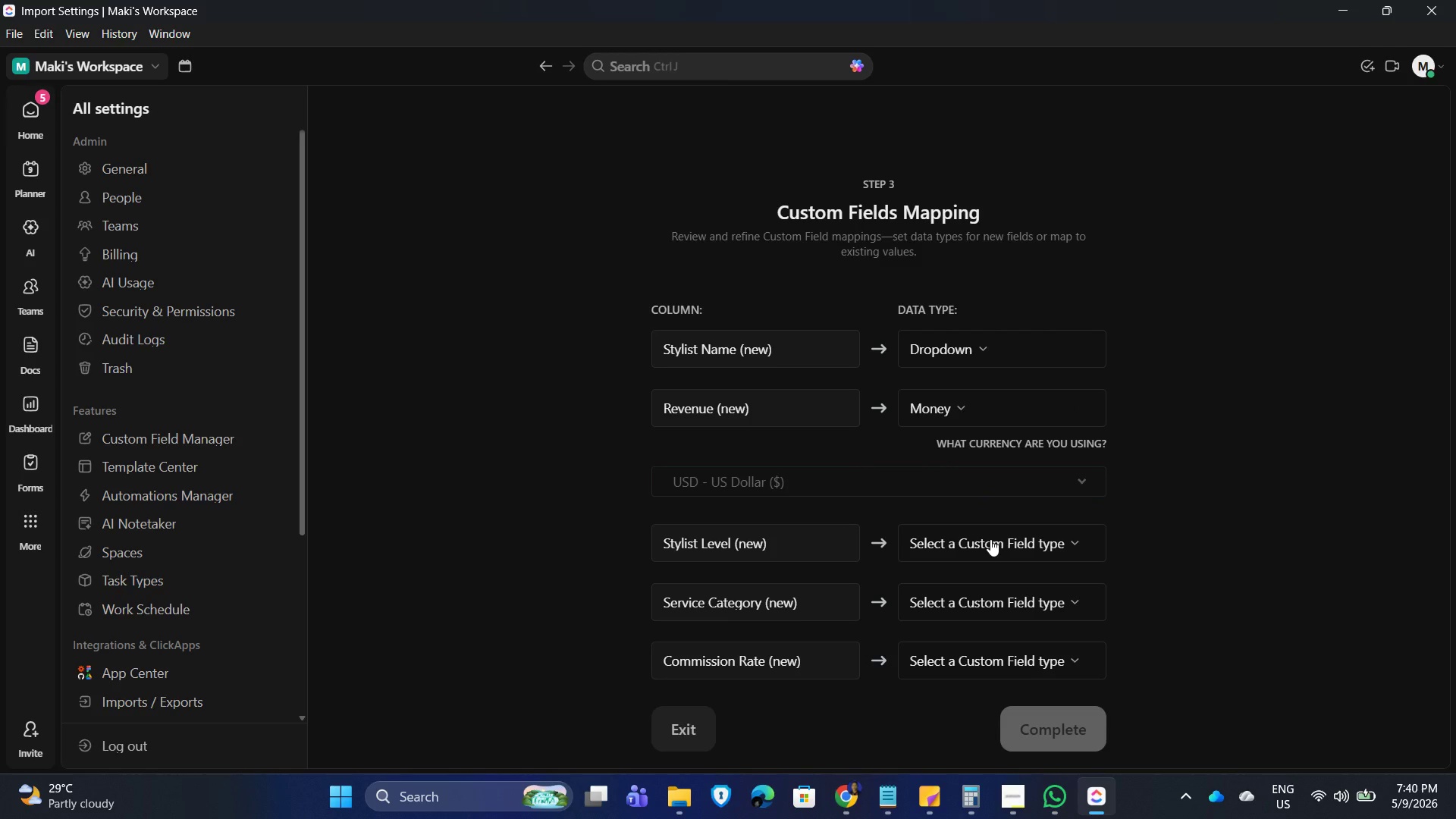 
left_click([990, 539])
 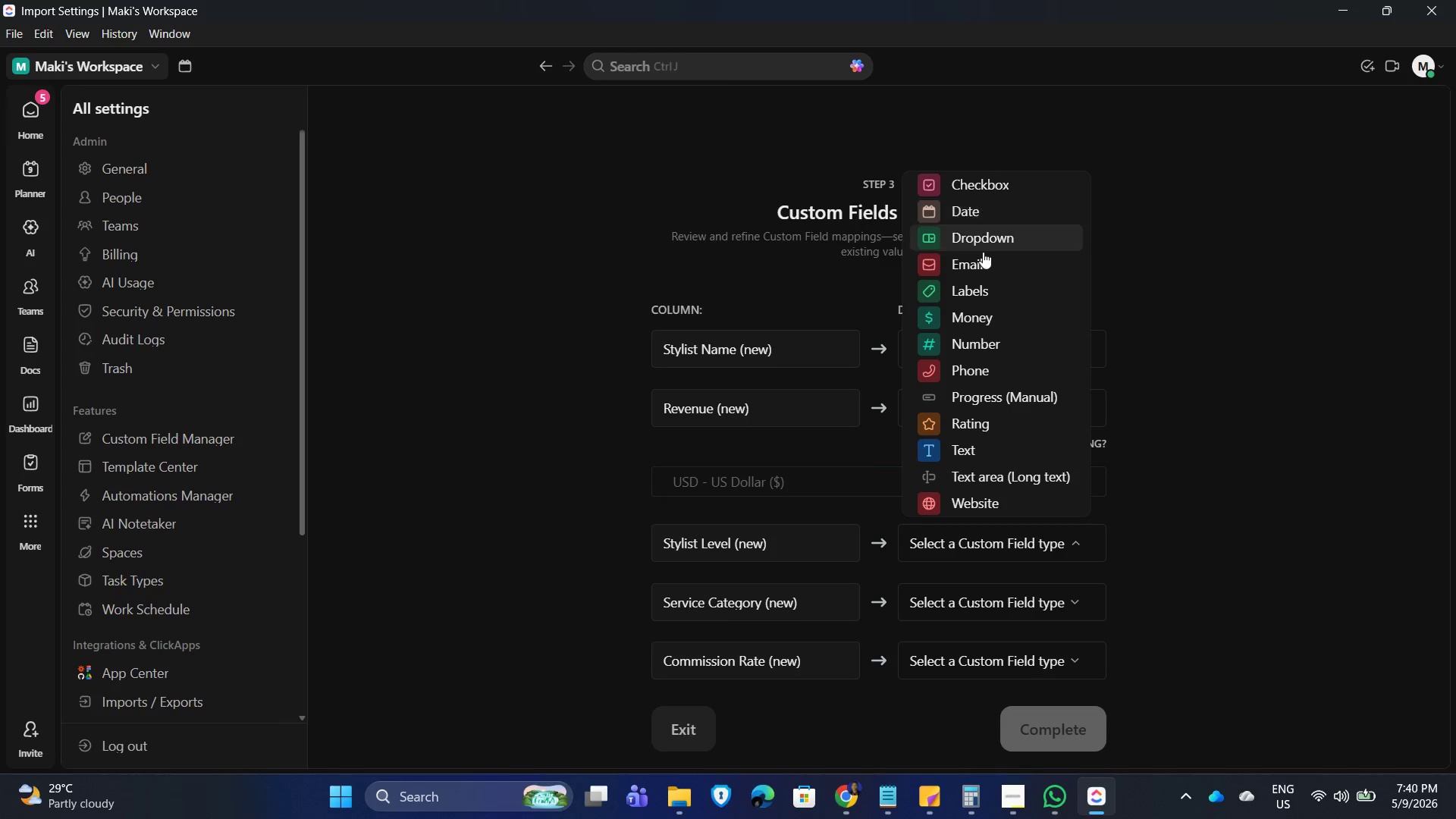 
left_click([981, 237])
 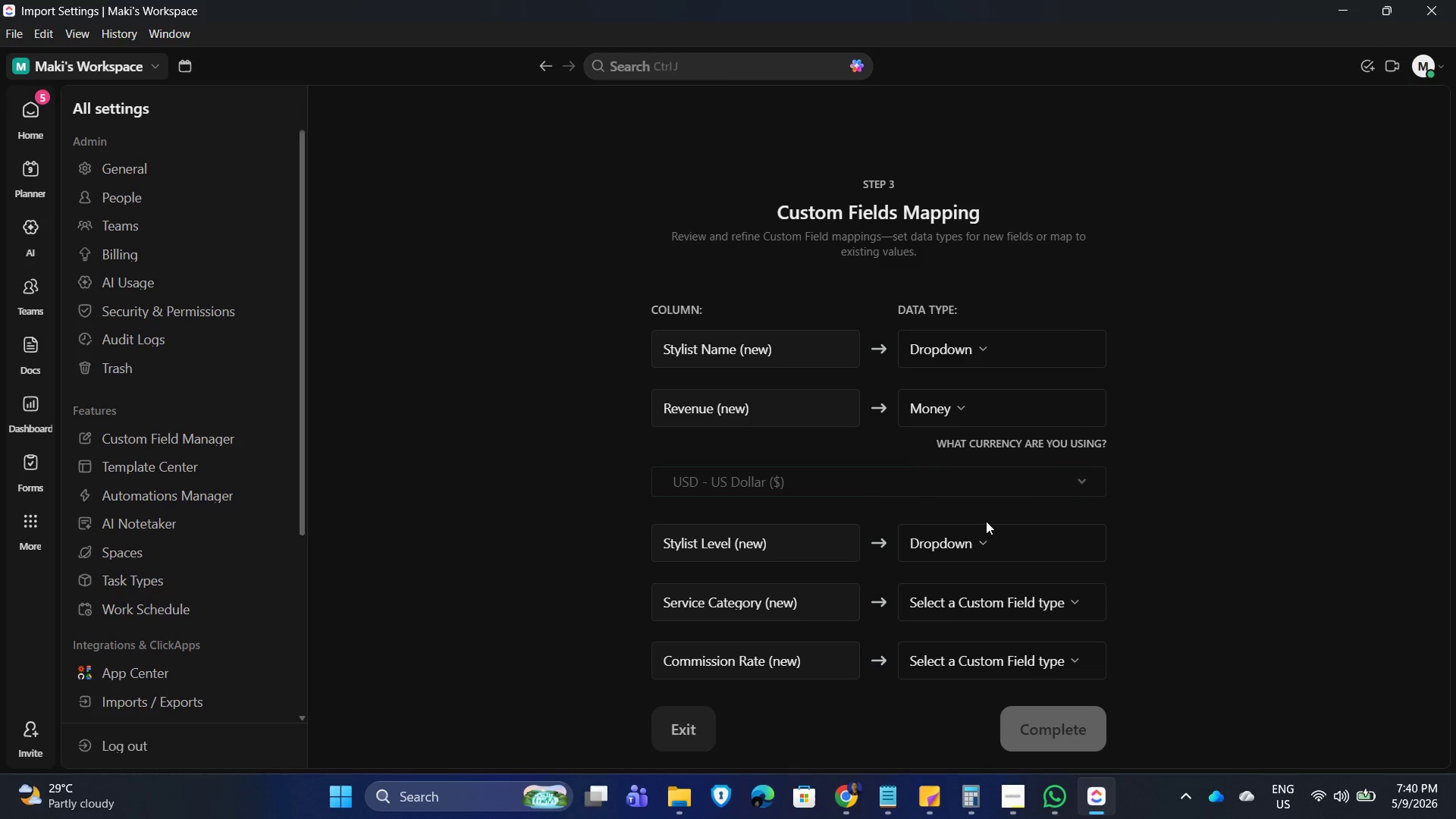 
scroll: coordinate [1029, 567], scroll_direction: down, amount: 5.0
 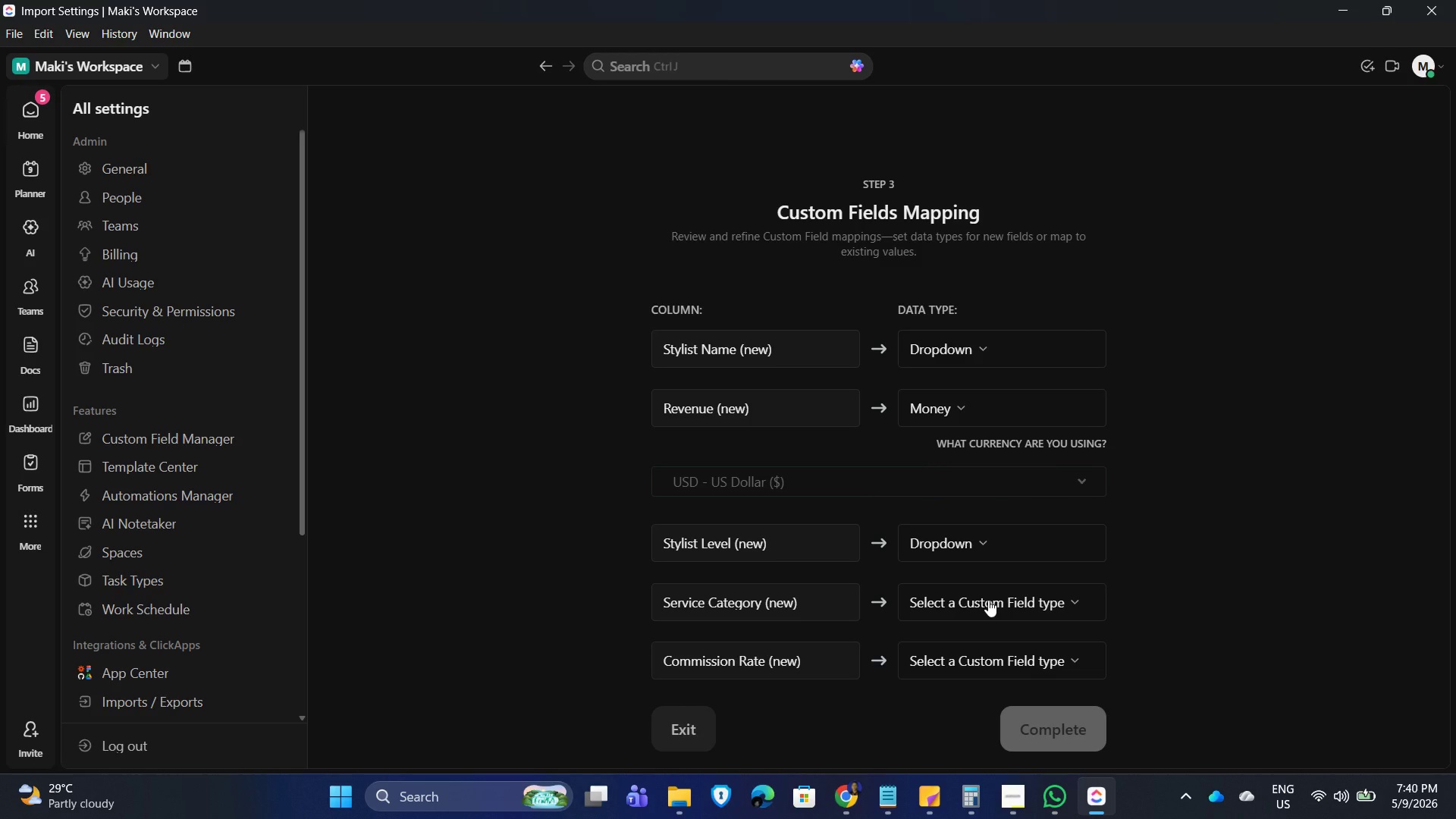 
left_click([988, 600])
 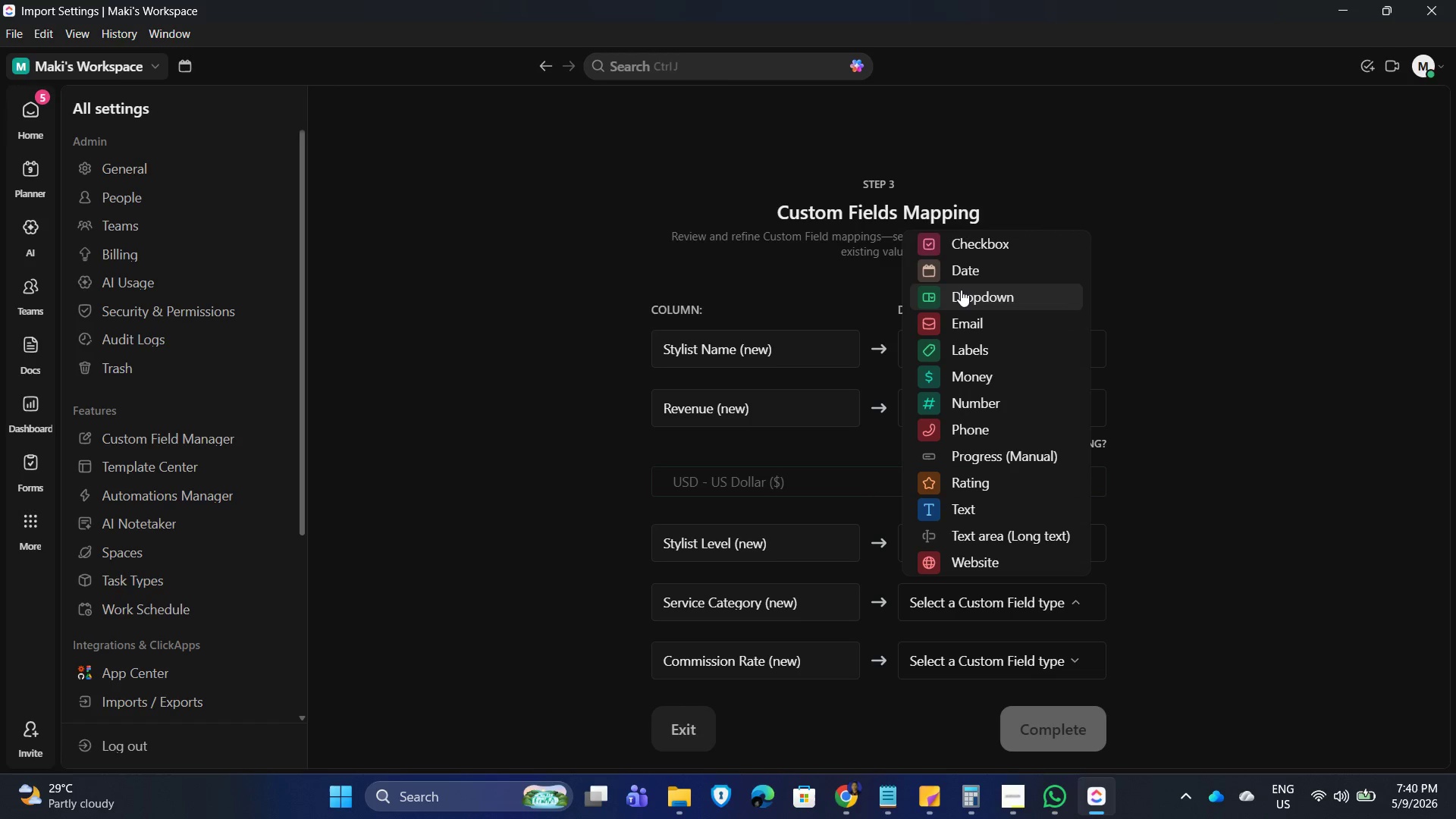 
left_click([961, 292])
 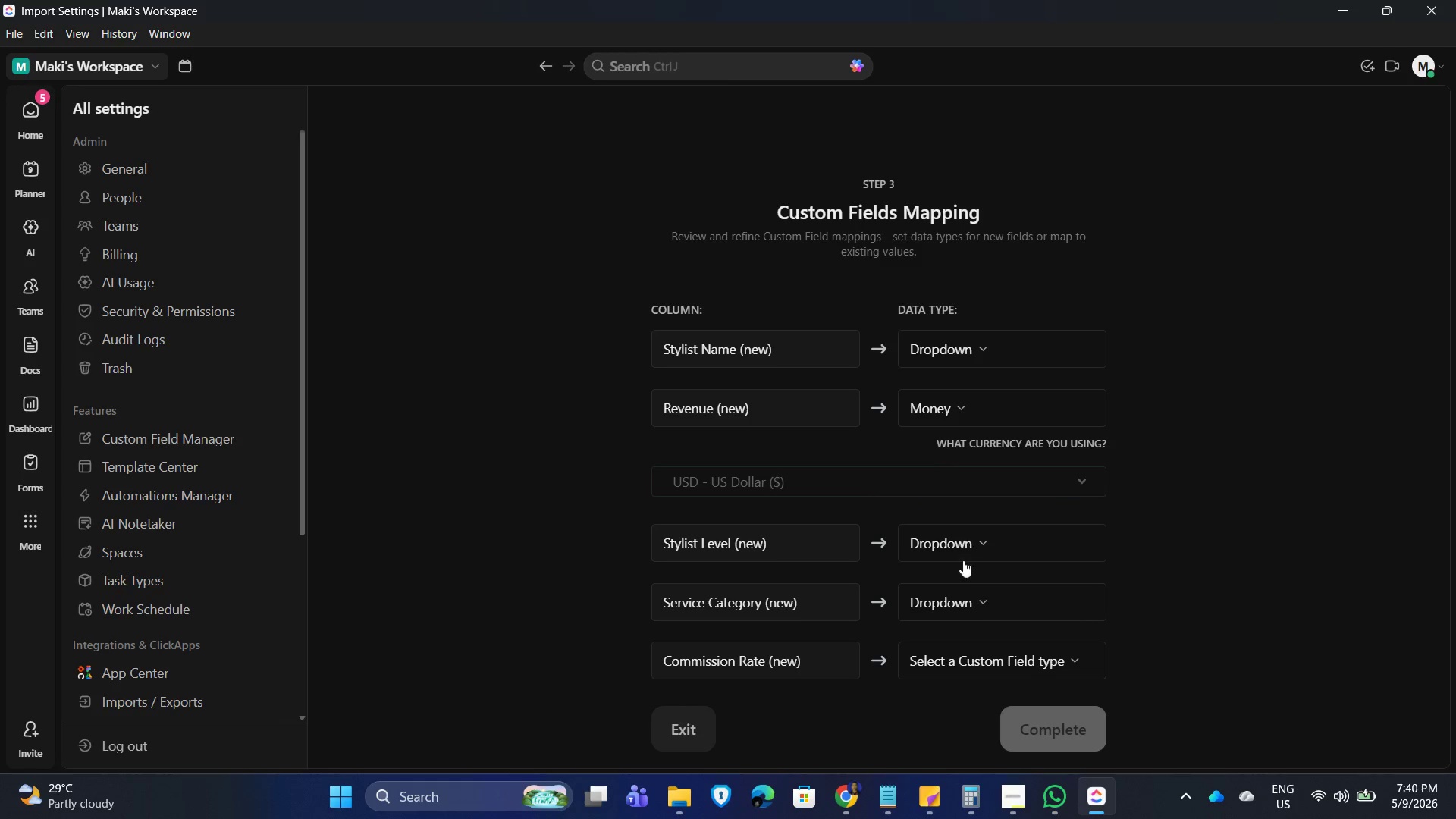 
scroll: coordinate [1002, 646], scroll_direction: down, amount: 2.0
 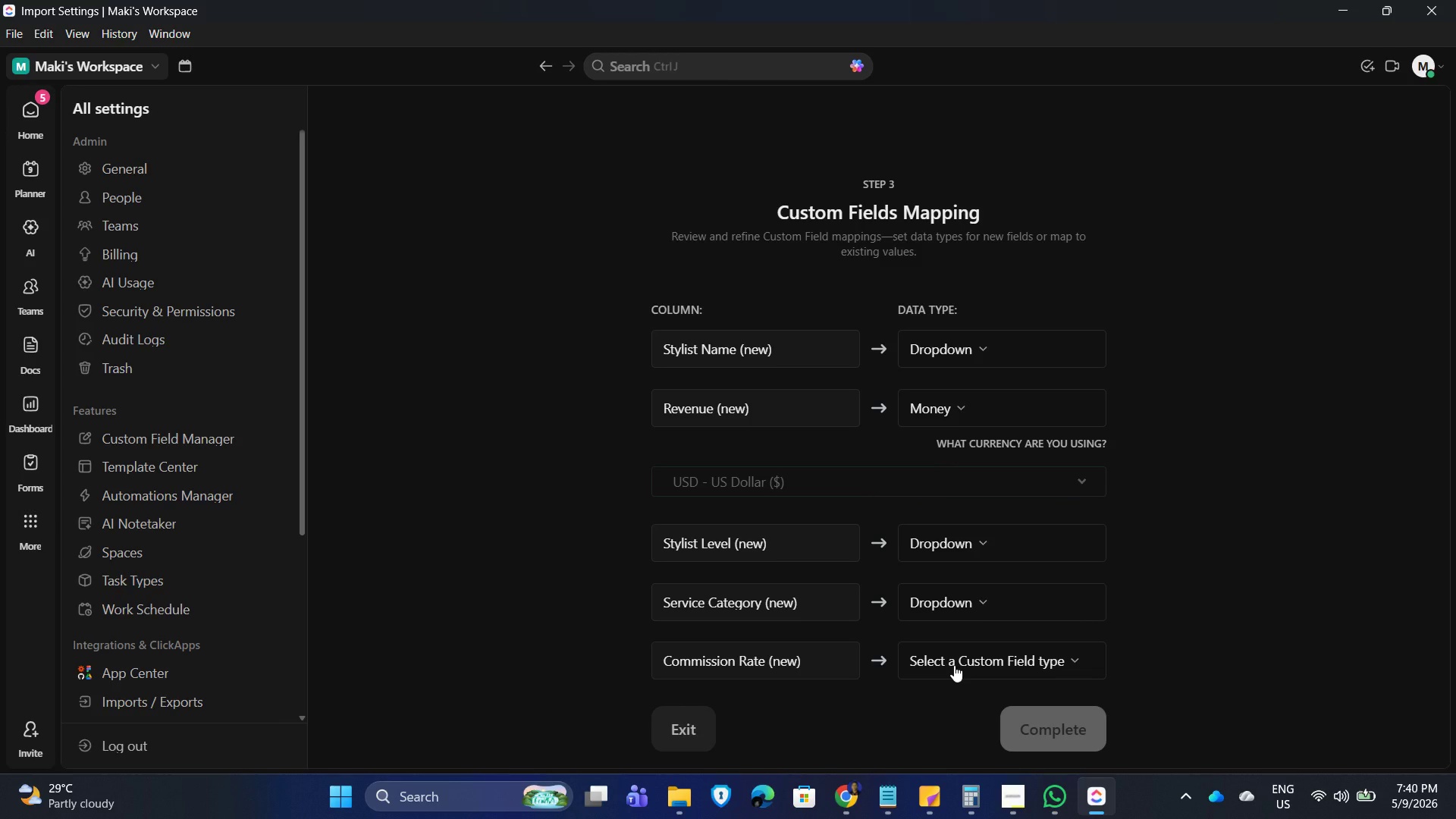 
left_click([954, 664])
 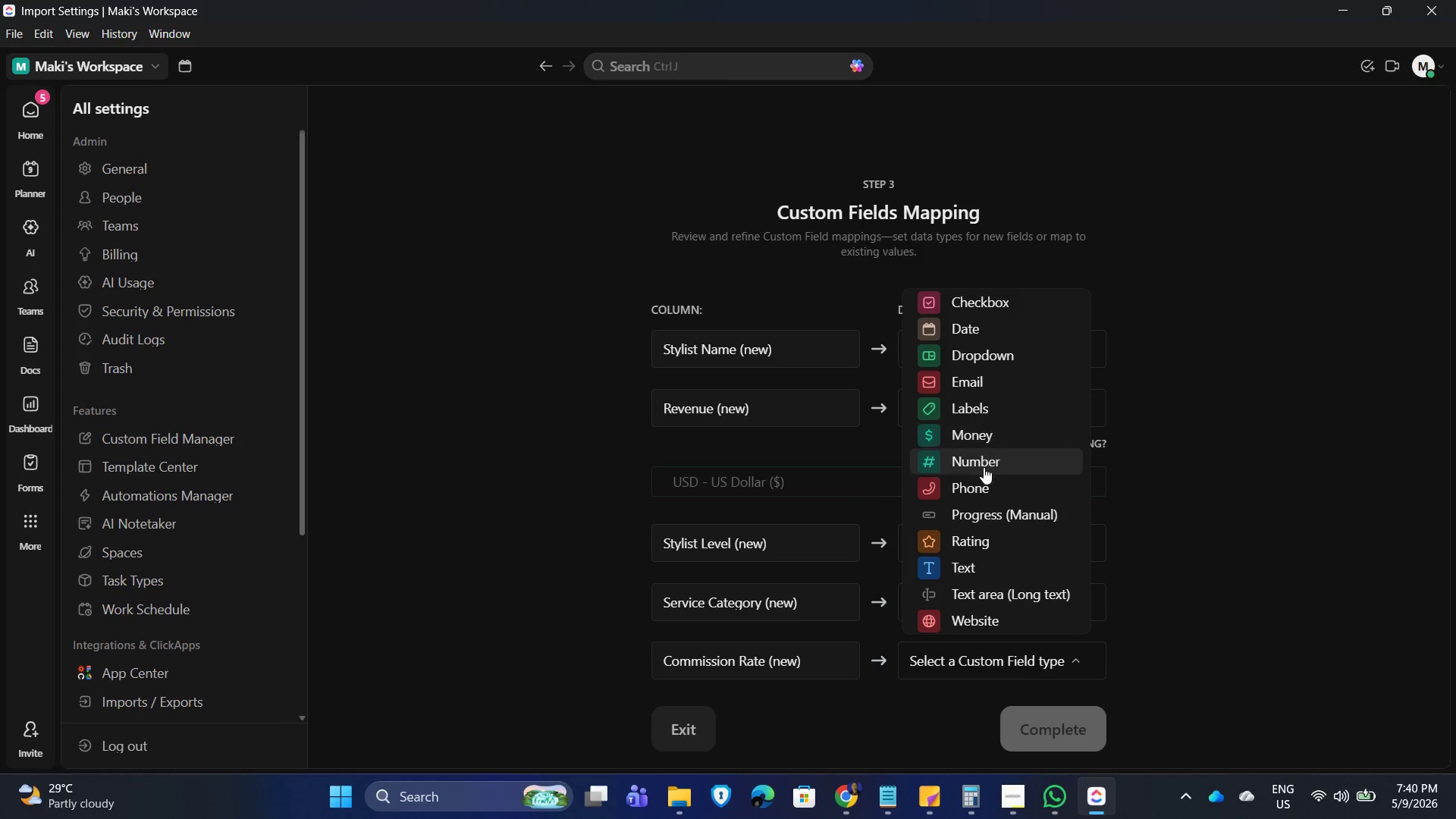 
left_click([984, 465])
 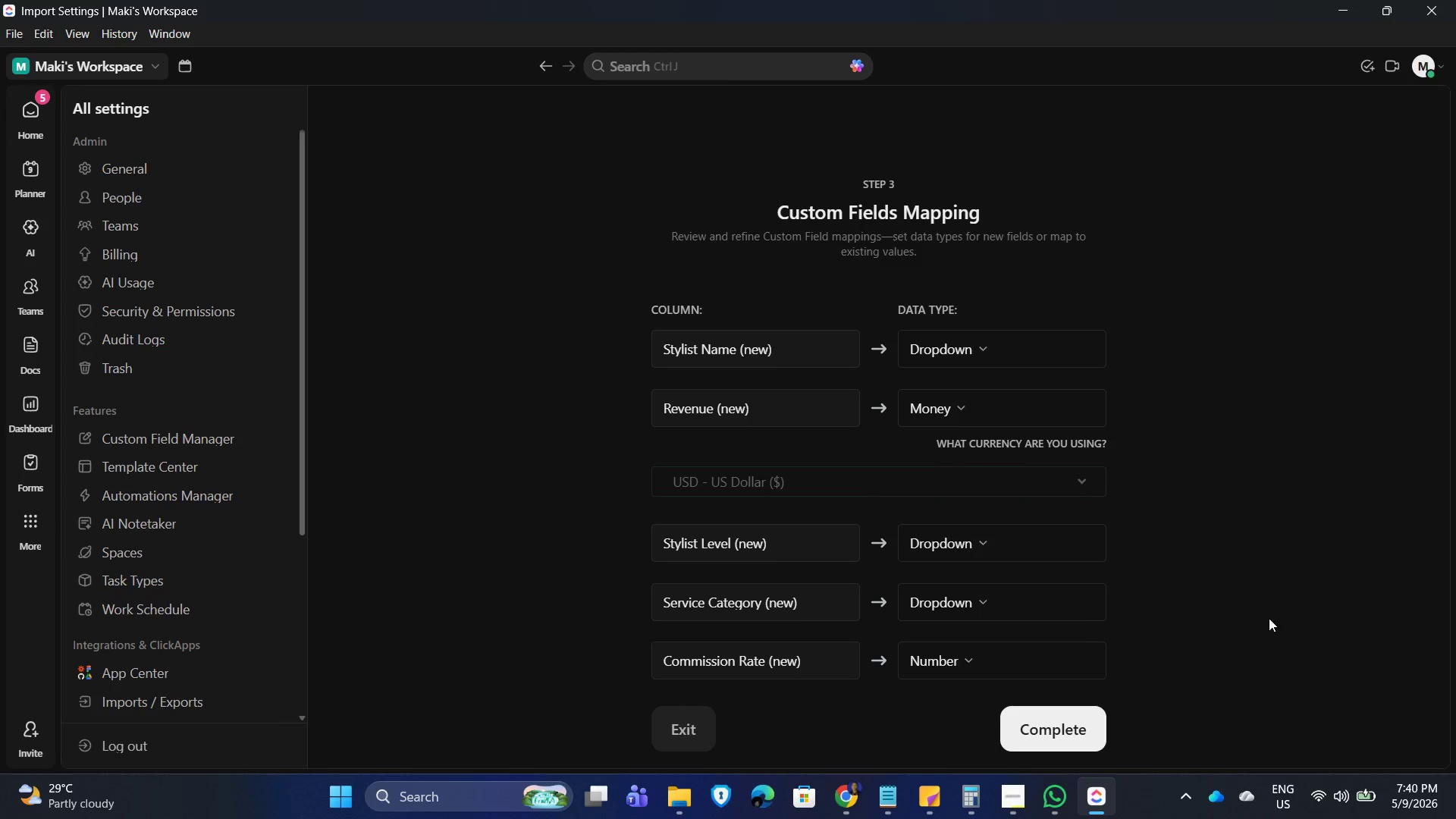 
scroll: coordinate [1232, 664], scroll_direction: down, amount: 4.0
 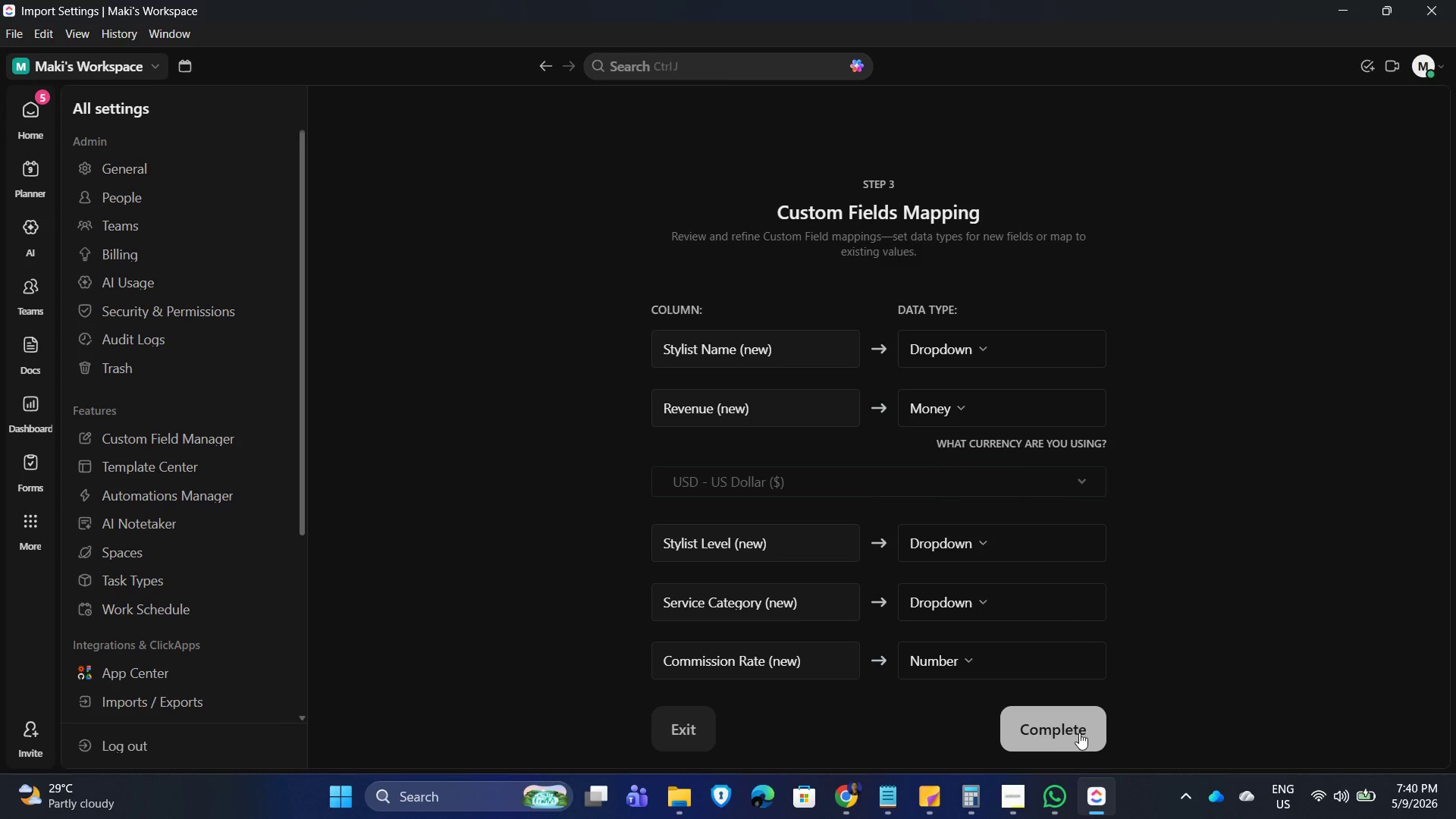 
left_click([1080, 733])
 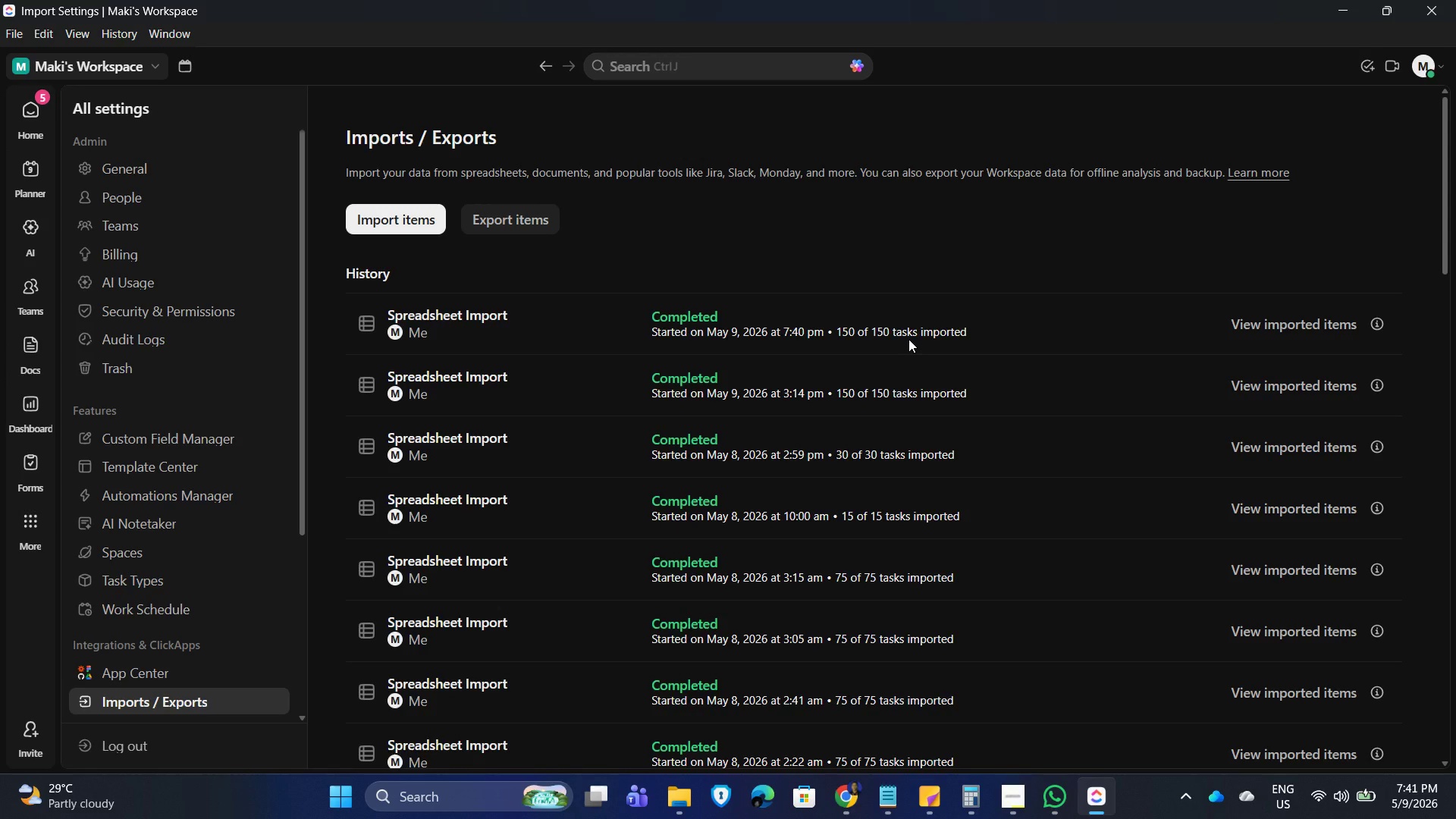 
wait(46.97)
 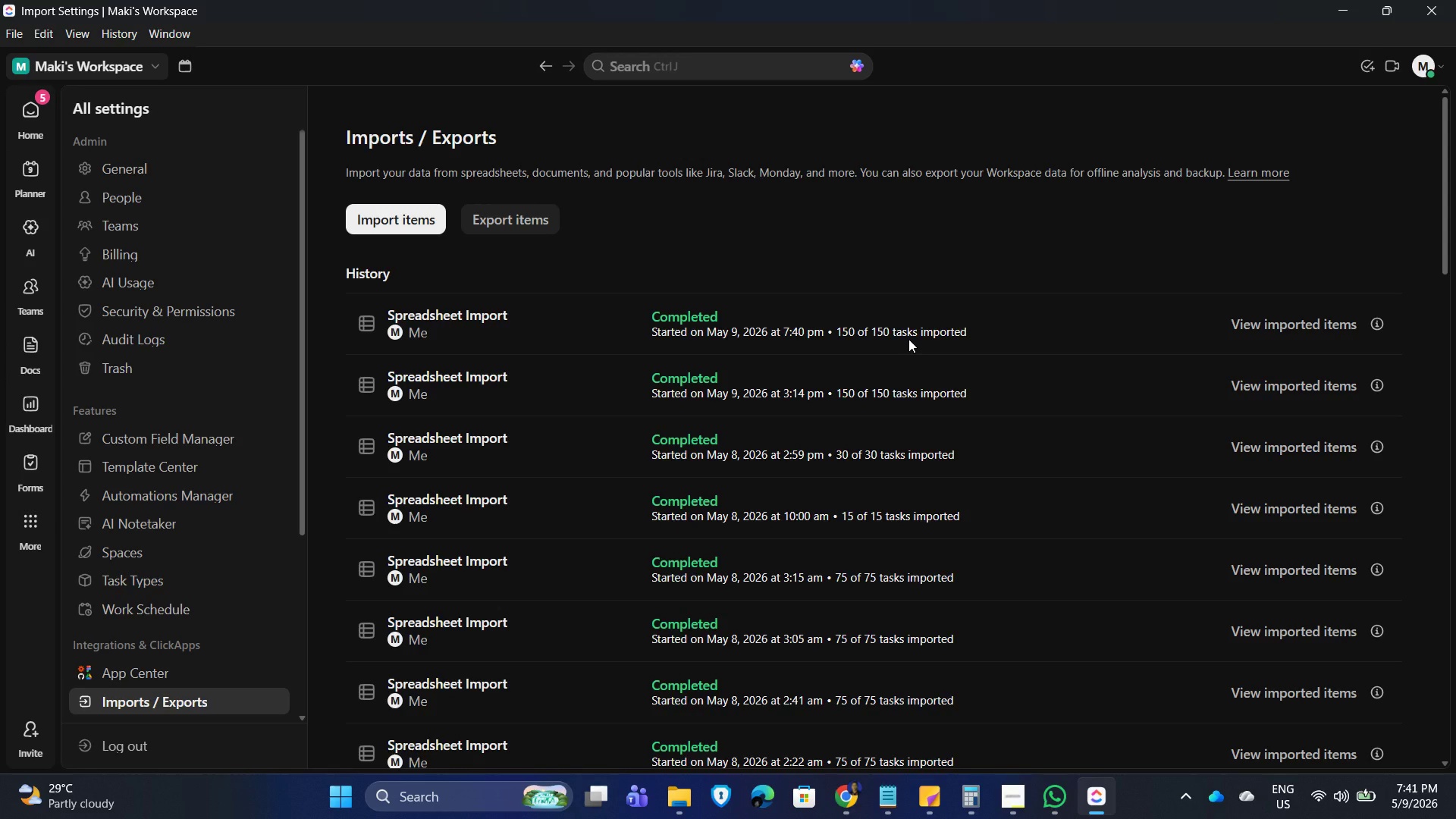 
scroll: coordinate [793, 535], scroll_direction: down, amount: 46.0
 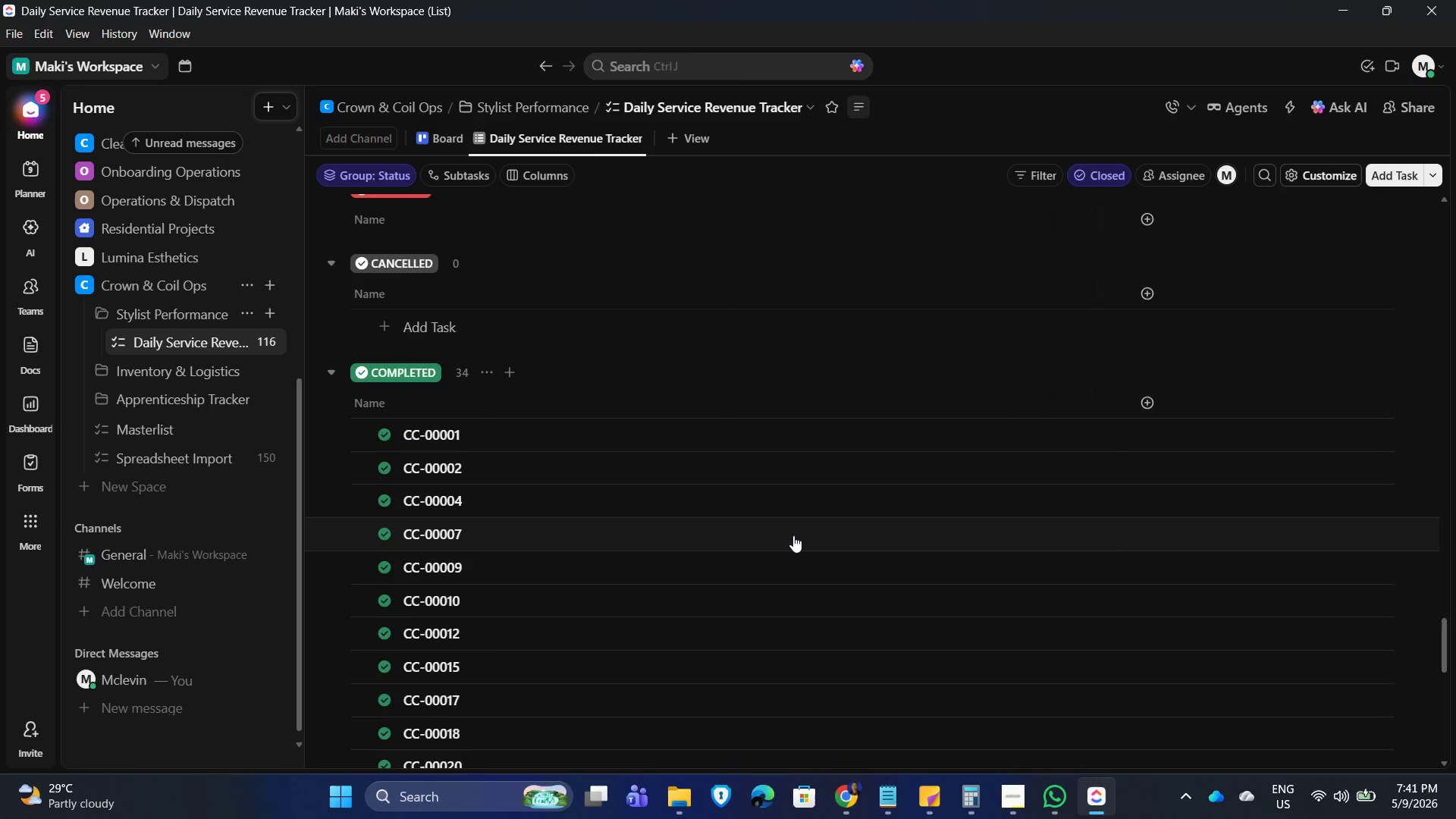 
scroll: coordinate [718, 532], scroll_direction: up, amount: 48.0
 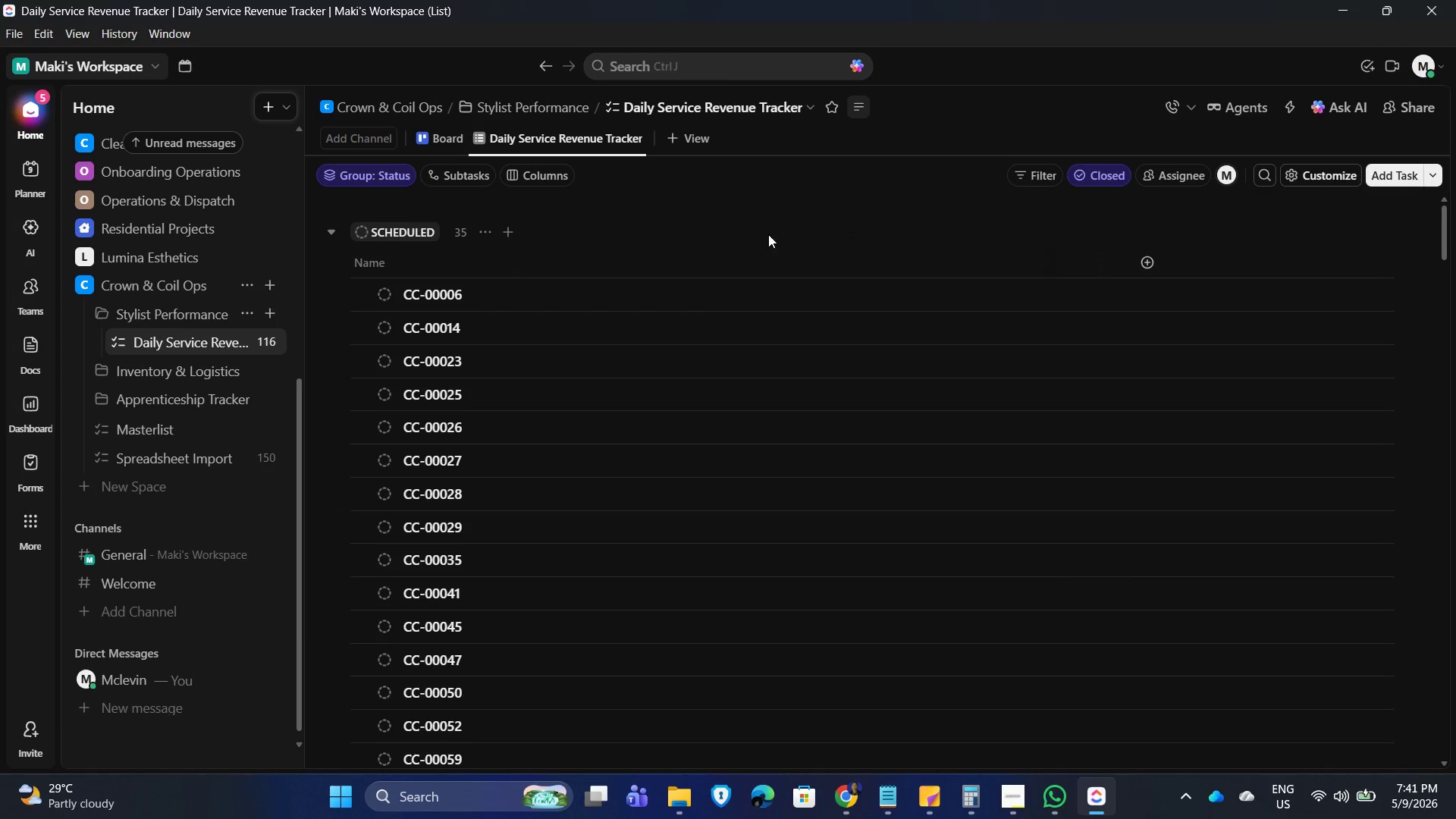 
left_click([765, 218])
 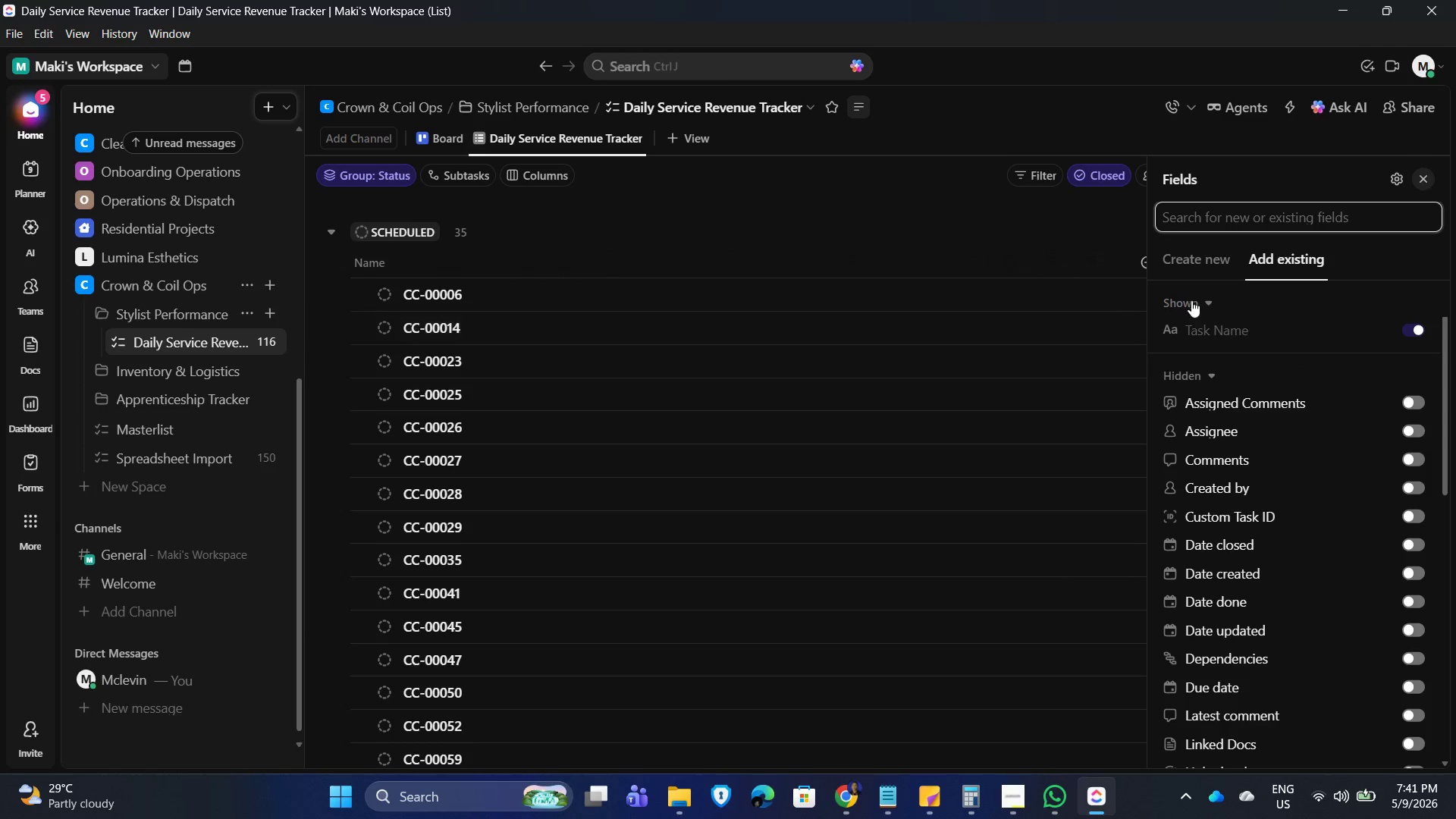 
scroll: coordinate [1305, 553], scroll_direction: down, amount: 13.0
 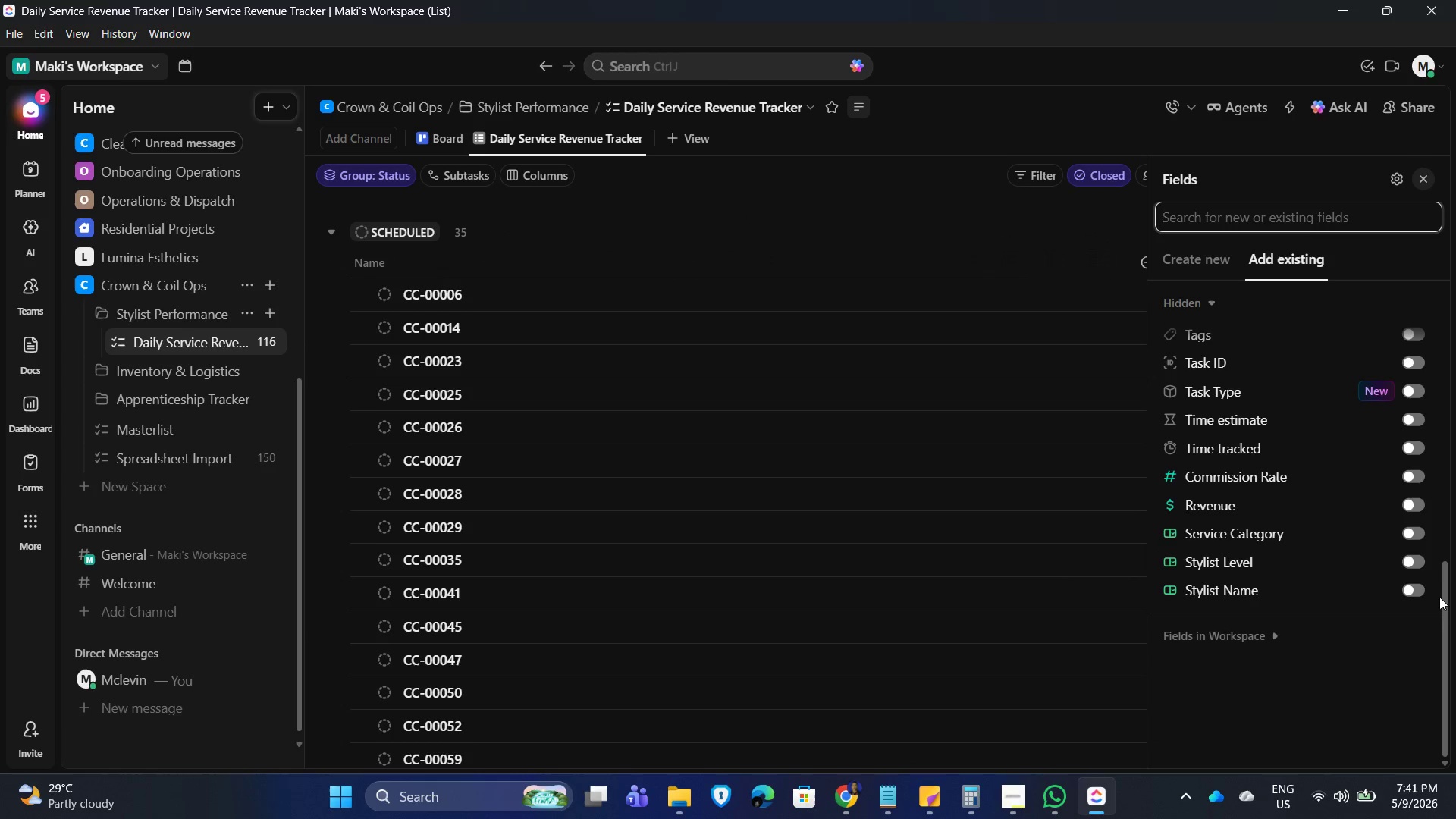 
mouse_move([1423, 533])
 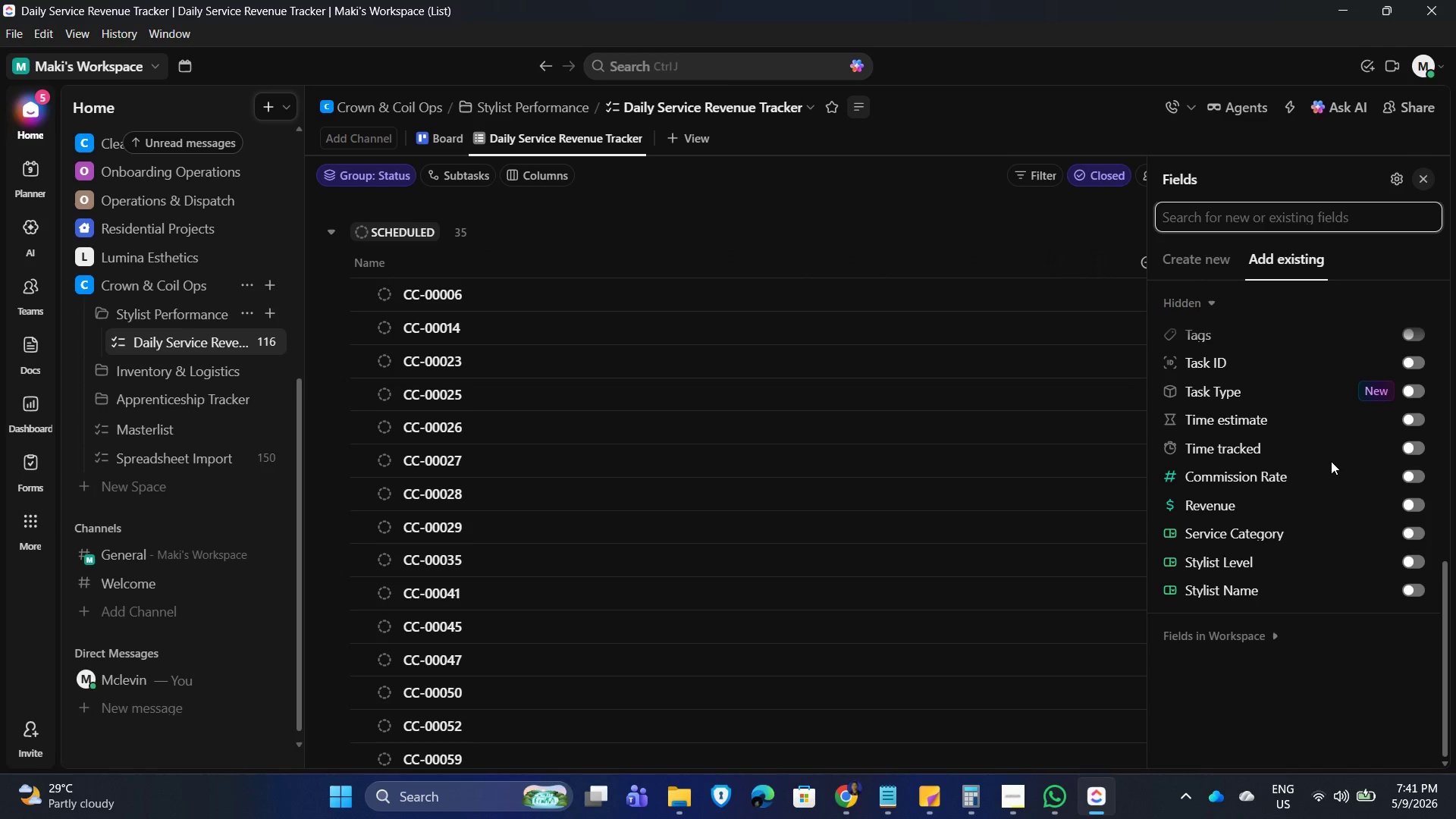 
scroll: coordinate [1329, 474], scroll_direction: up, amount: 8.0
 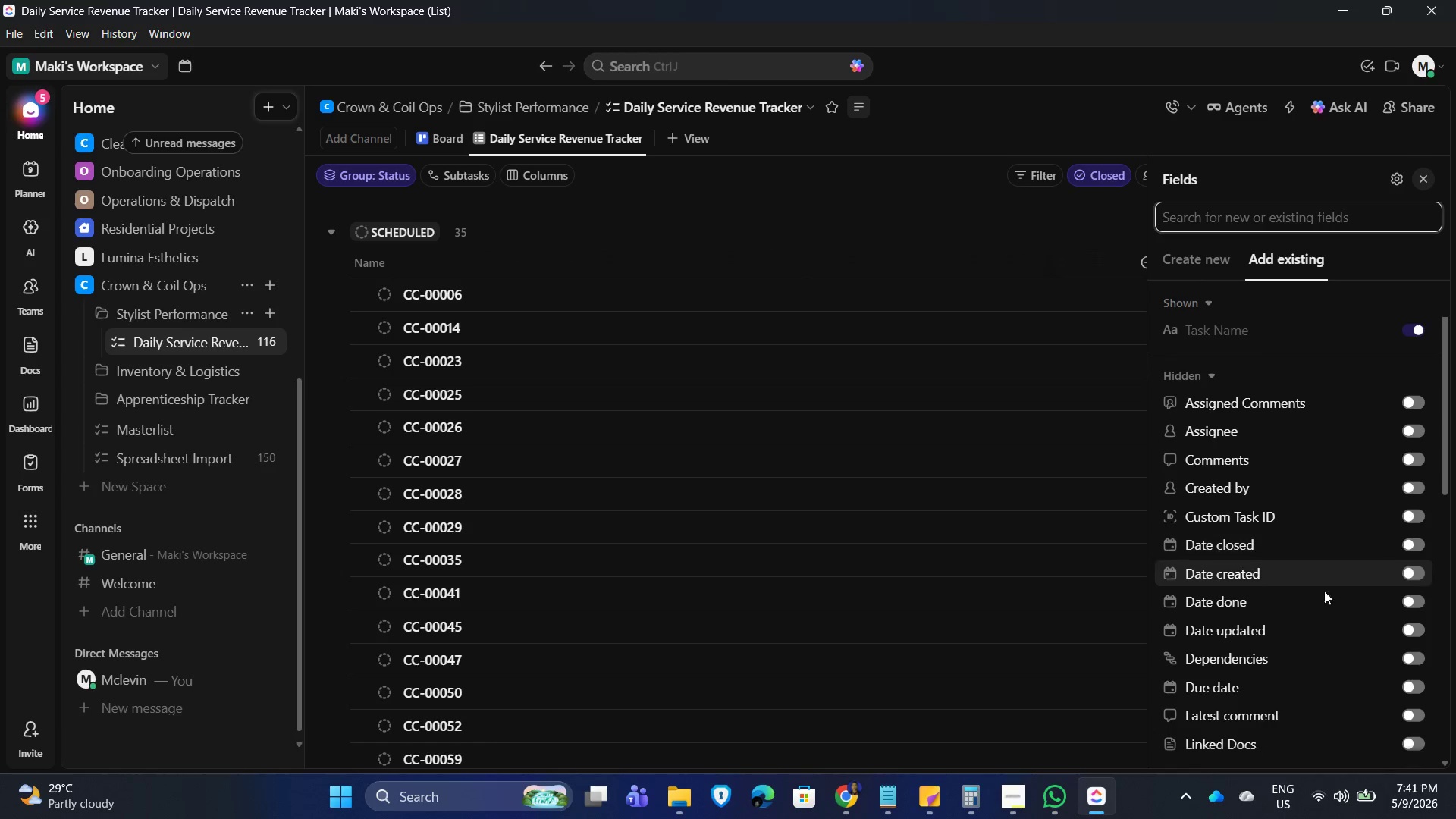 
scroll: coordinate [1345, 553], scroll_direction: down, amount: 7.0
 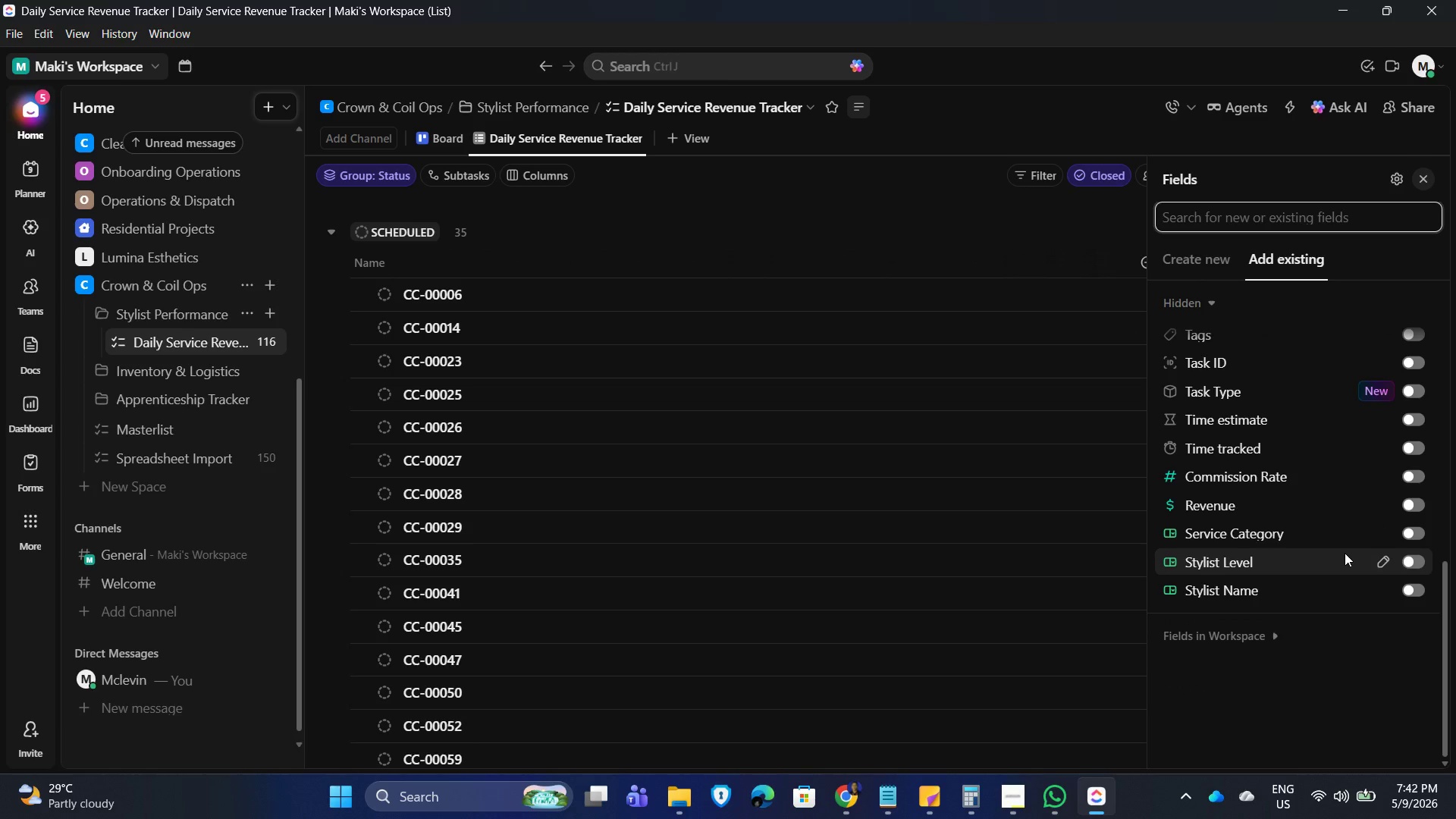 
scroll: coordinate [1352, 427], scroll_direction: up, amount: 7.0
 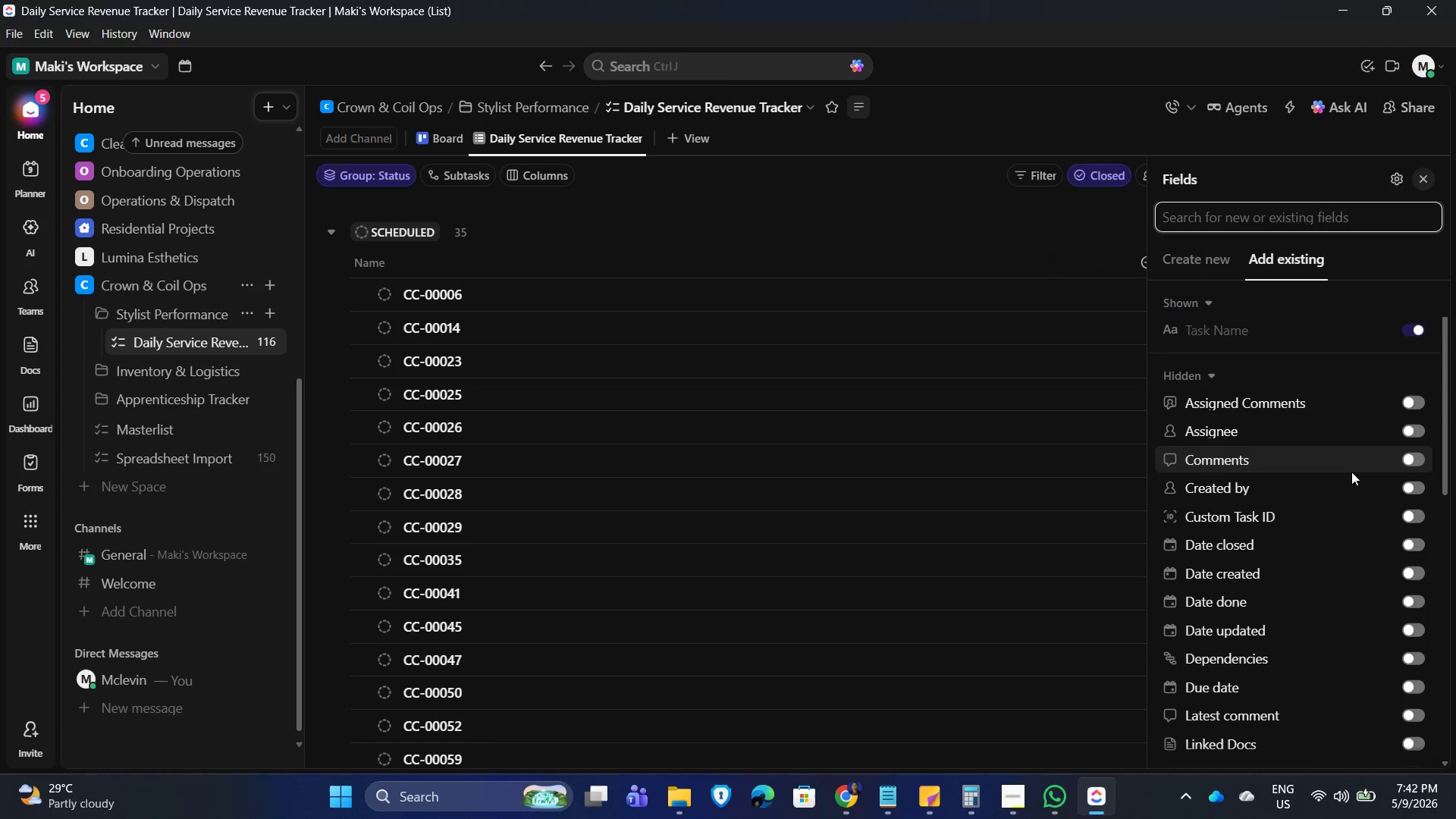 
scroll: coordinate [1349, 551], scroll_direction: none, amount: 0.0
 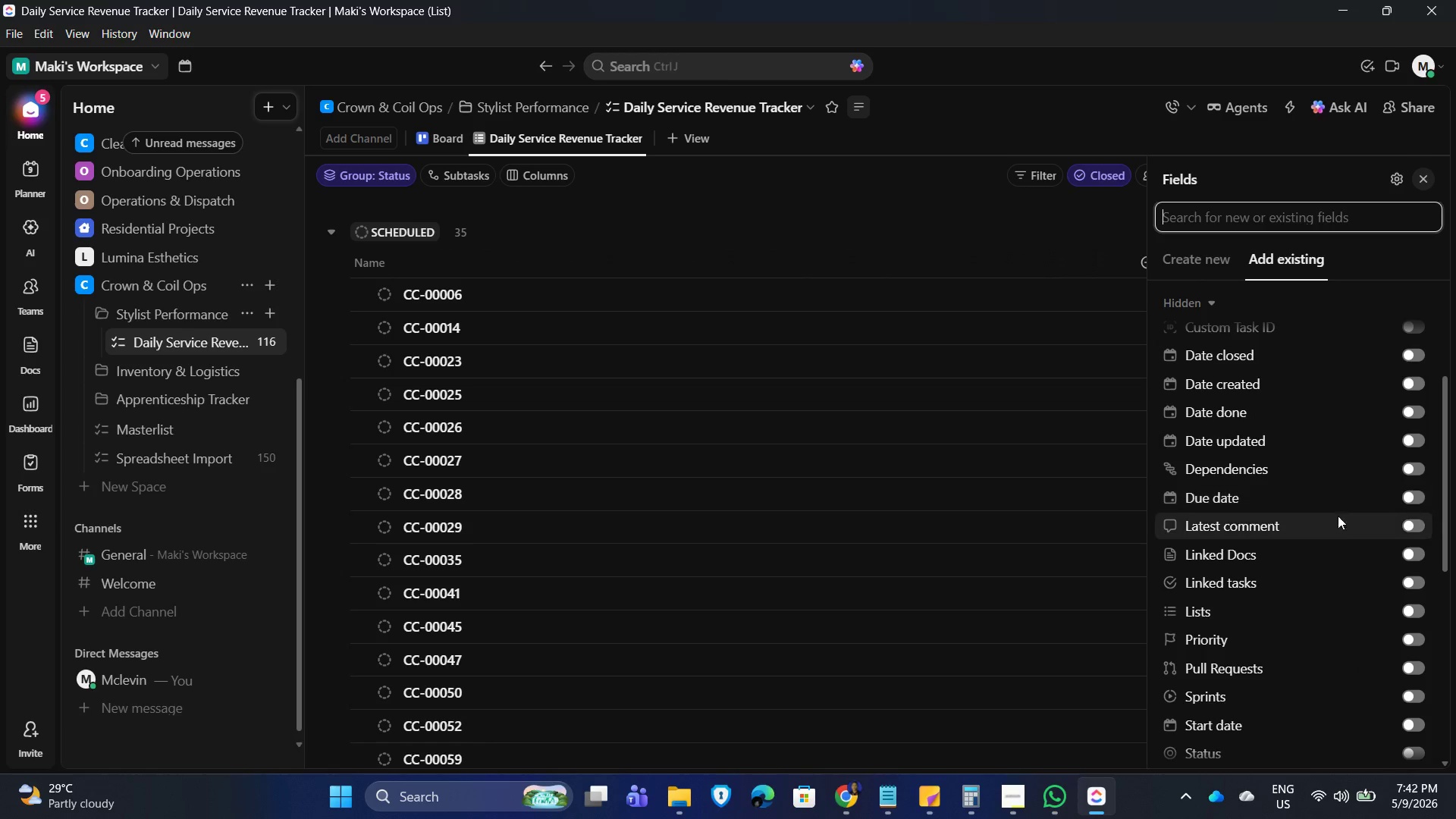 
scroll: coordinate [1344, 567], scroll_direction: down, amount: 1.0
 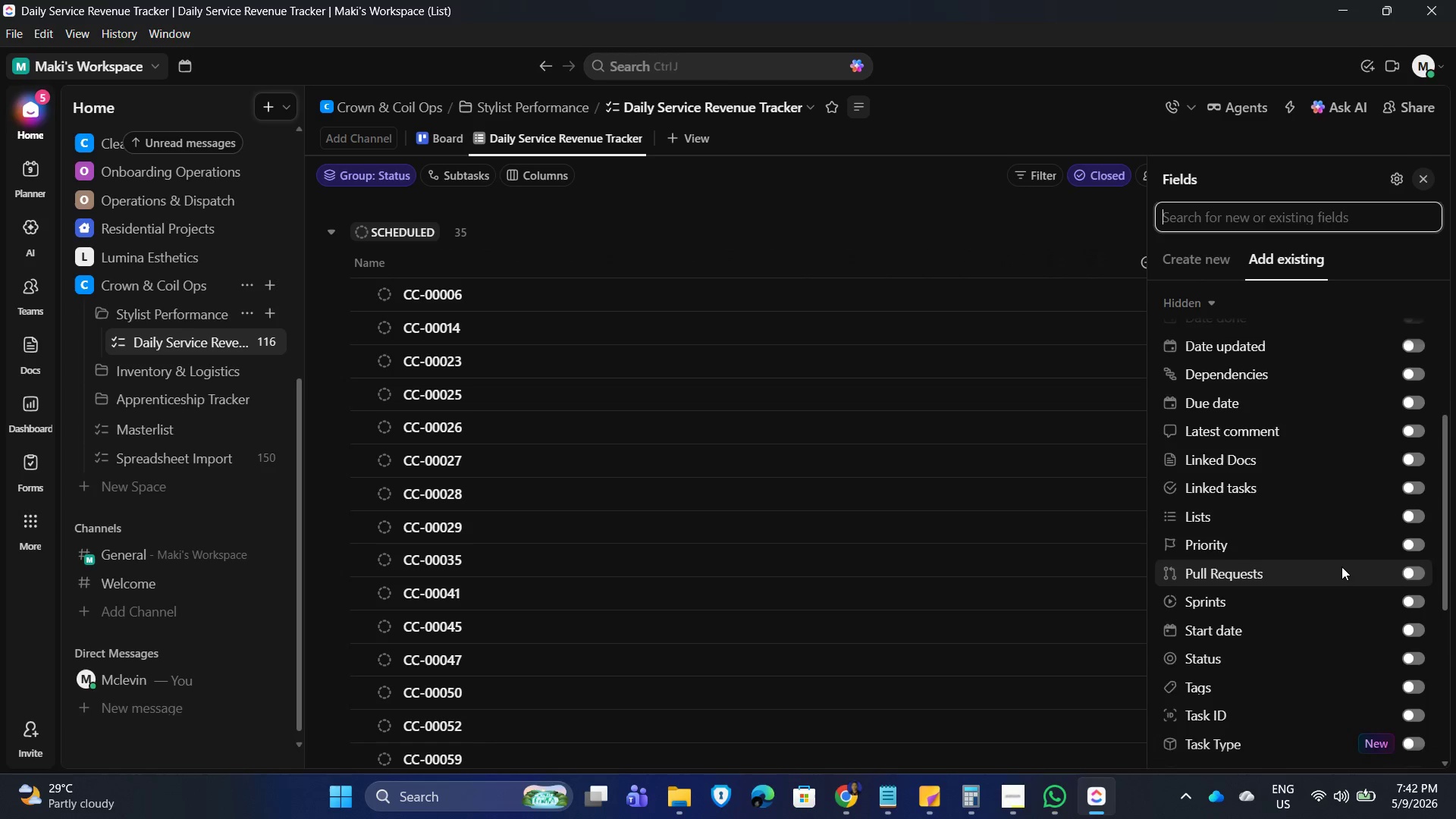 
scroll: coordinate [1341, 566], scroll_direction: up, amount: 1.0
 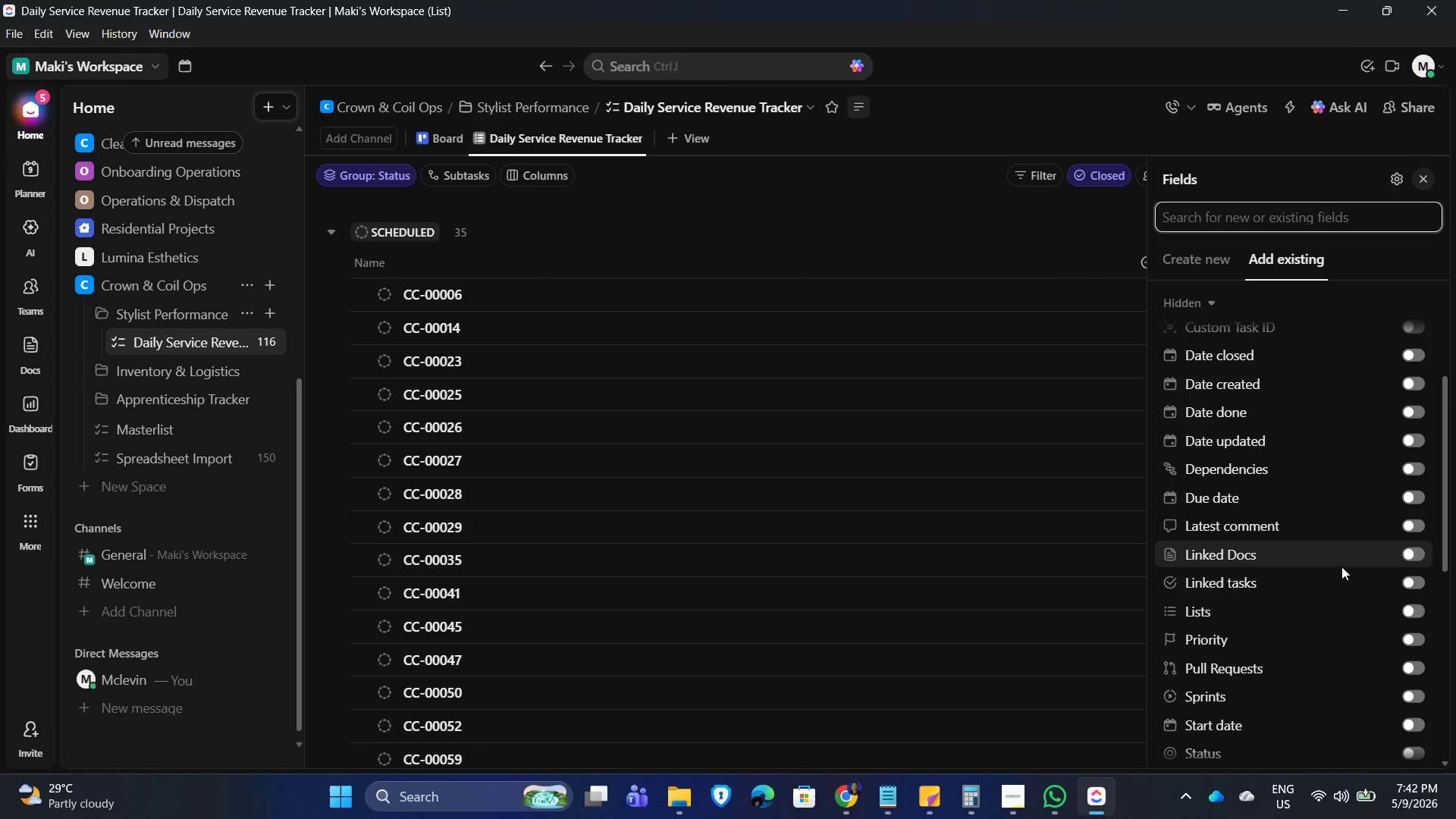 
scroll: coordinate [1341, 565], scroll_direction: down, amount: 2.0
 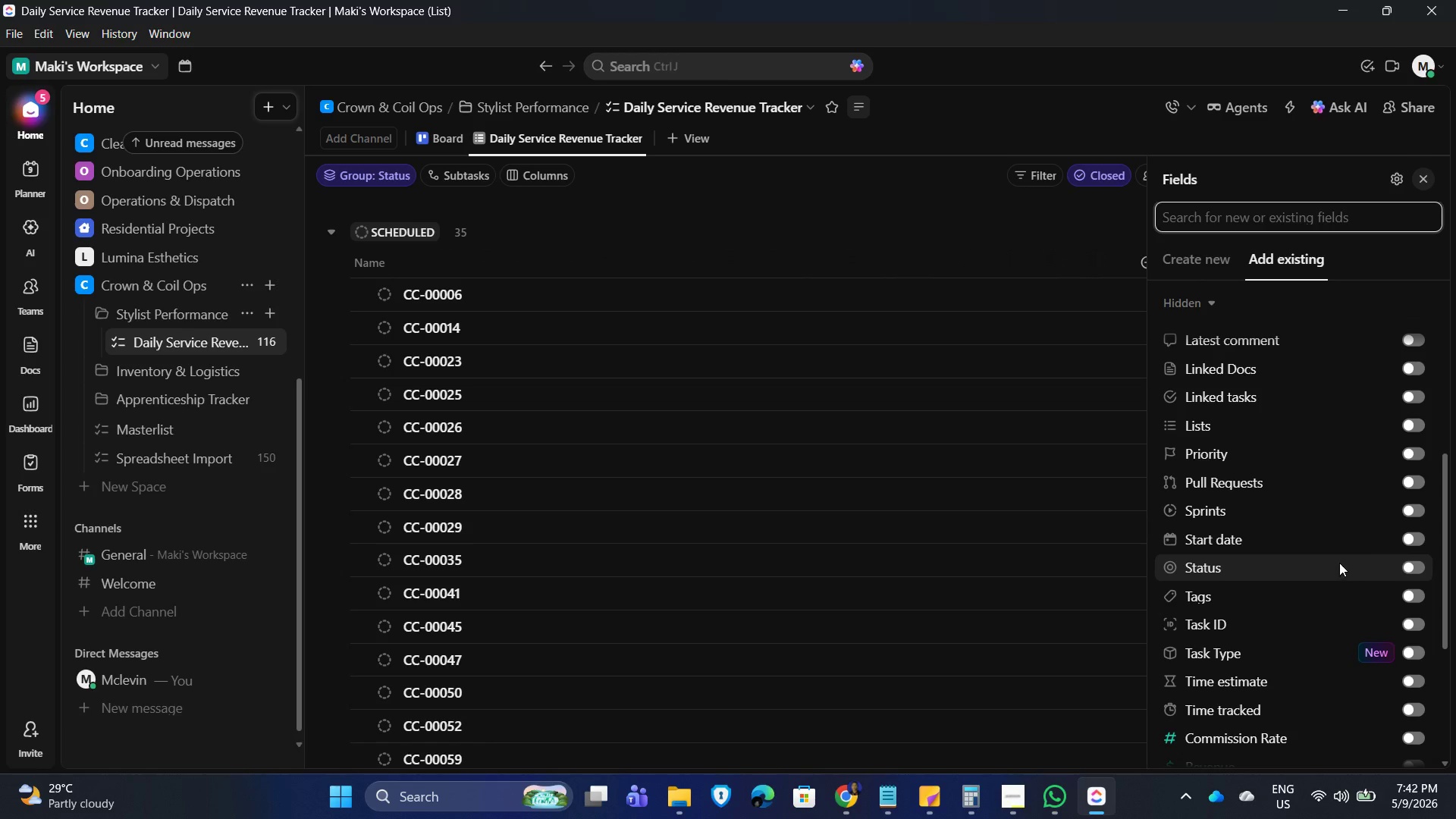 
scroll: coordinate [1339, 563], scroll_direction: up, amount: 2.0
 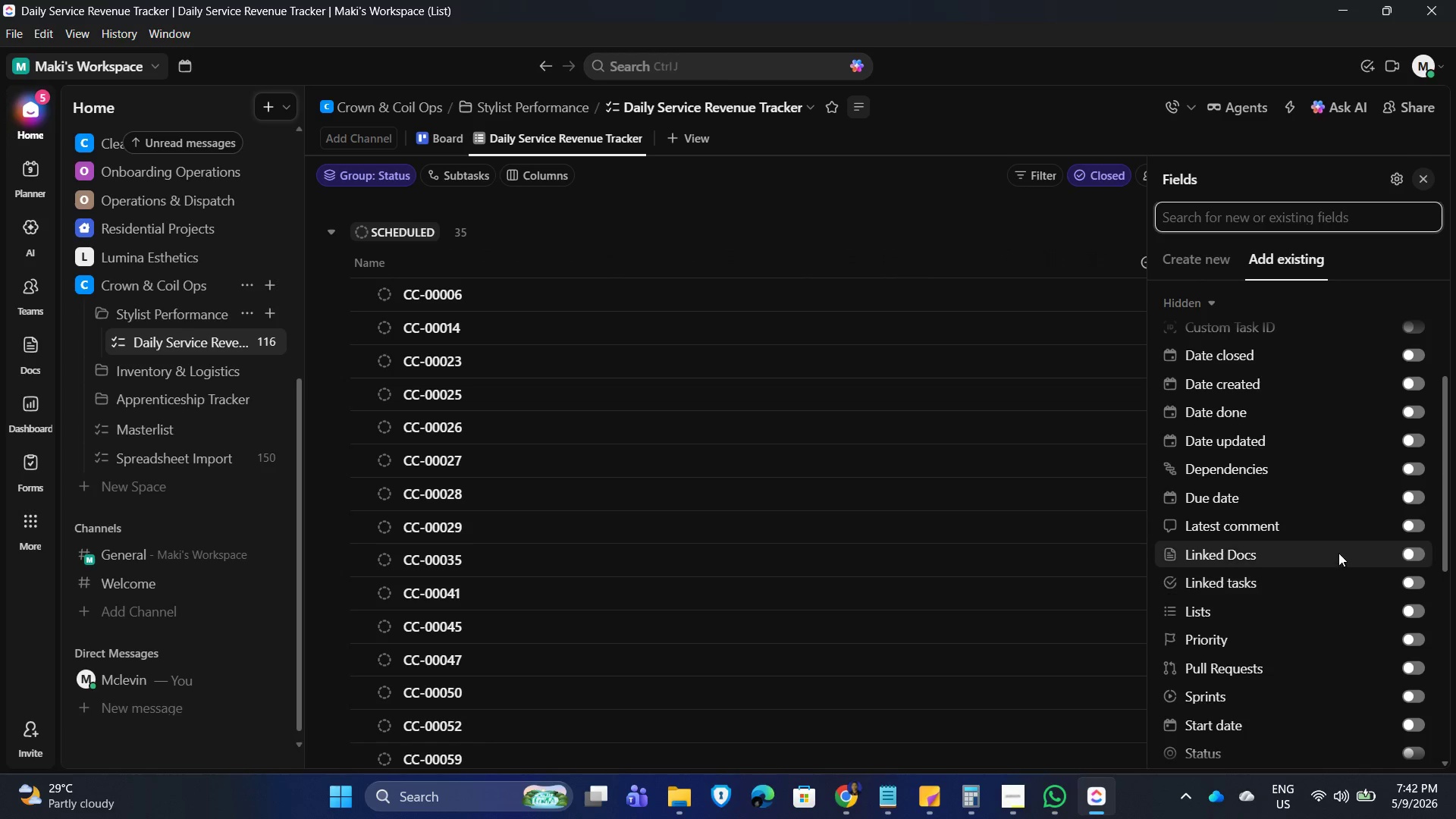 
scroll: coordinate [1342, 587], scroll_direction: none, amount: 0.0
 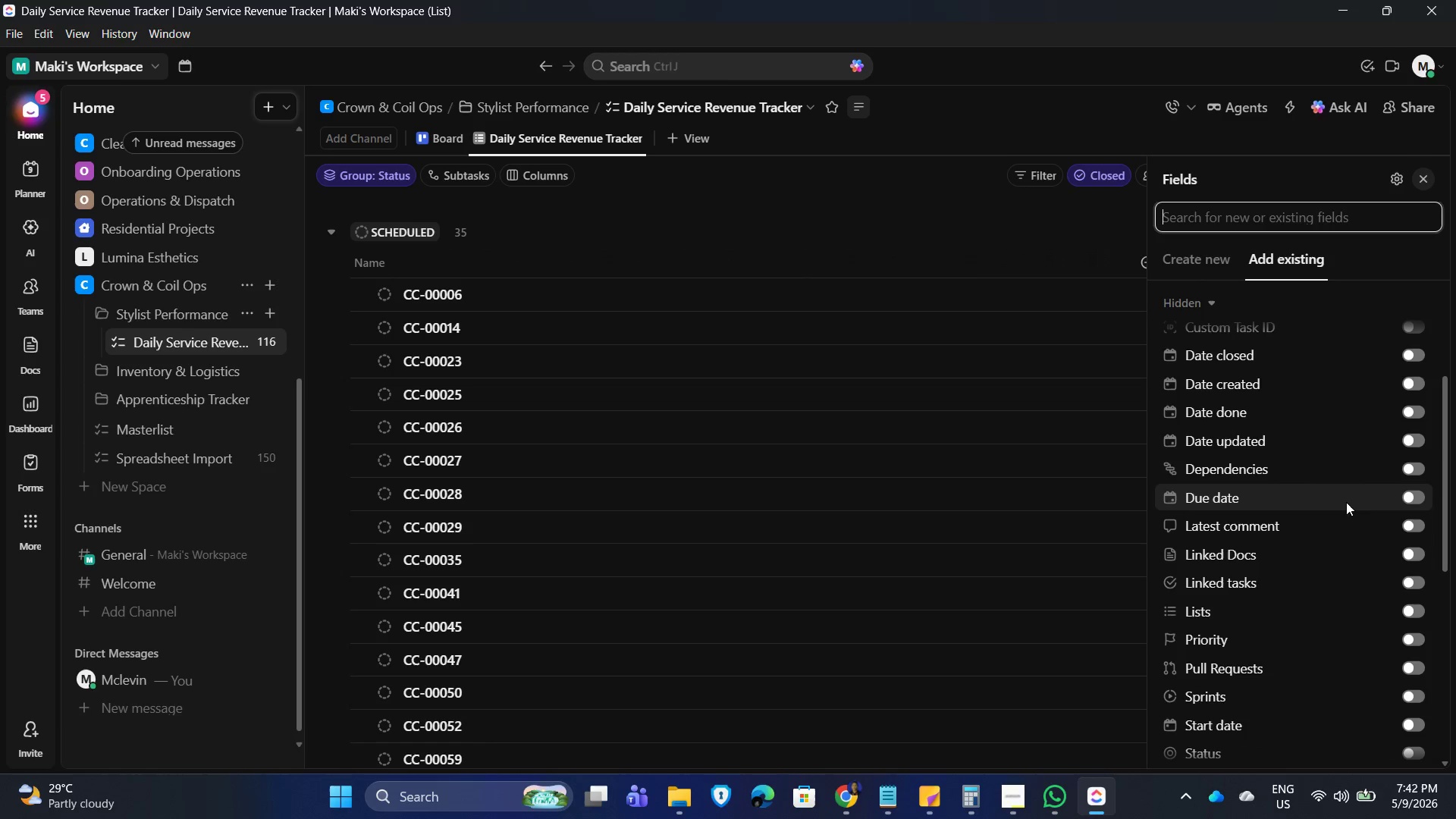 
left_click([1420, 496])
 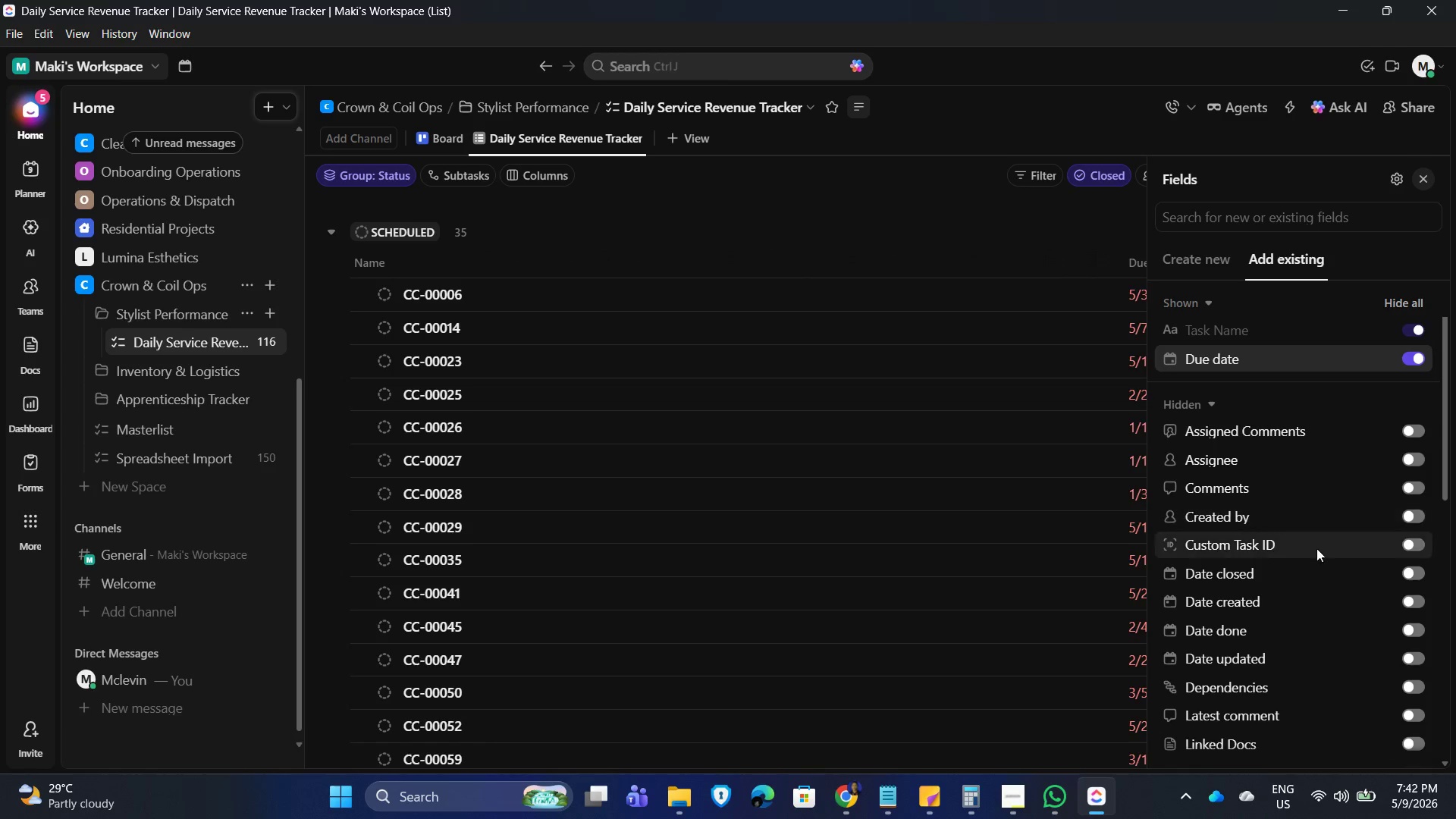 
scroll: coordinate [1322, 639], scroll_direction: down, amount: 6.0
 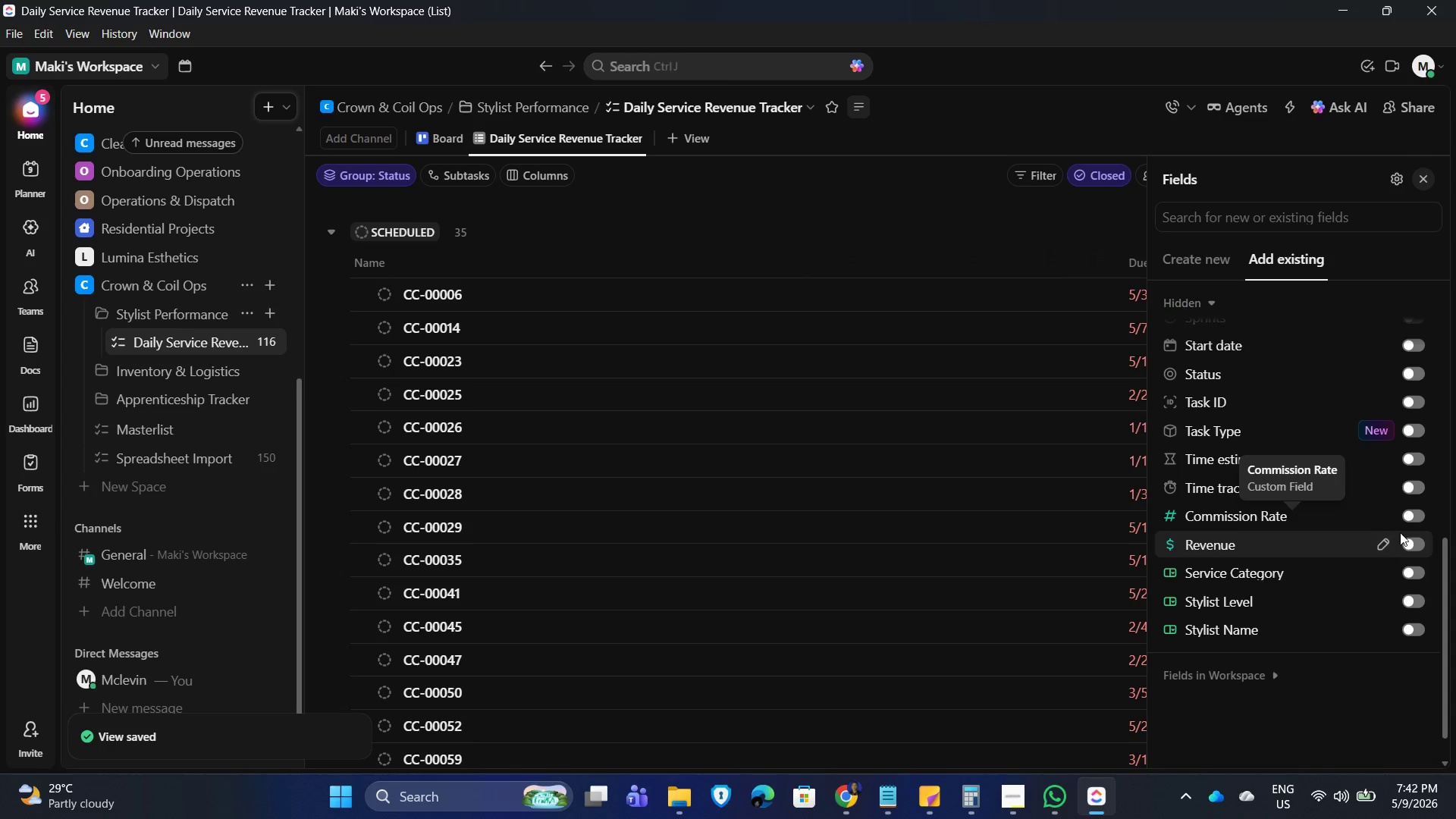 
mouse_move([1411, 530])
 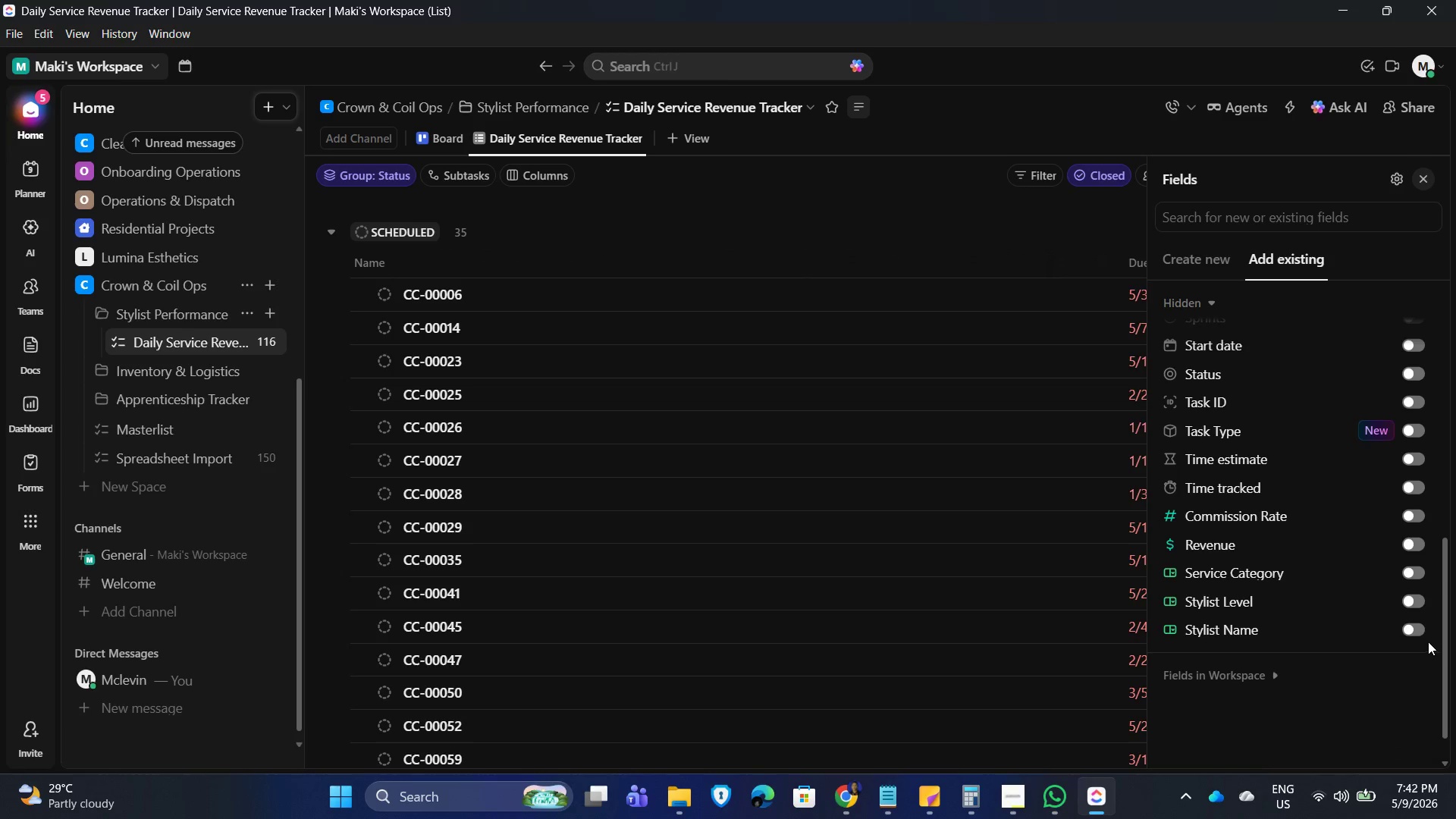 
left_click([1419, 632])
 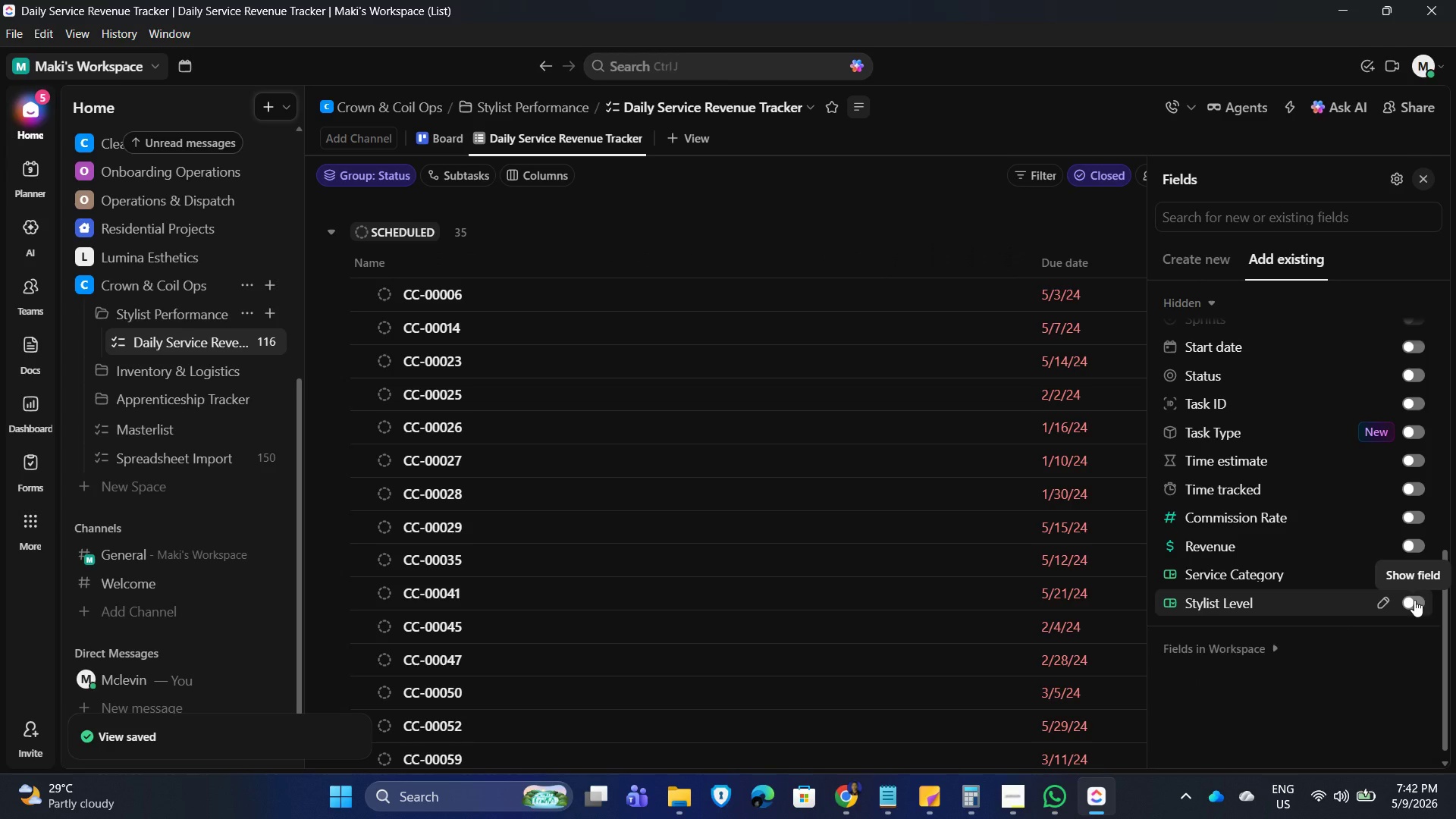 
left_click([1414, 600])
 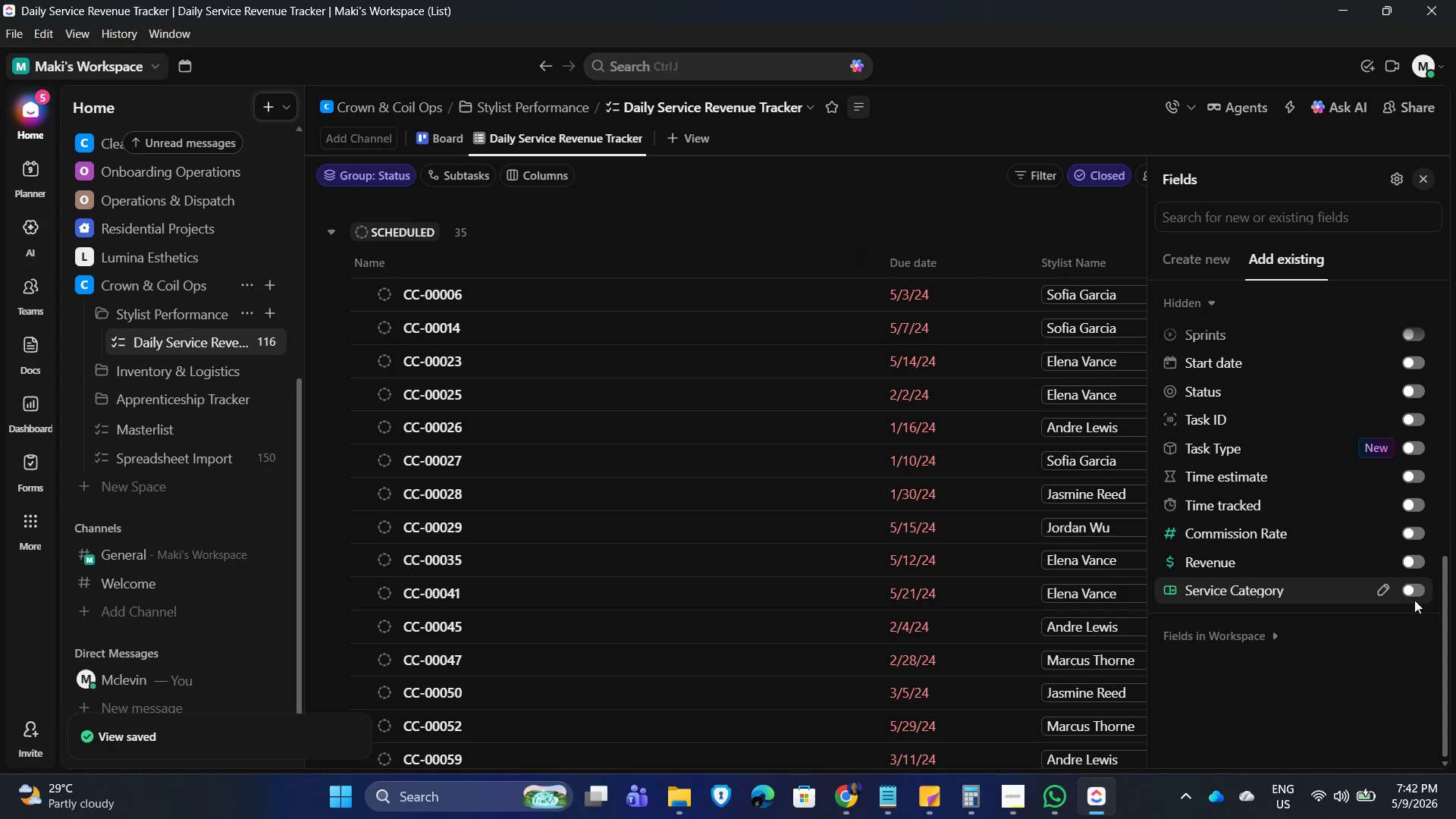 
mouse_move([1419, 605])
 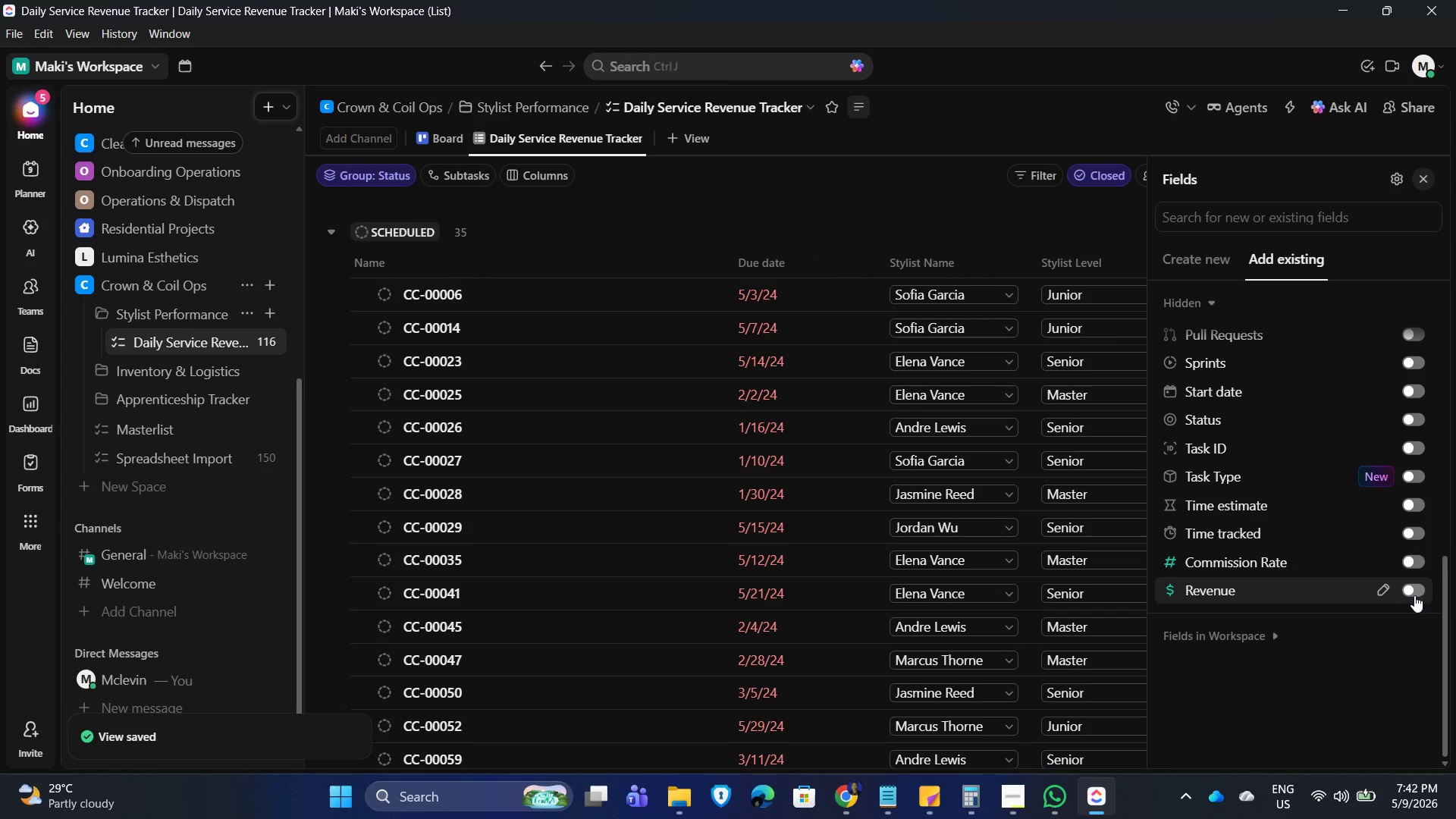 
left_click([1415, 593])
 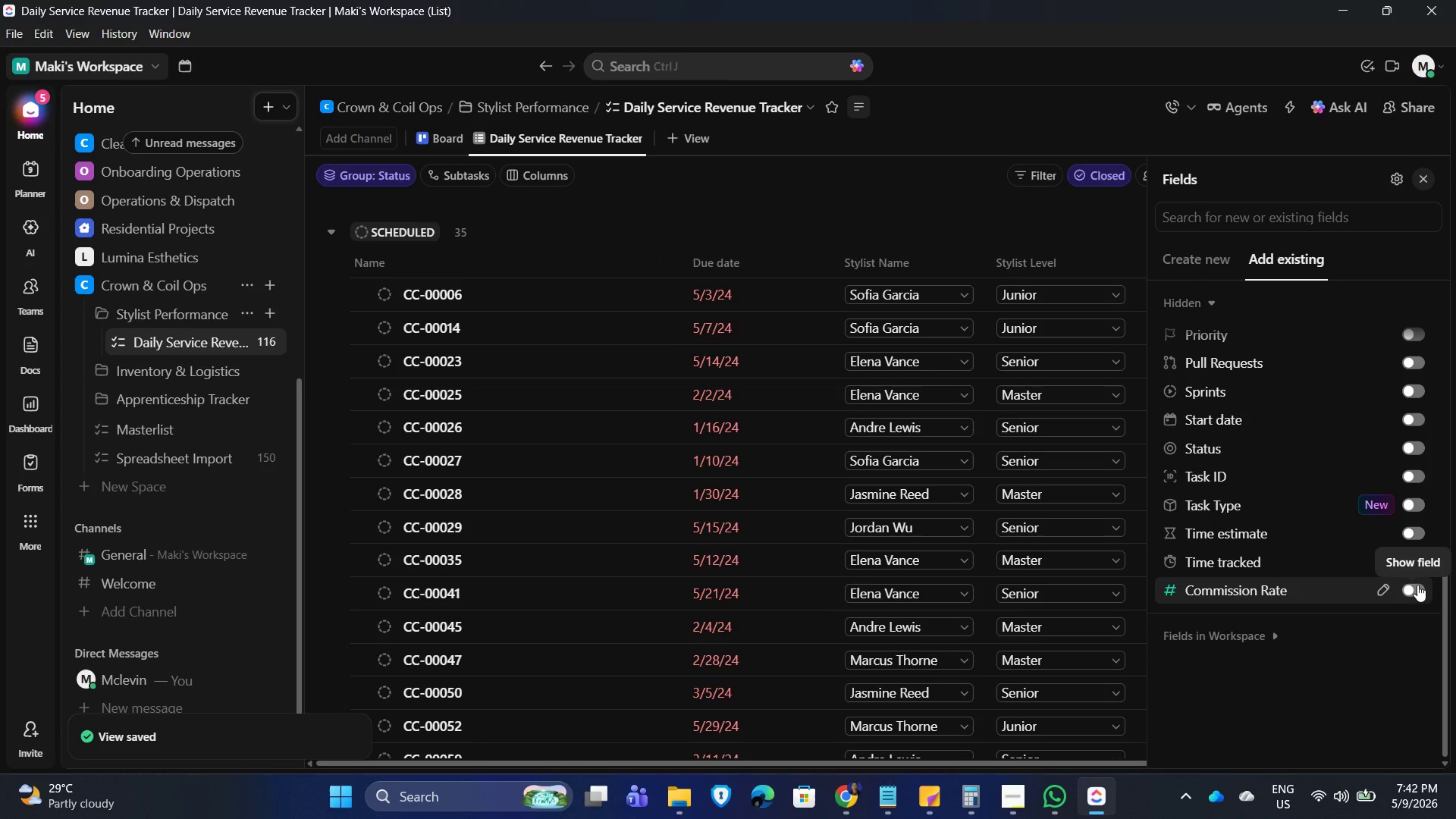 
left_click([1417, 585])
 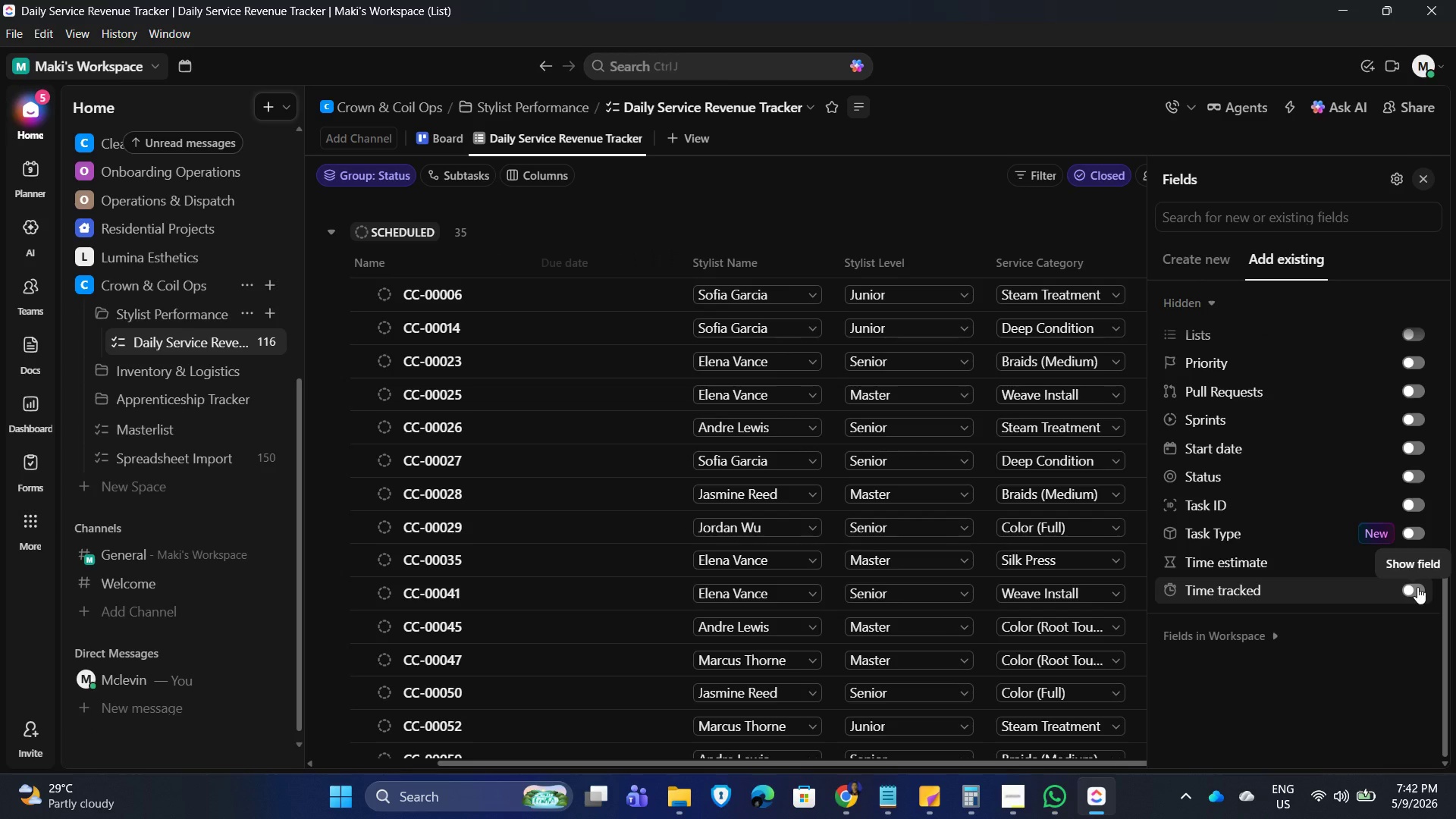 
wait(27.8)
 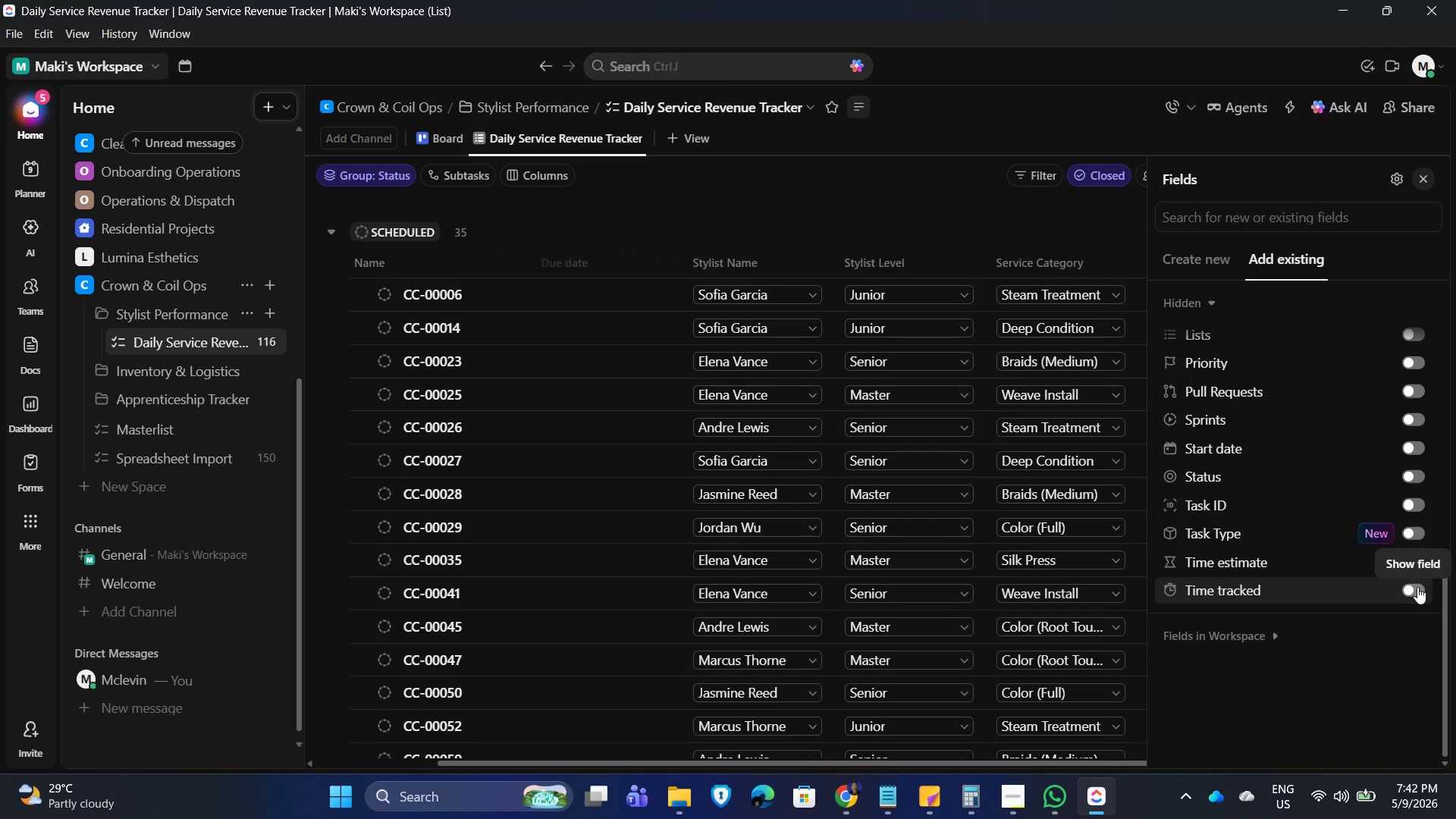 
left_click_drag(start_coordinate=[845, 764], to_coordinate=[1153, 770])
 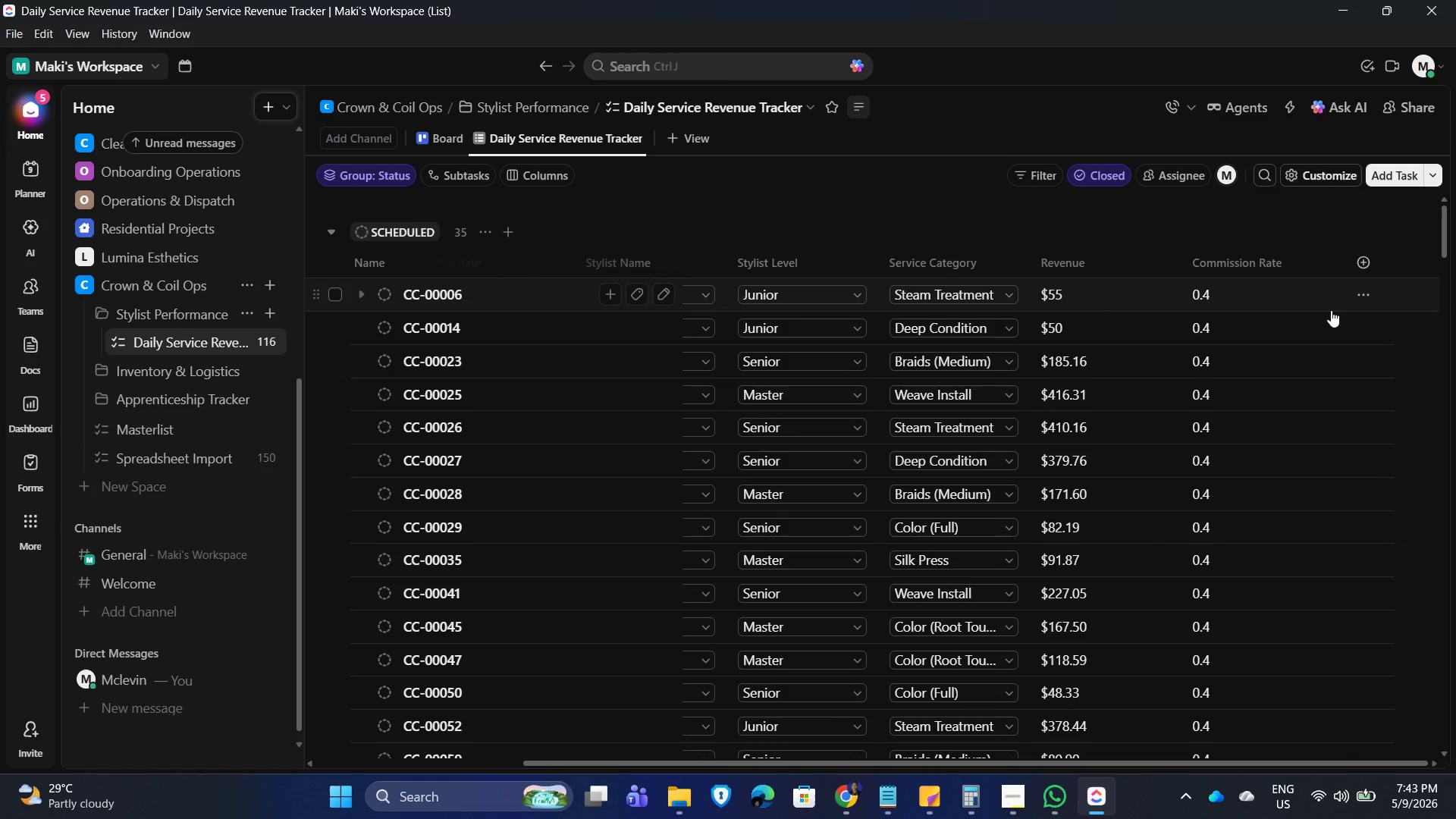 
mouse_move([1345, 262])
 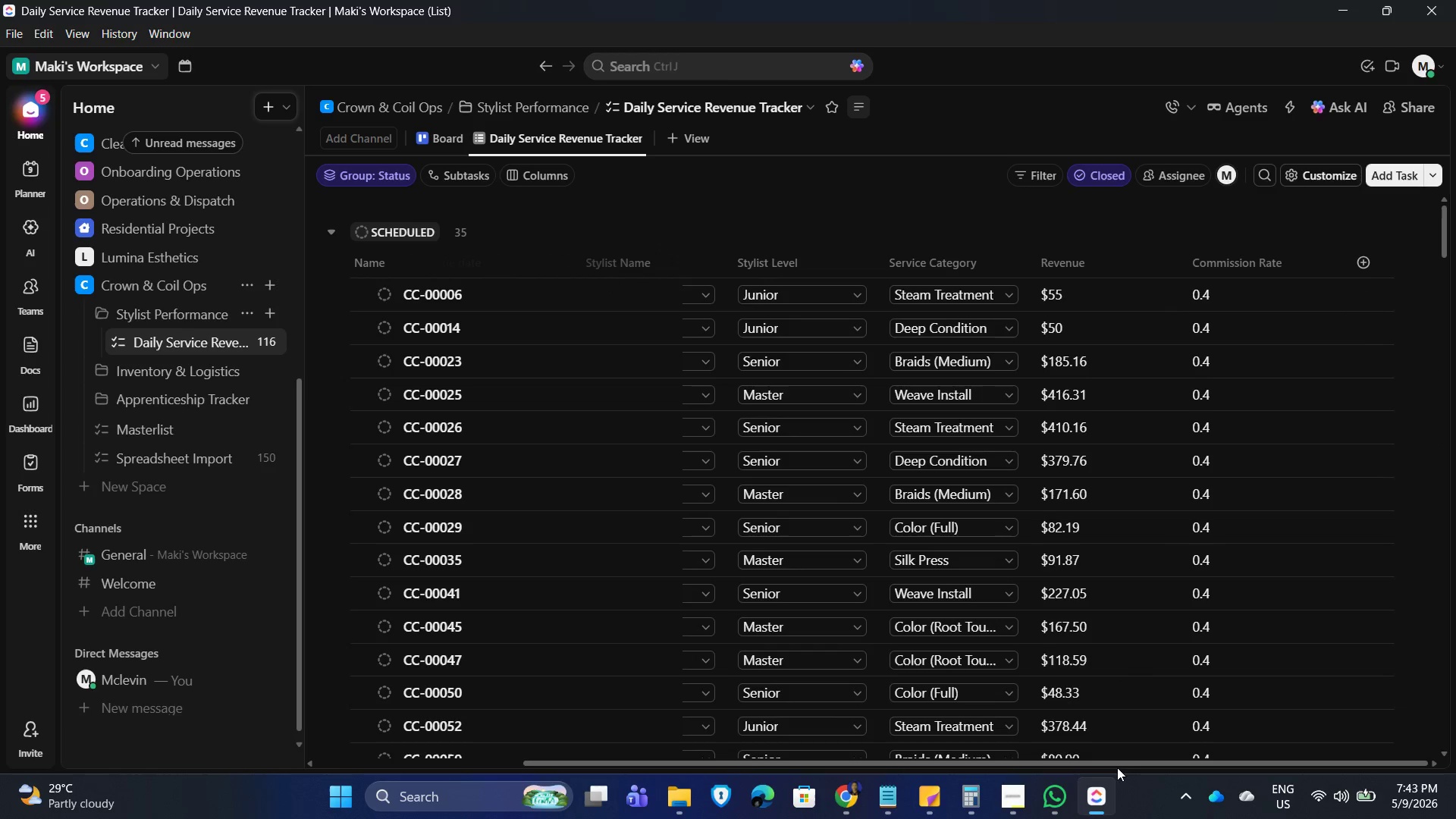 
left_click_drag(start_coordinate=[1116, 764], to_coordinate=[1272, 760])
 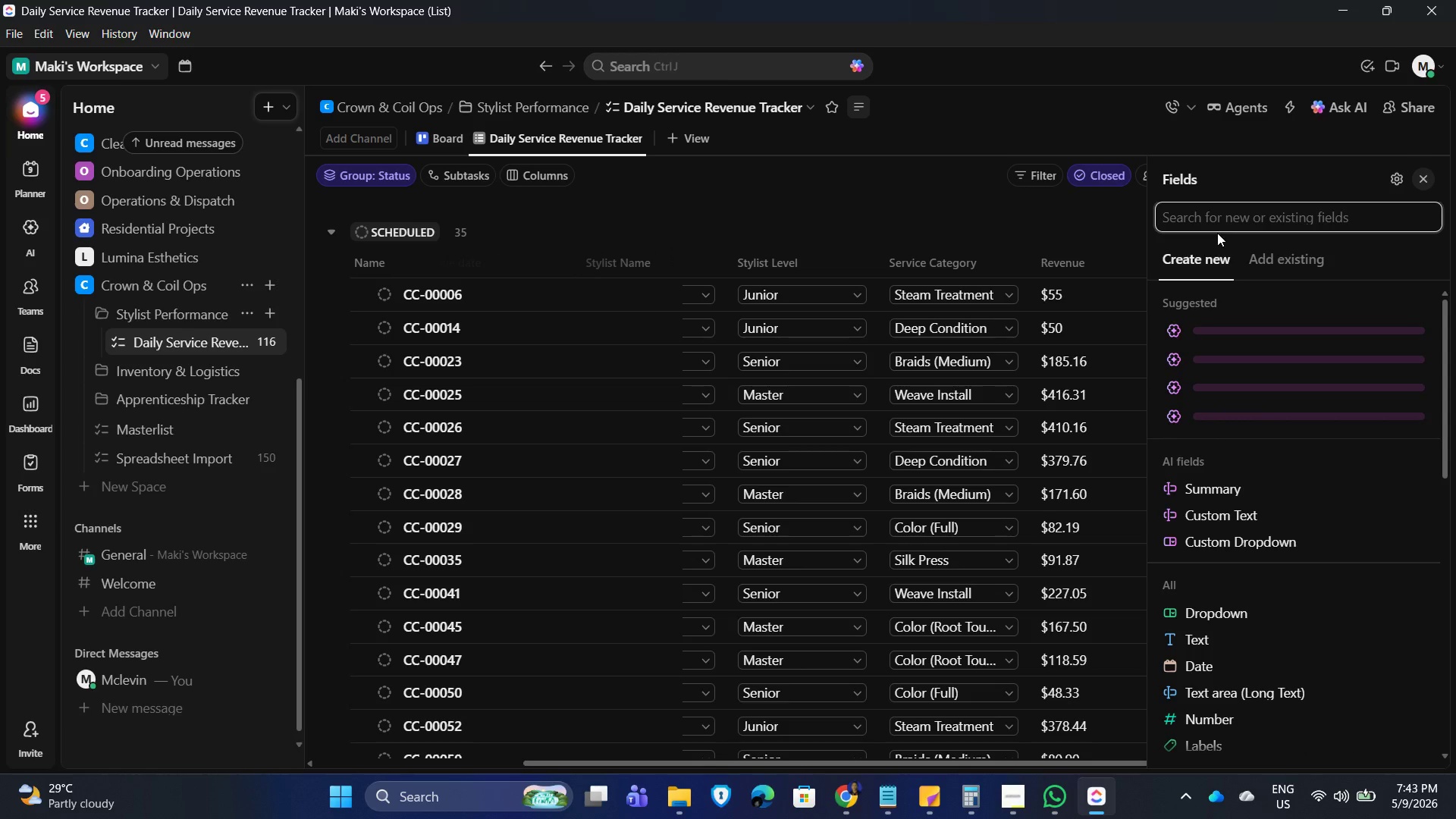 
hold_key(key=ShiftLeft, duration=0.5)
 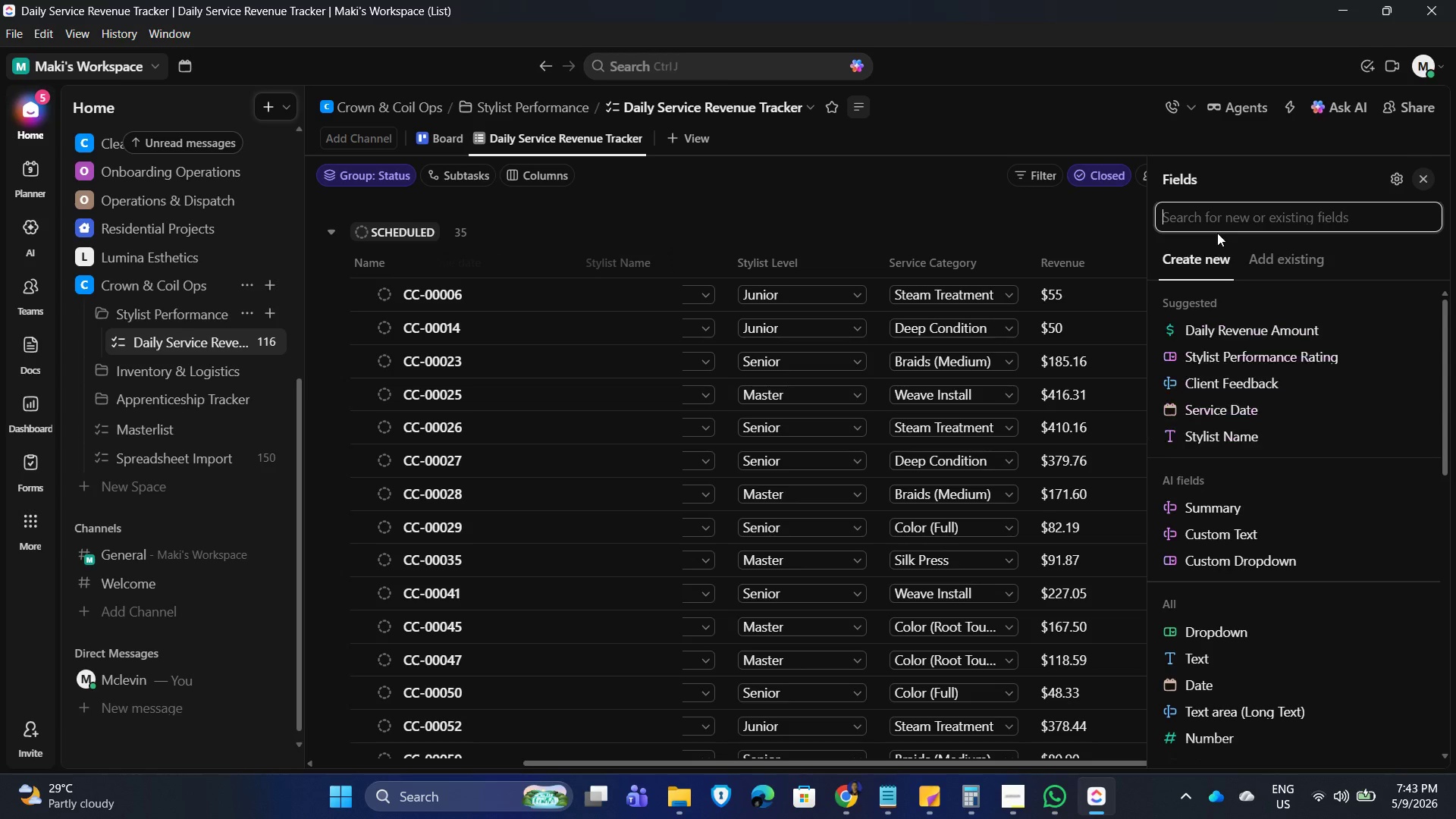 
type(formula)
 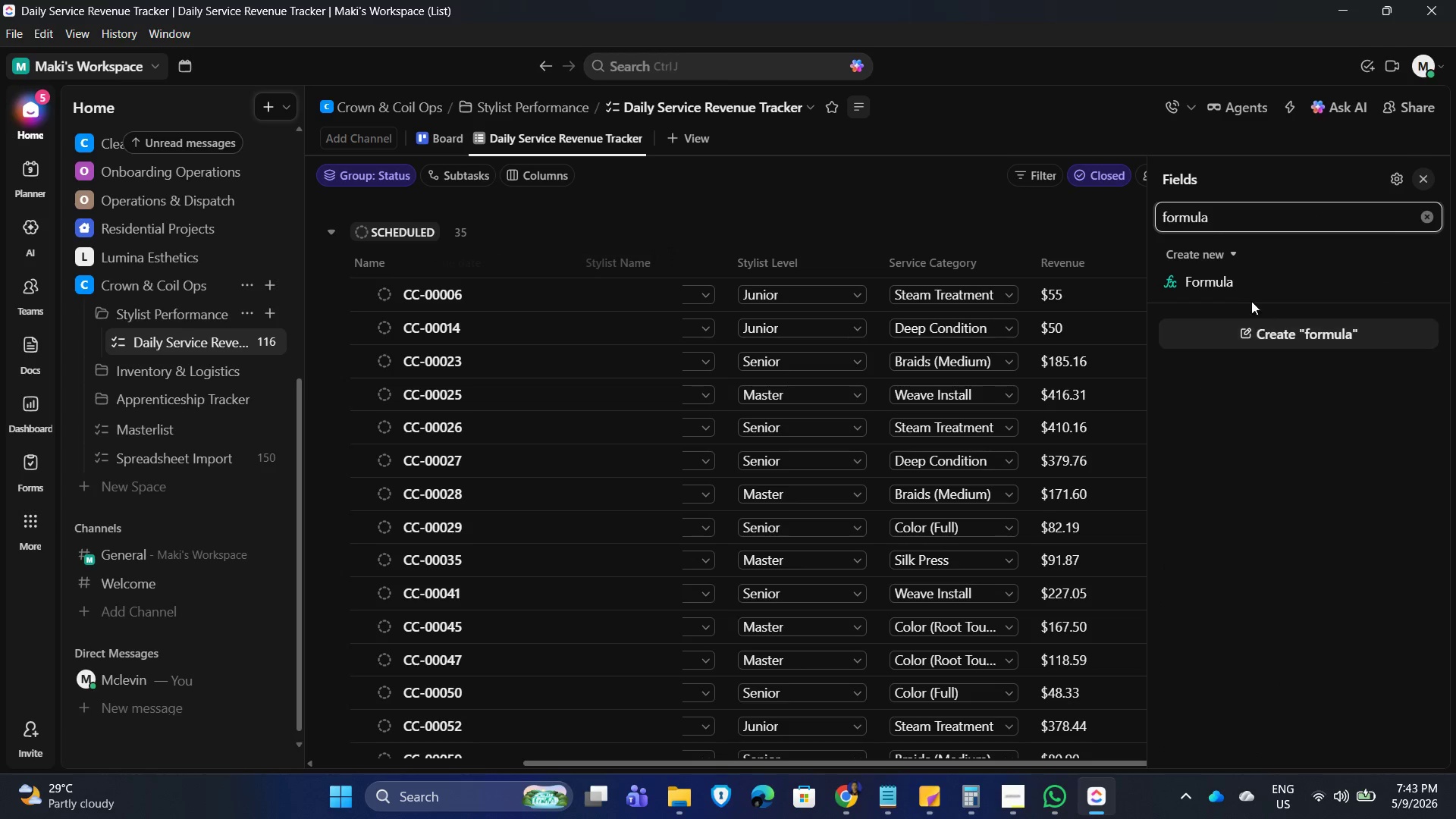 
left_click([1241, 286])
 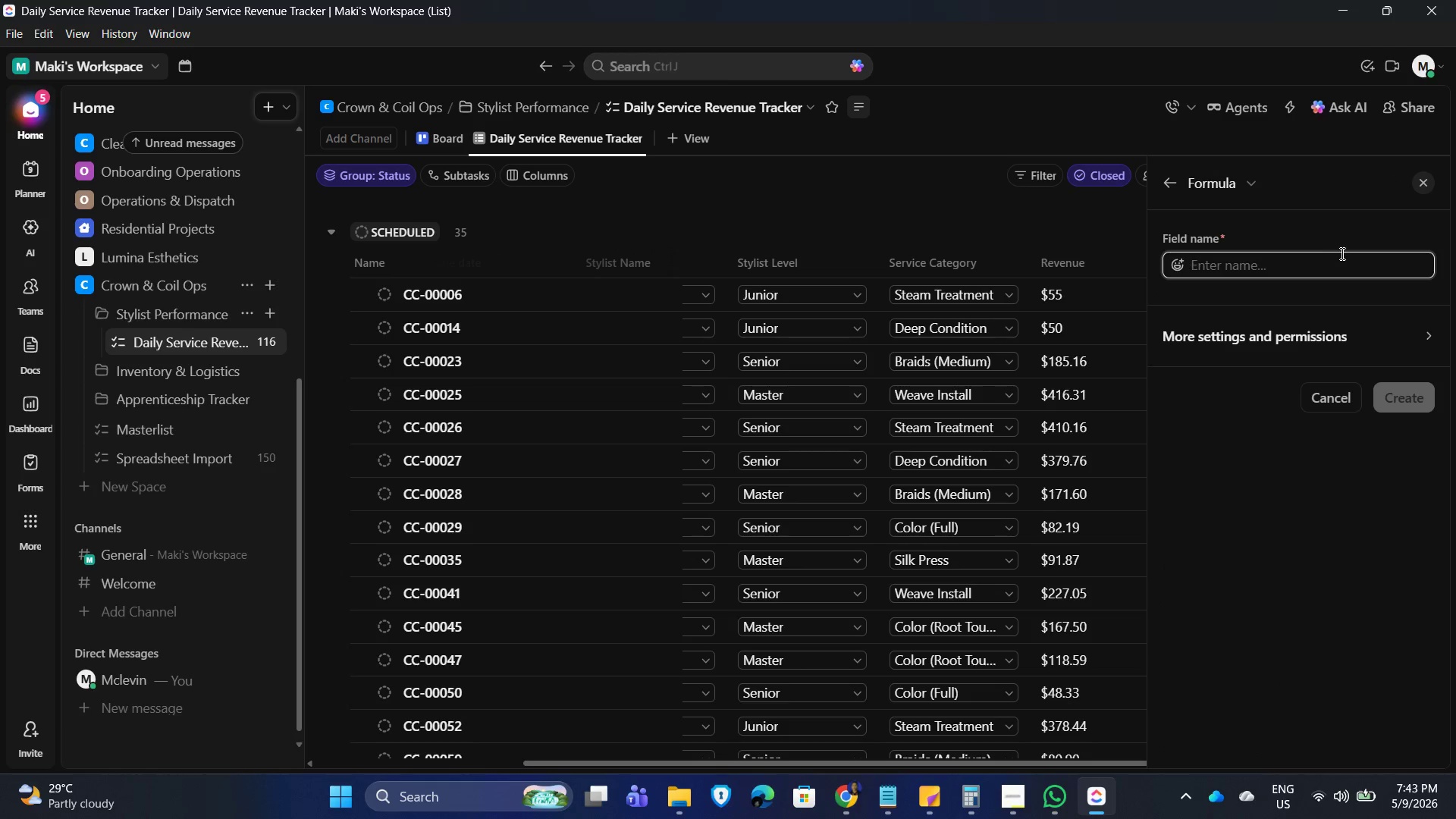 
type(Net Commission)
 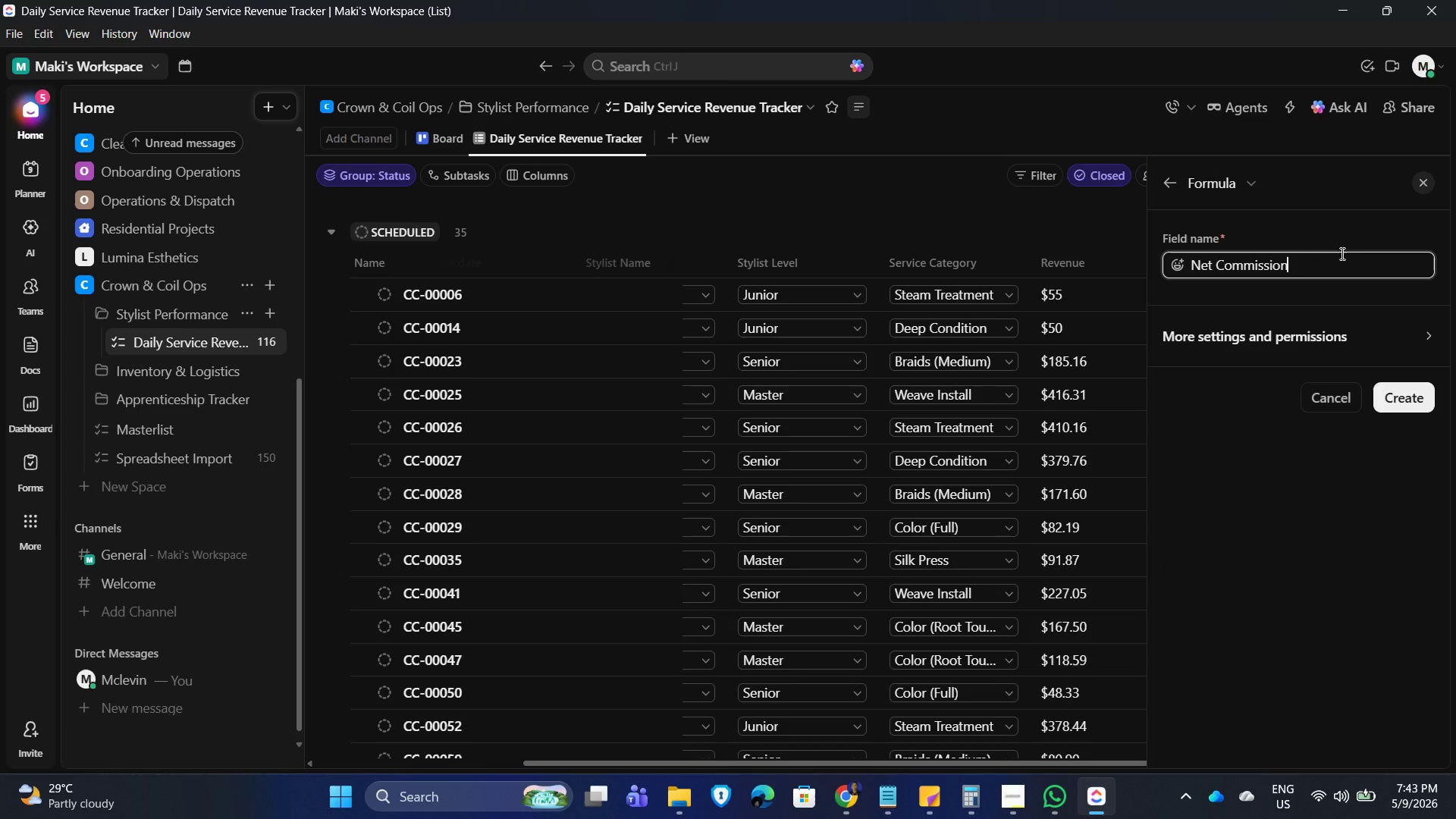 
key(Enter)
 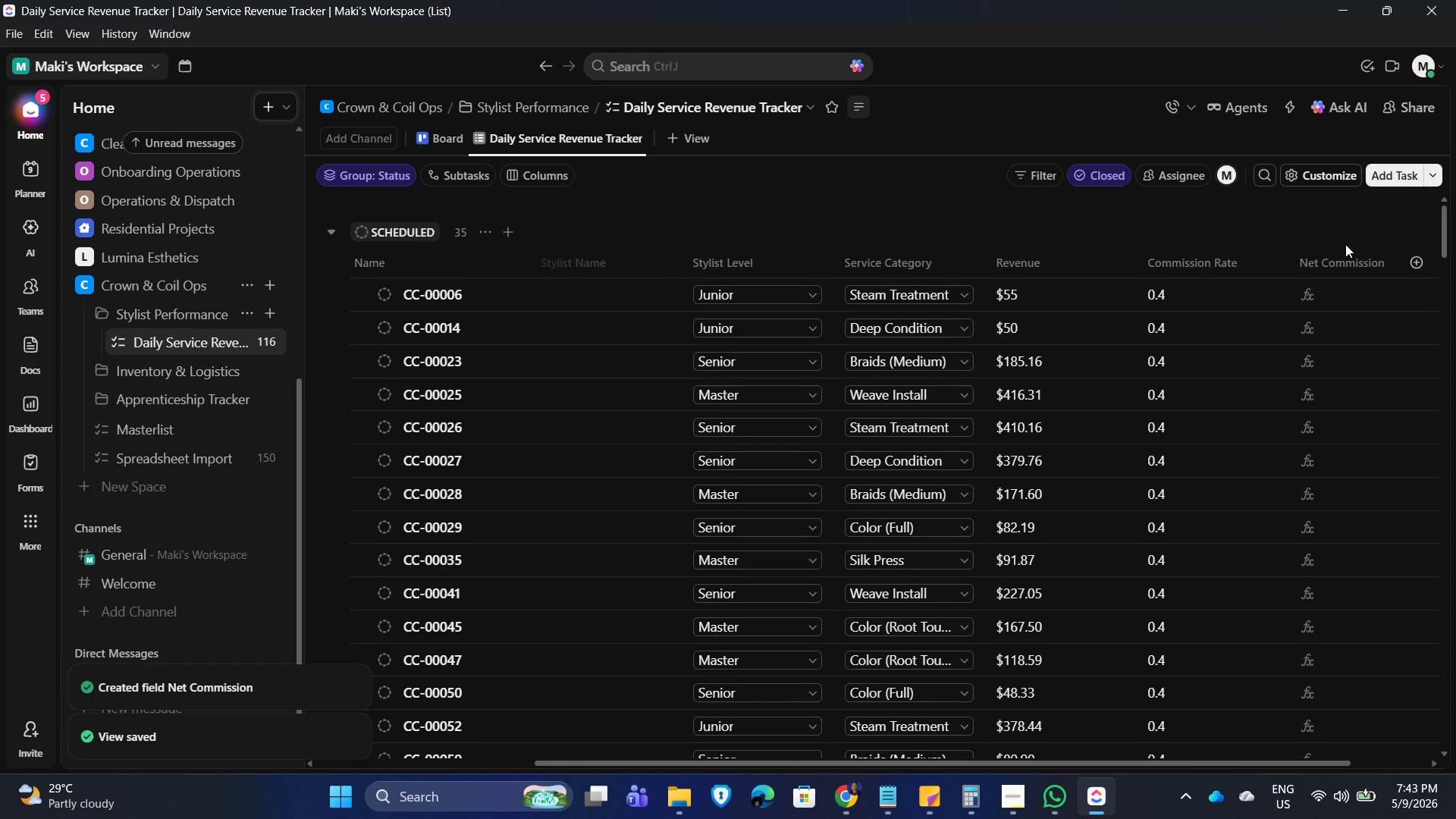 
wait(5.47)
 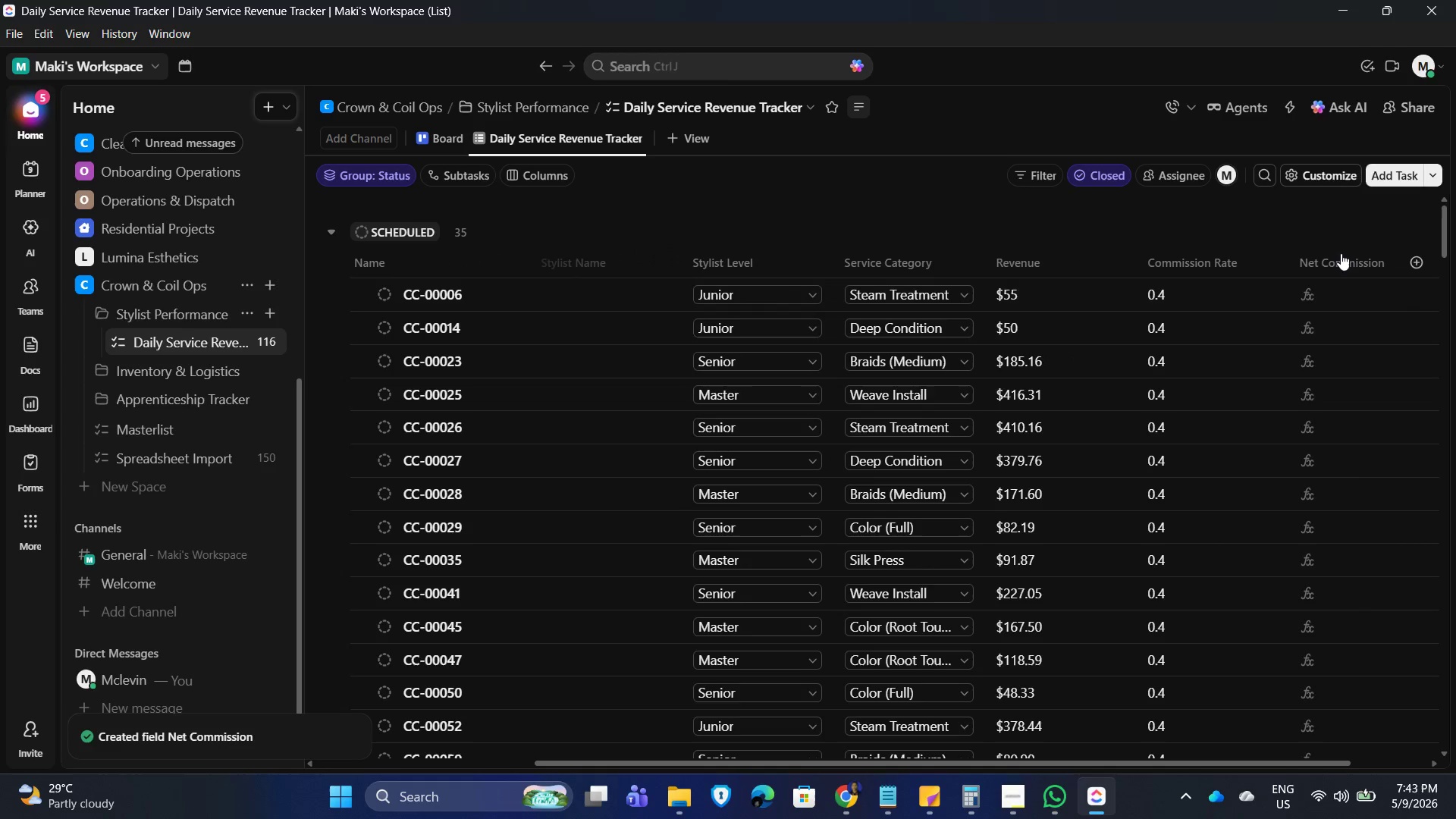 
left_click([1317, 286])
 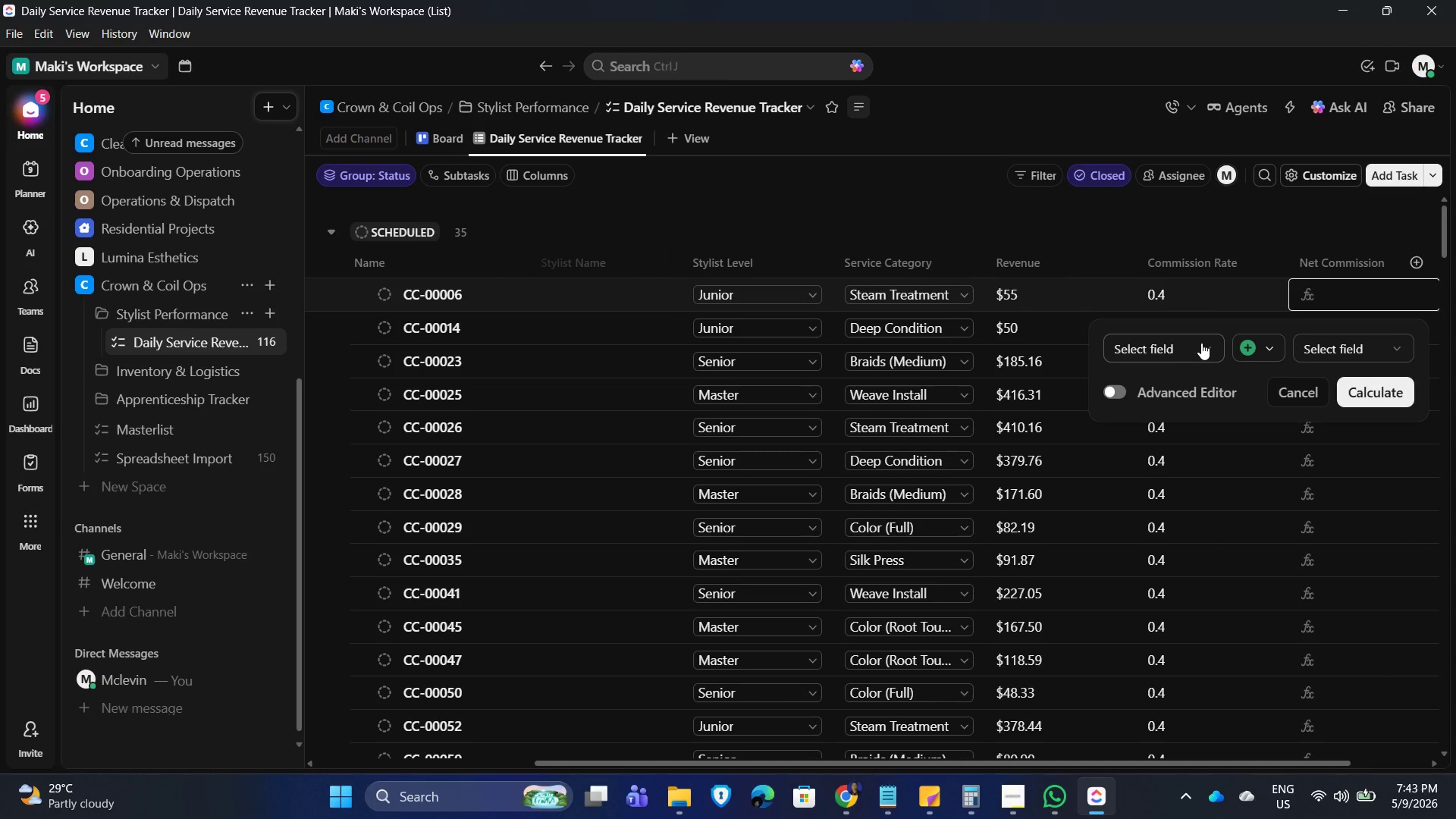 
left_click_drag(start_coordinate=[1137, 379], to_coordinate=[1141, 381])
 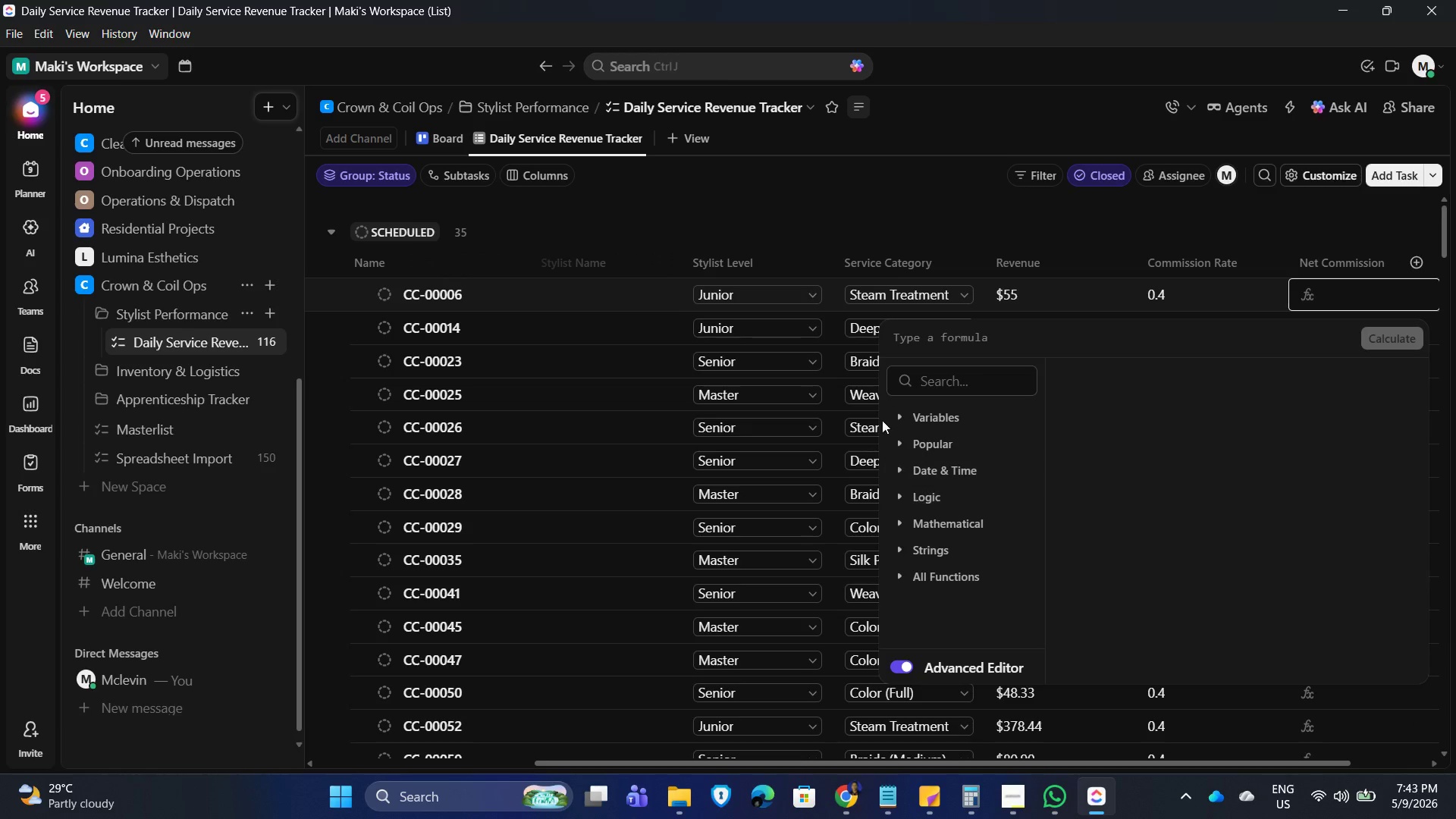 
scroll: coordinate [966, 517], scroll_direction: down, amount: 1.0
 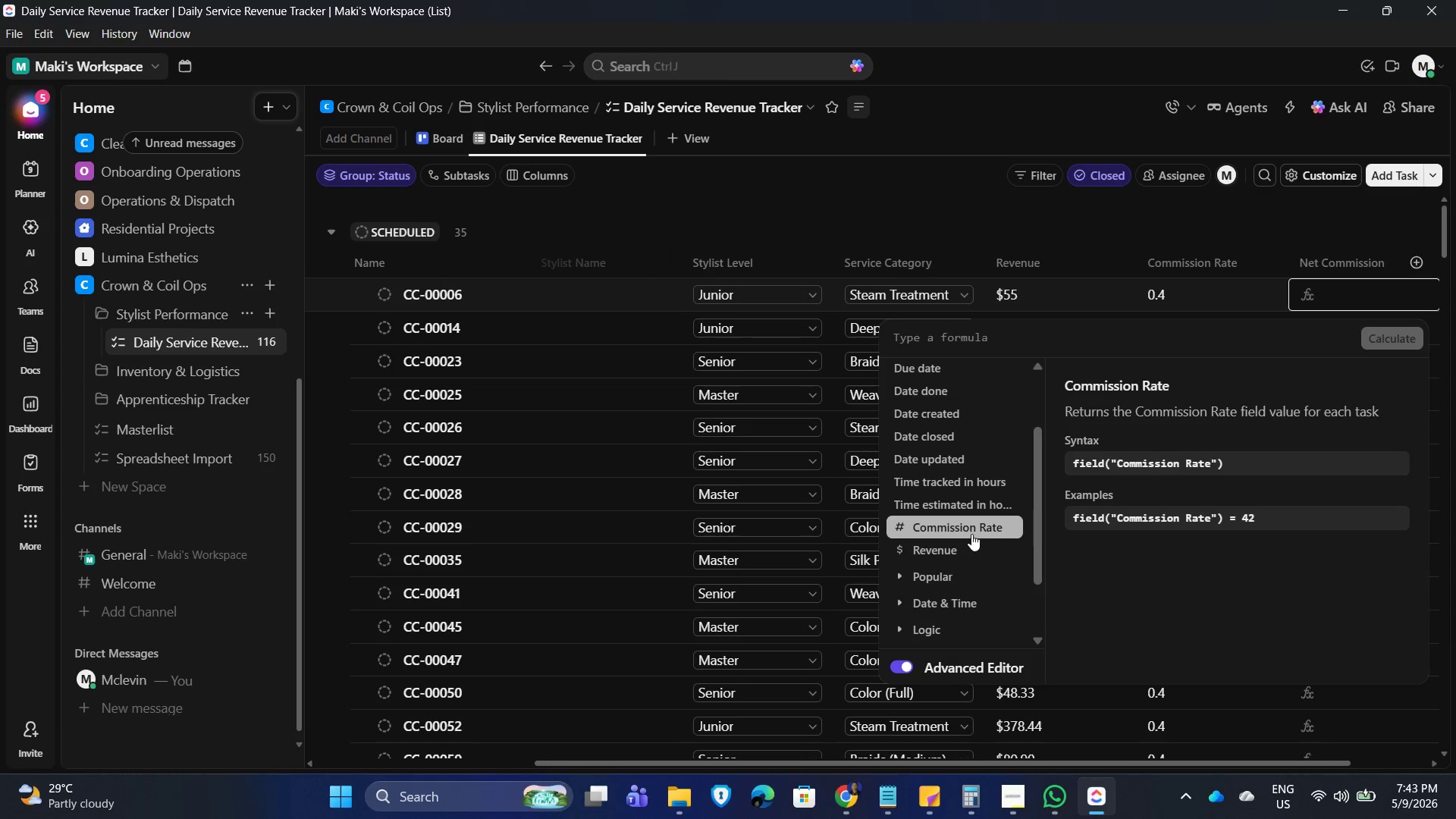 
left_click([962, 549])
 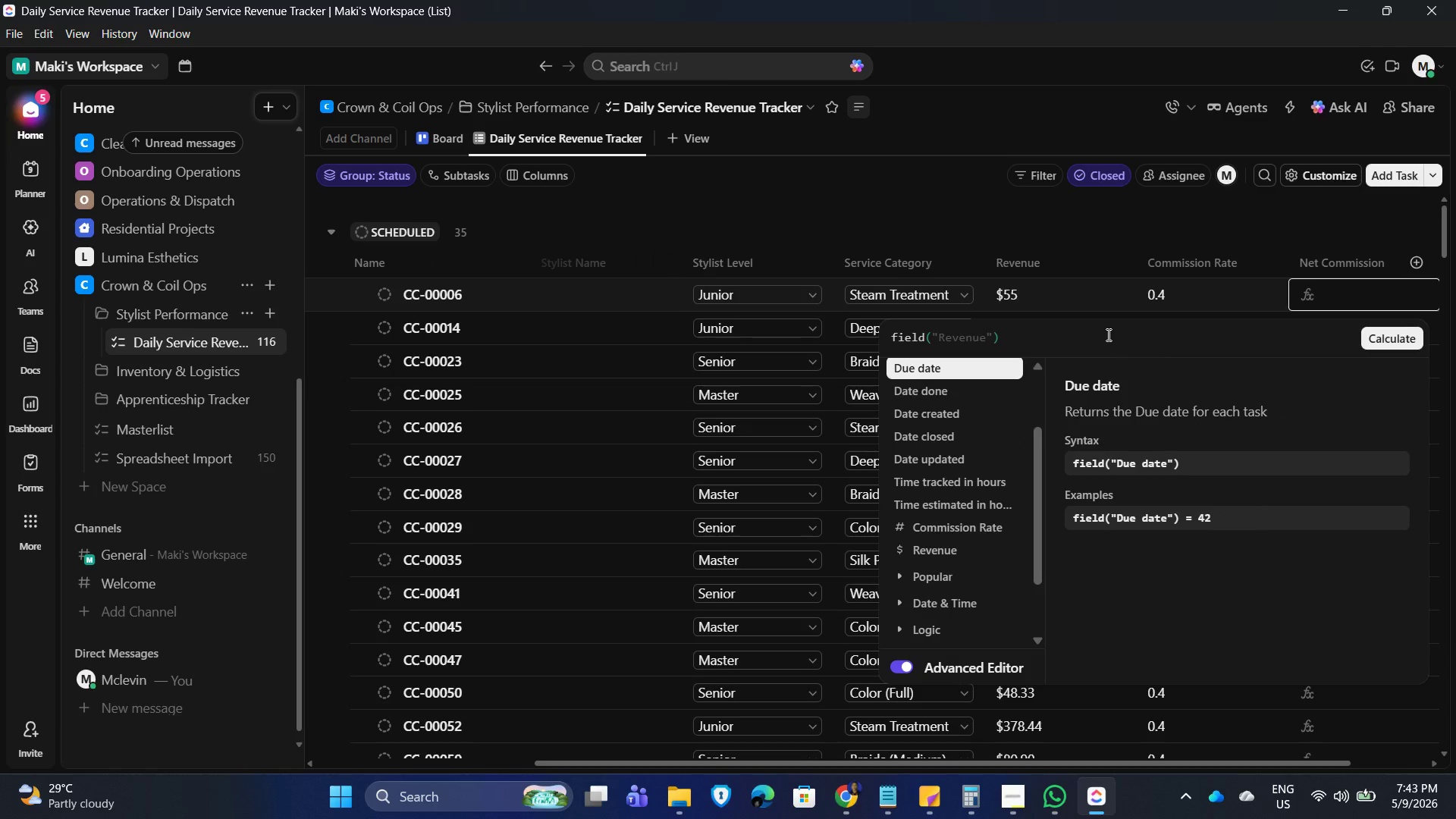 
wait(5.34)
 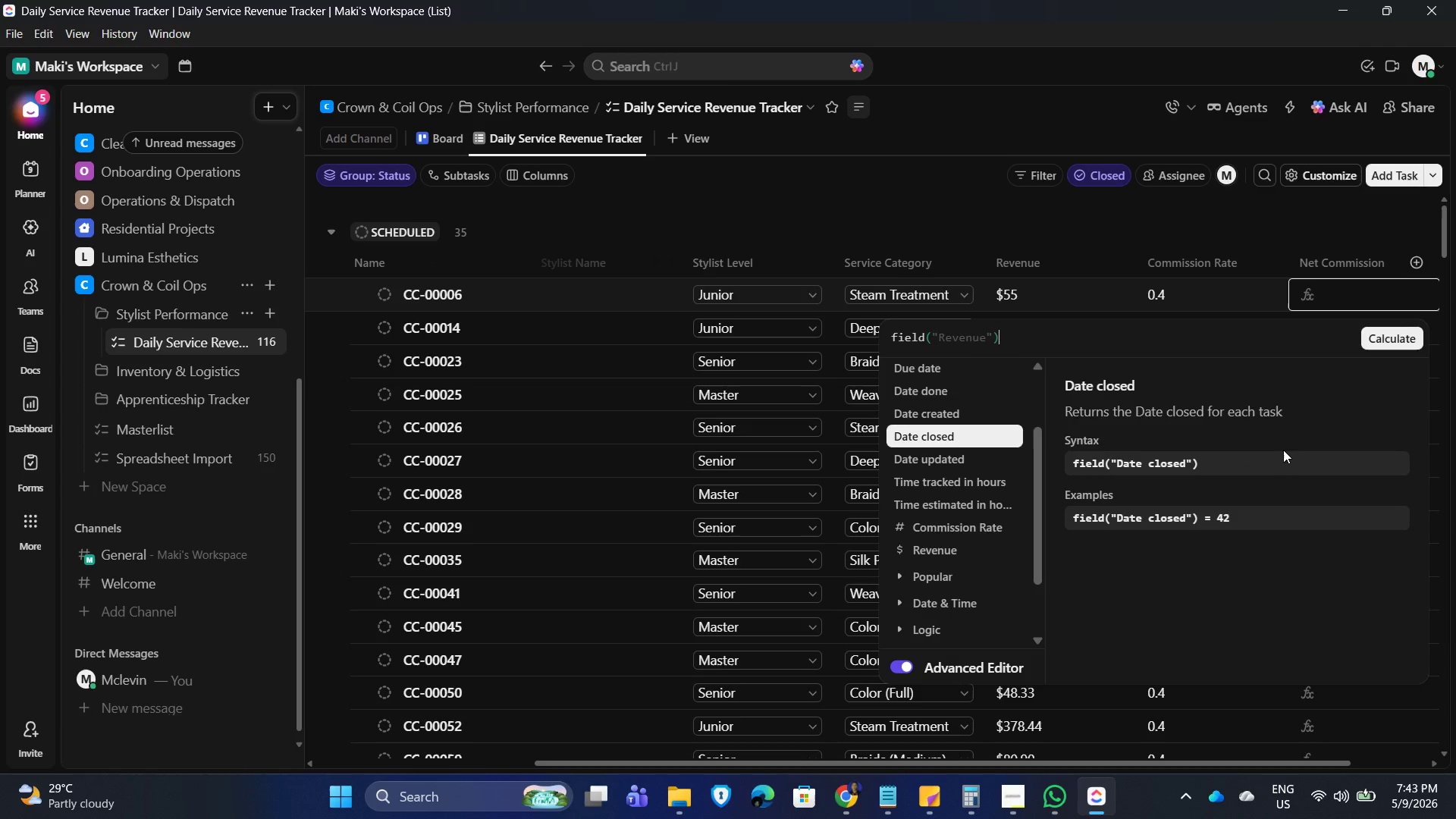 
key(NumpadMultiply)
 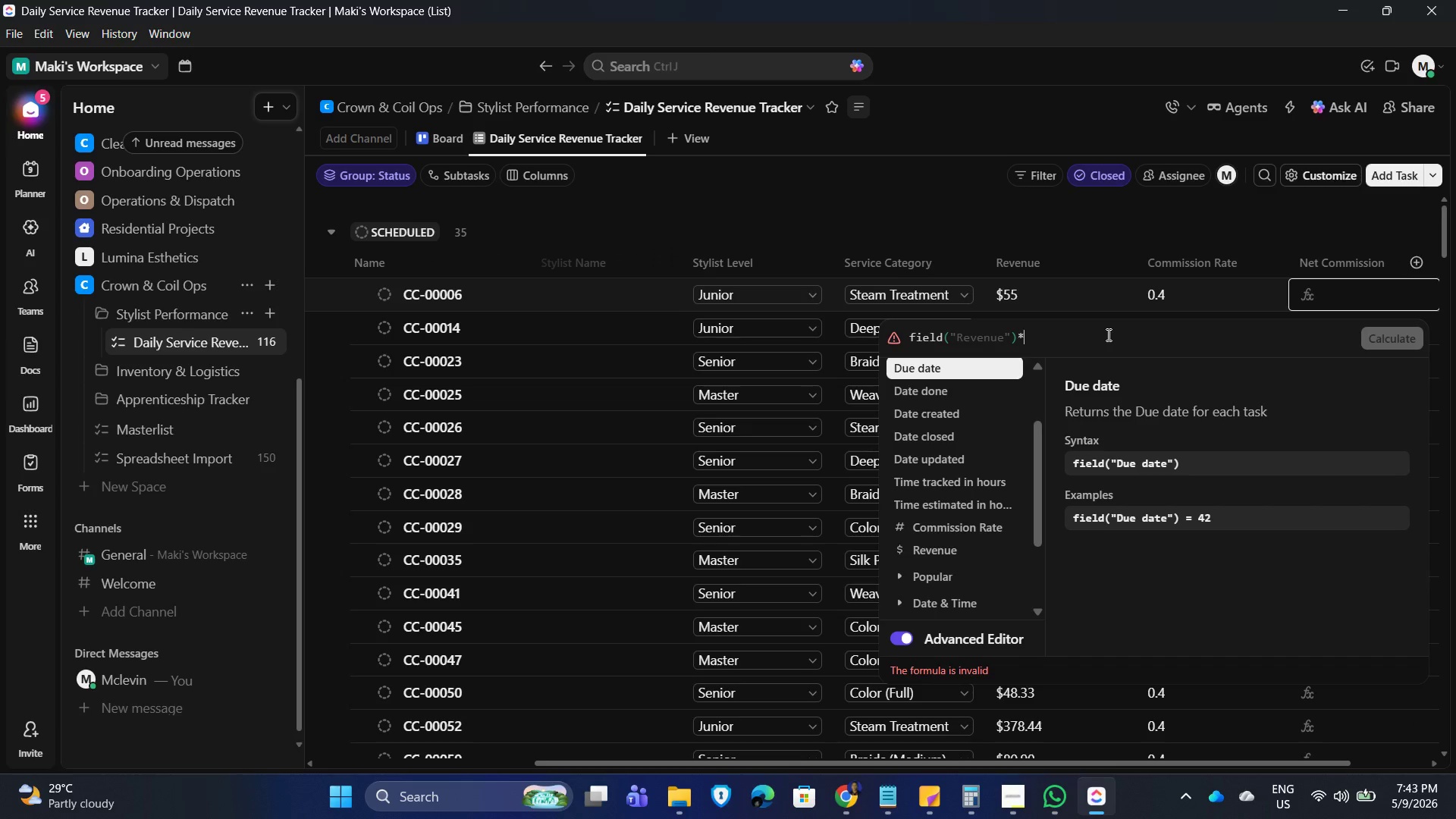 
key(NumpadDecimal)
 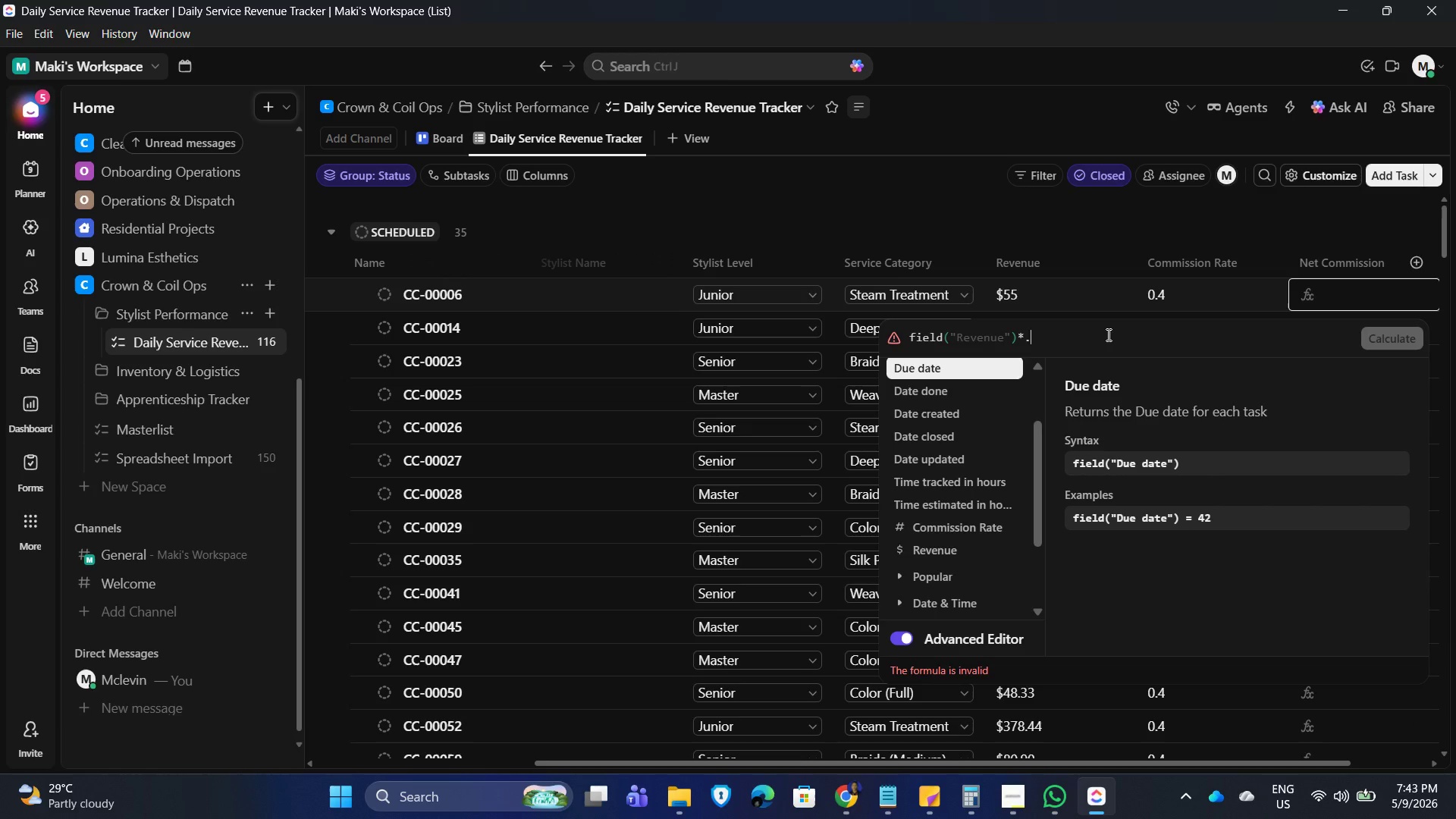 
key(Backspace)
 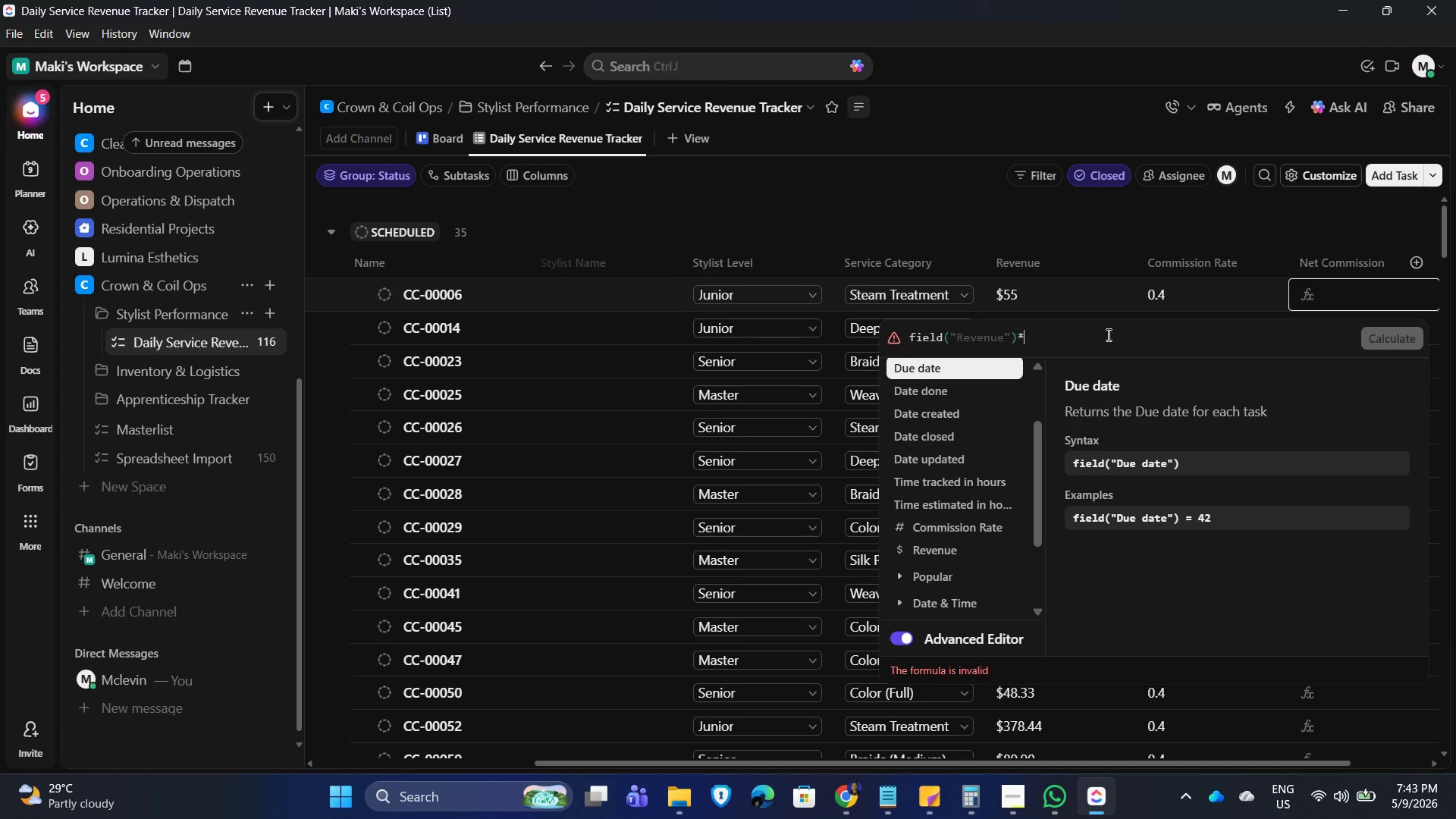 
key(Numpad0)
 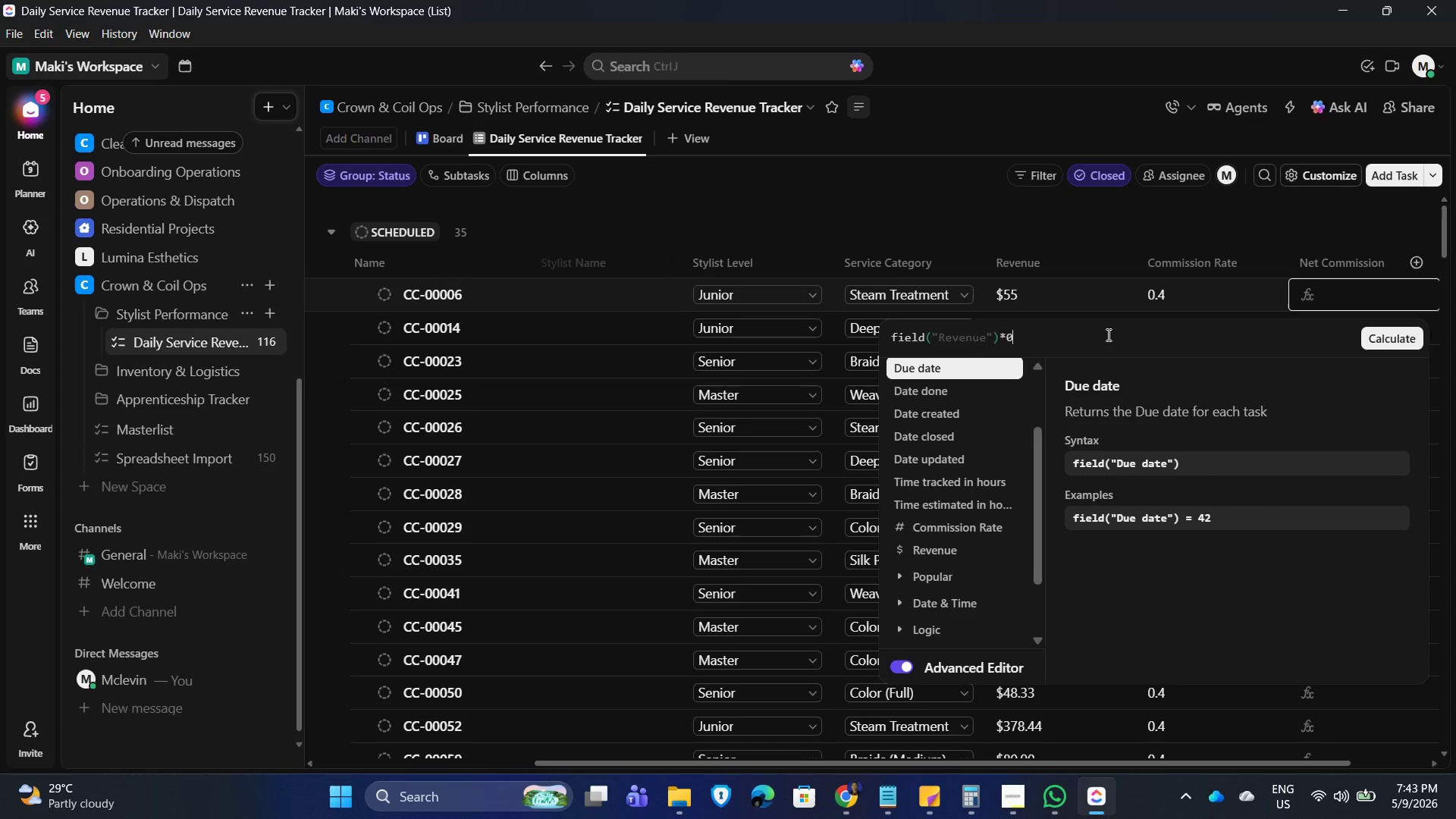 
key(NumpadDecimal)
 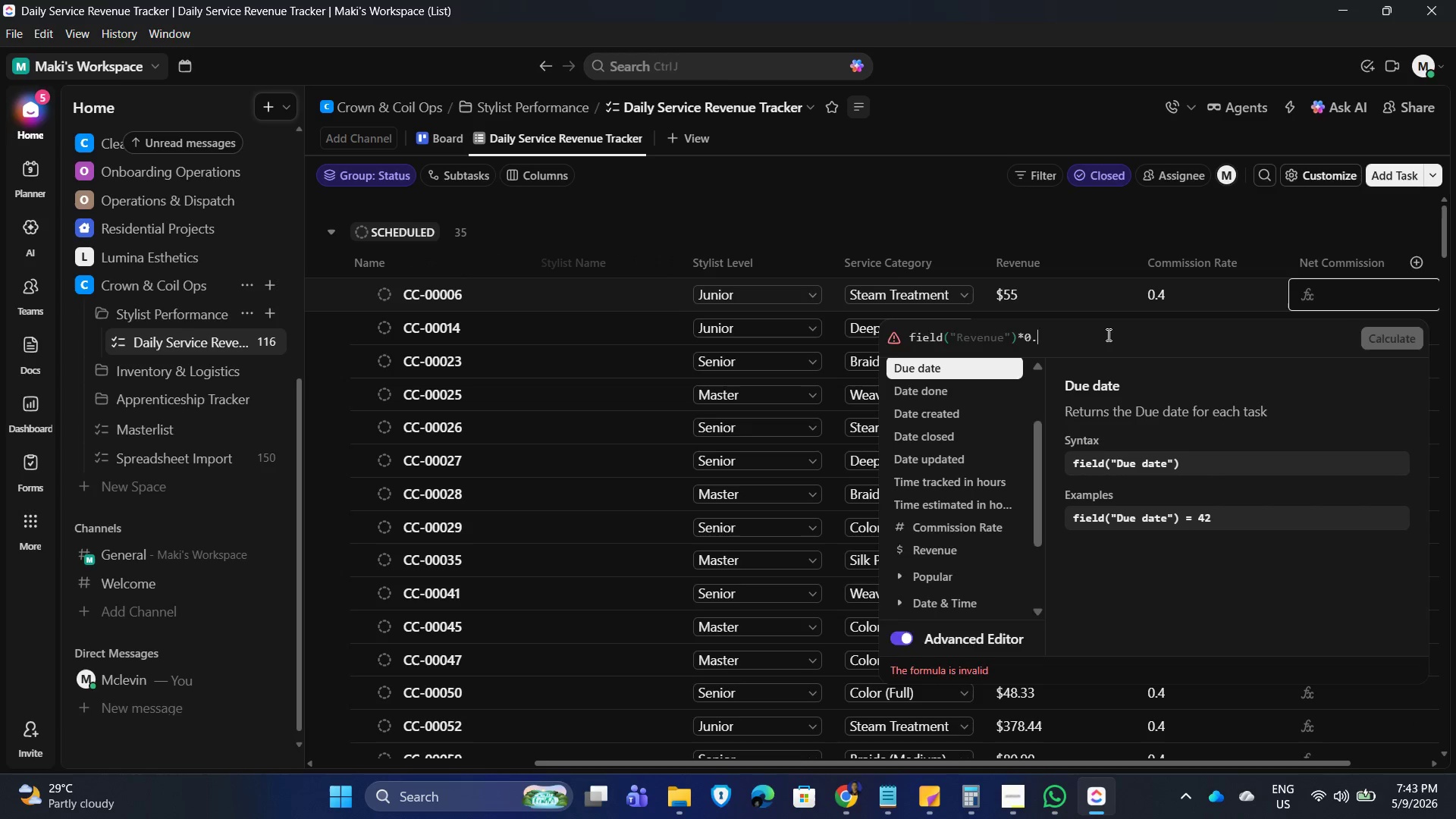 
key(Numpad4)
 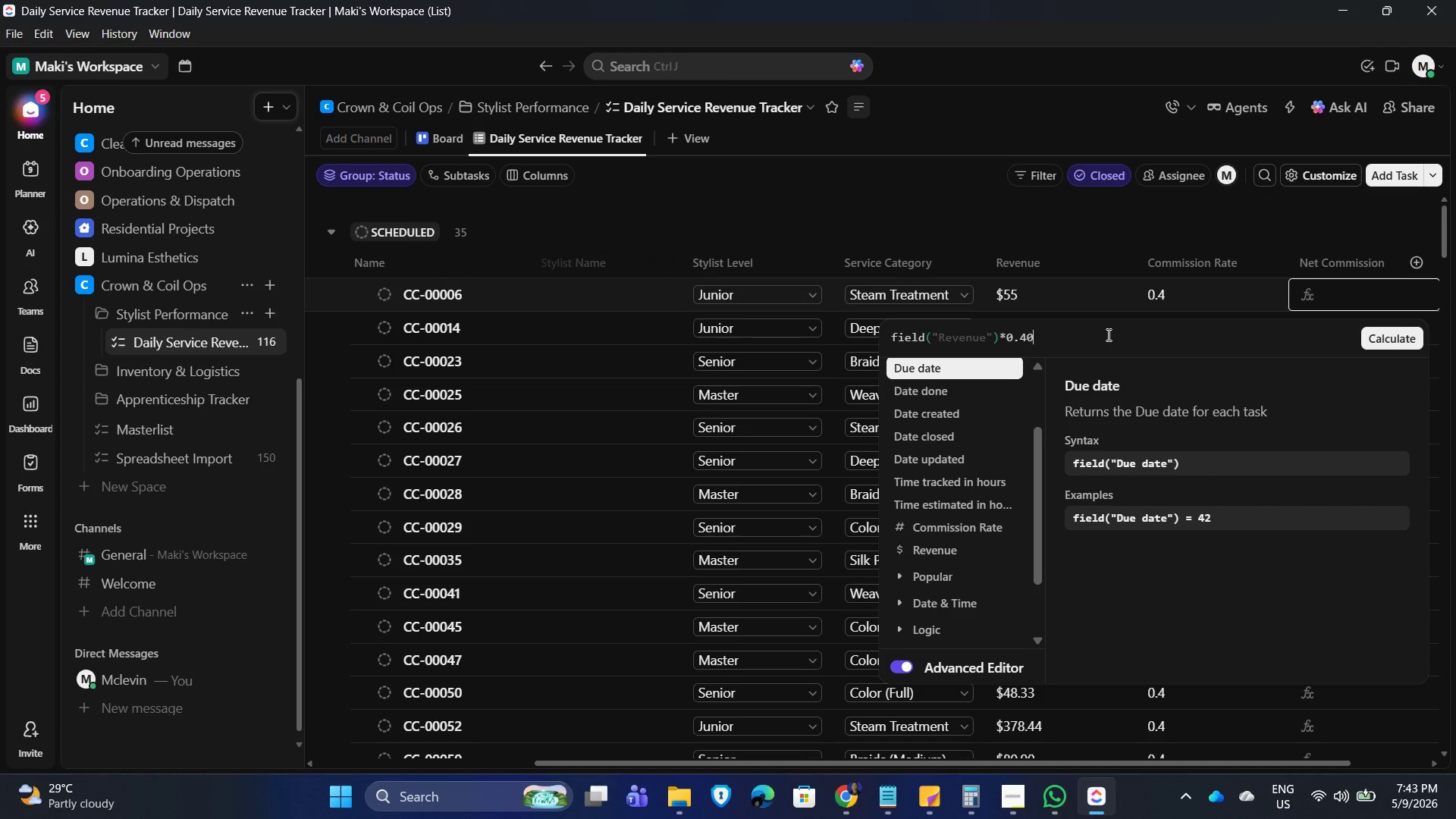 
key(Numpad0)
 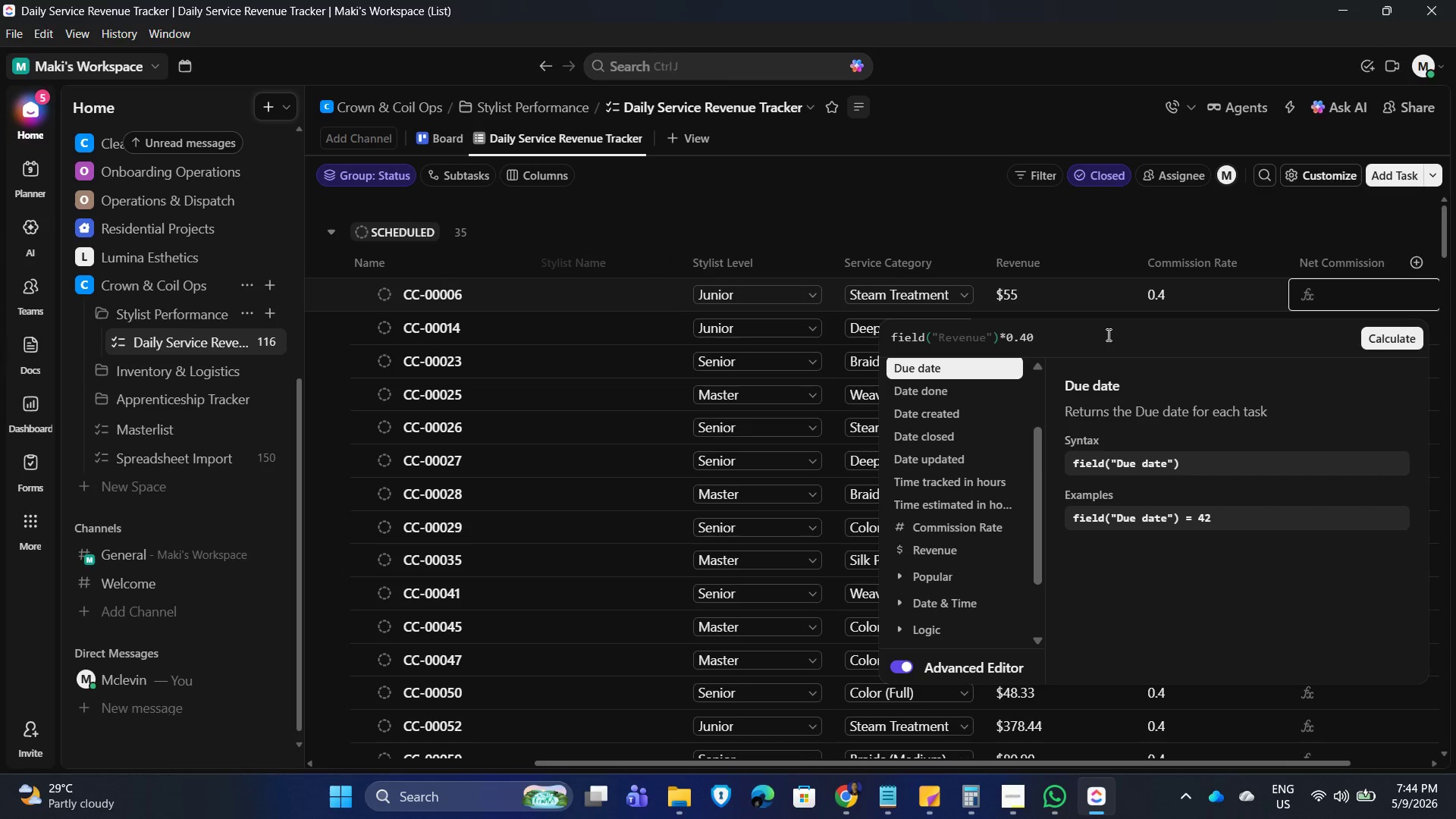 
wait(21.58)
 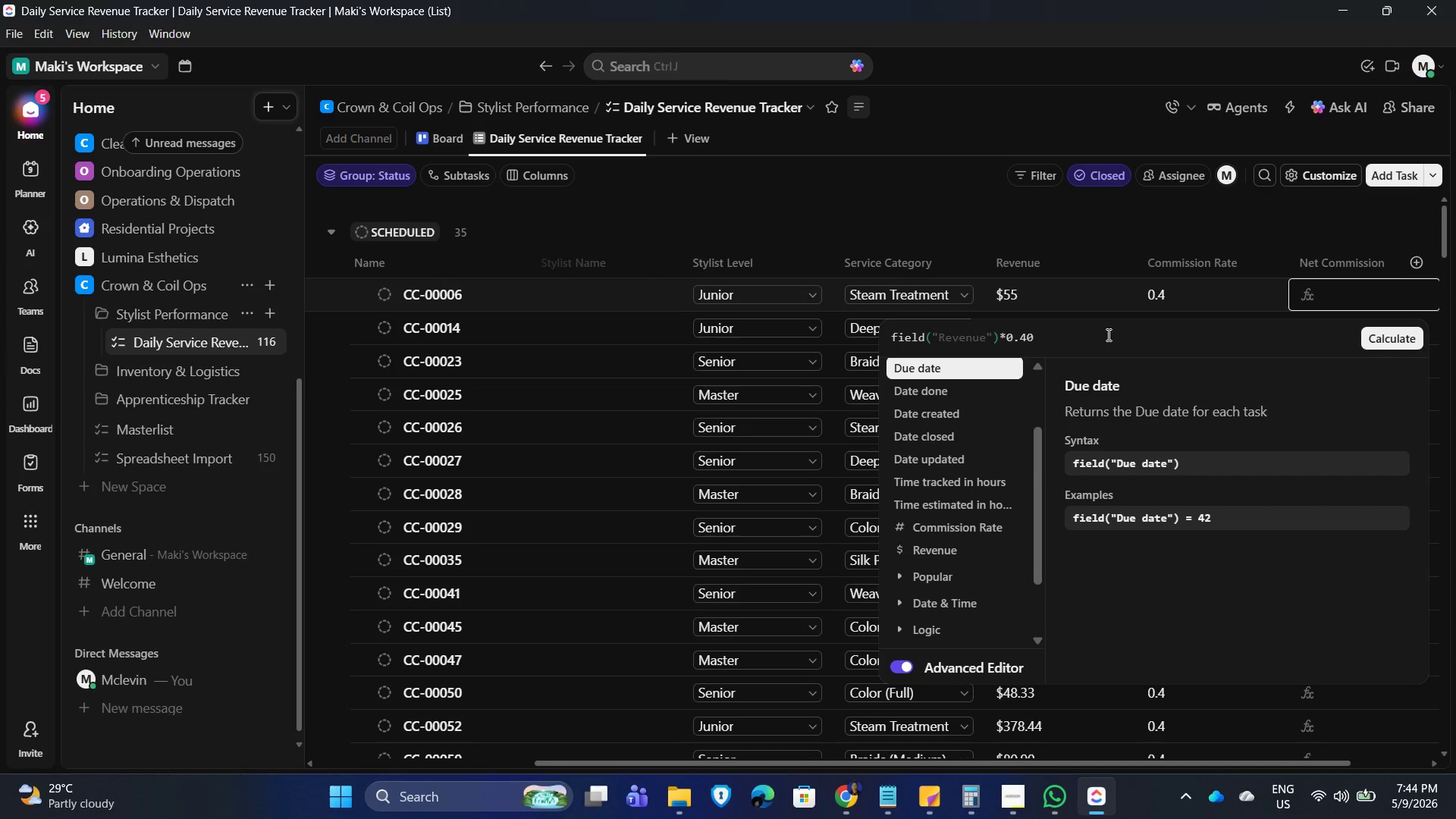 
key(Backspace)
 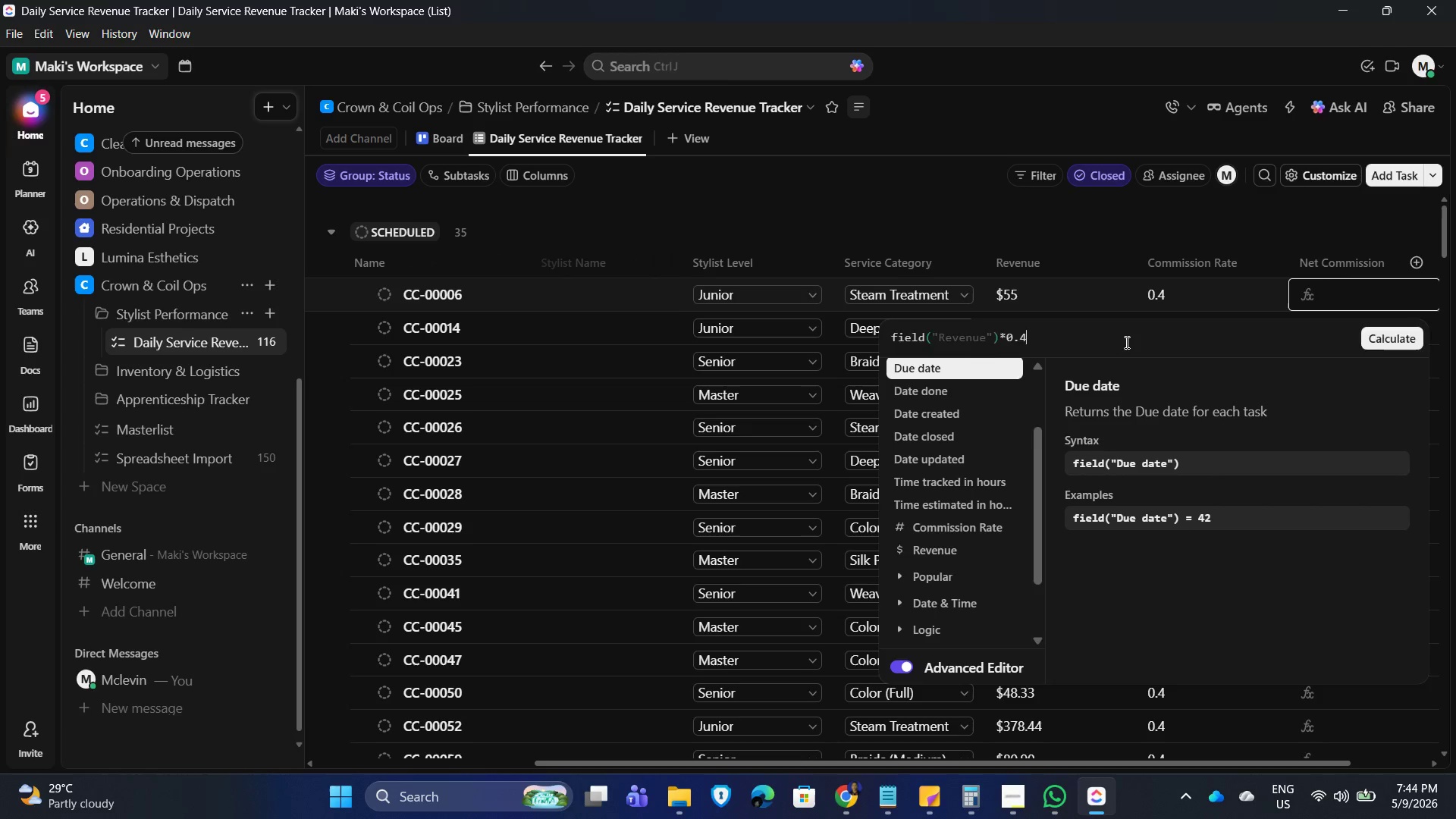 
key(Backspace)
 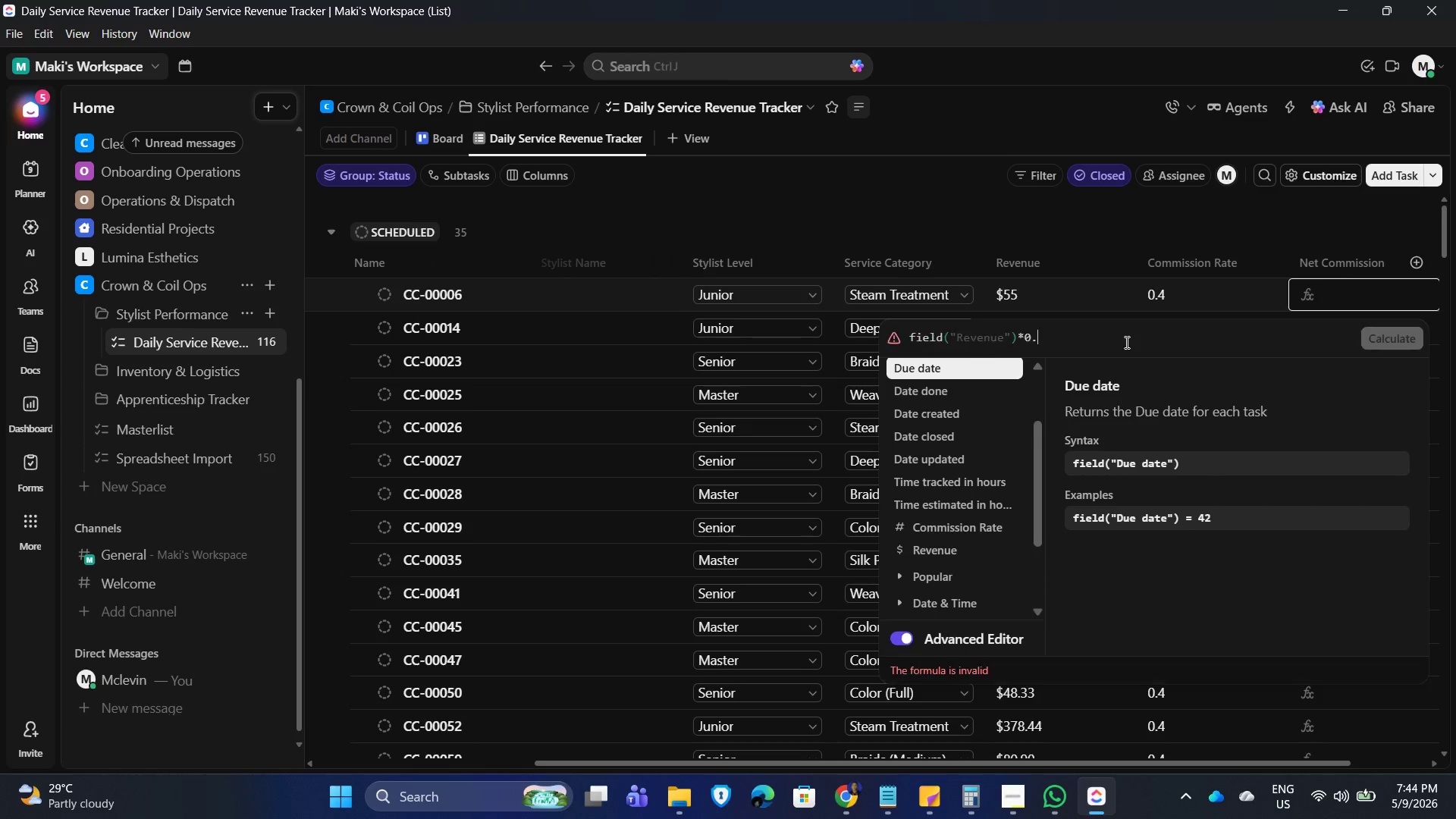 
key(Backspace)
 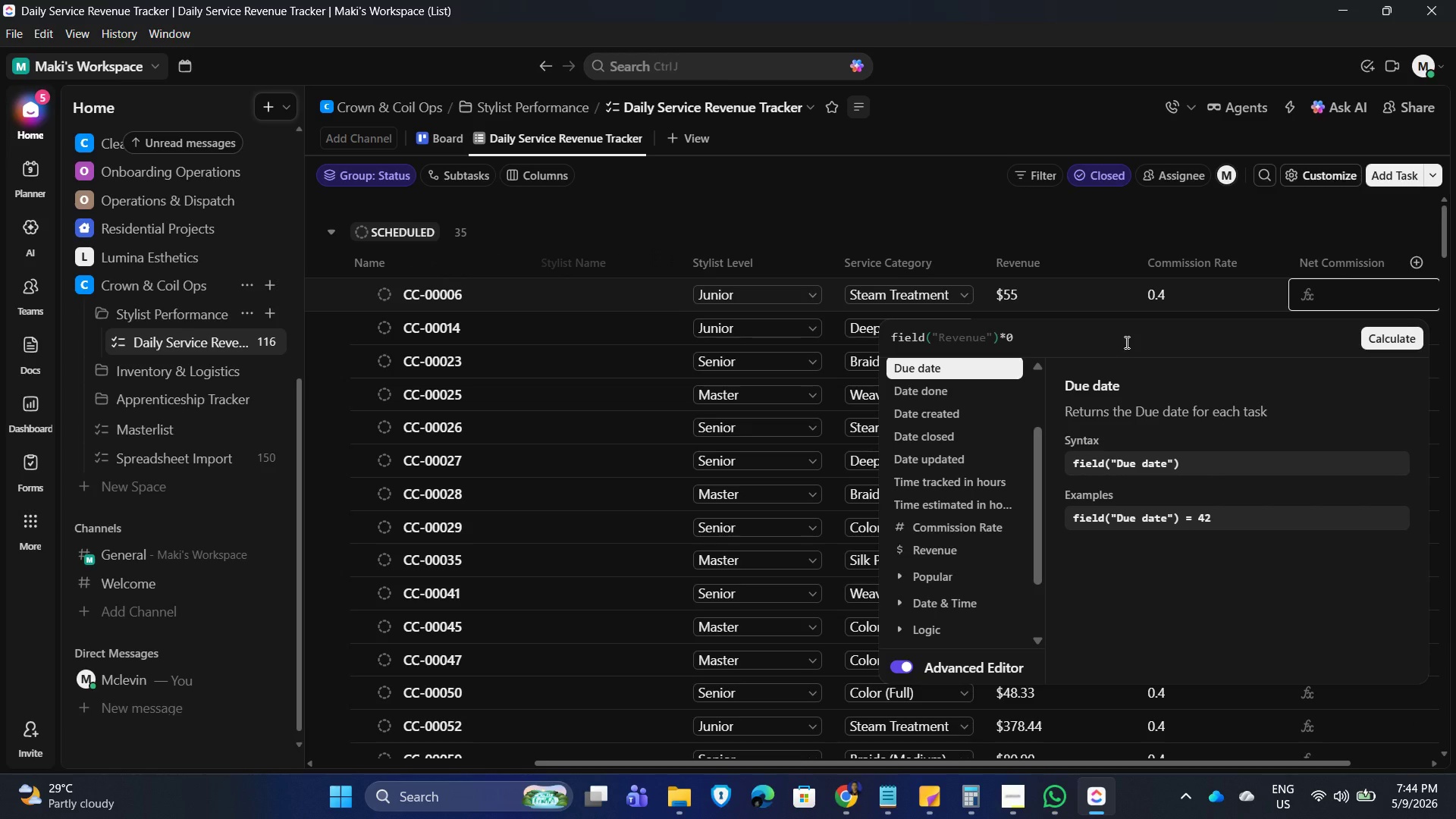 
key(Backspace)
 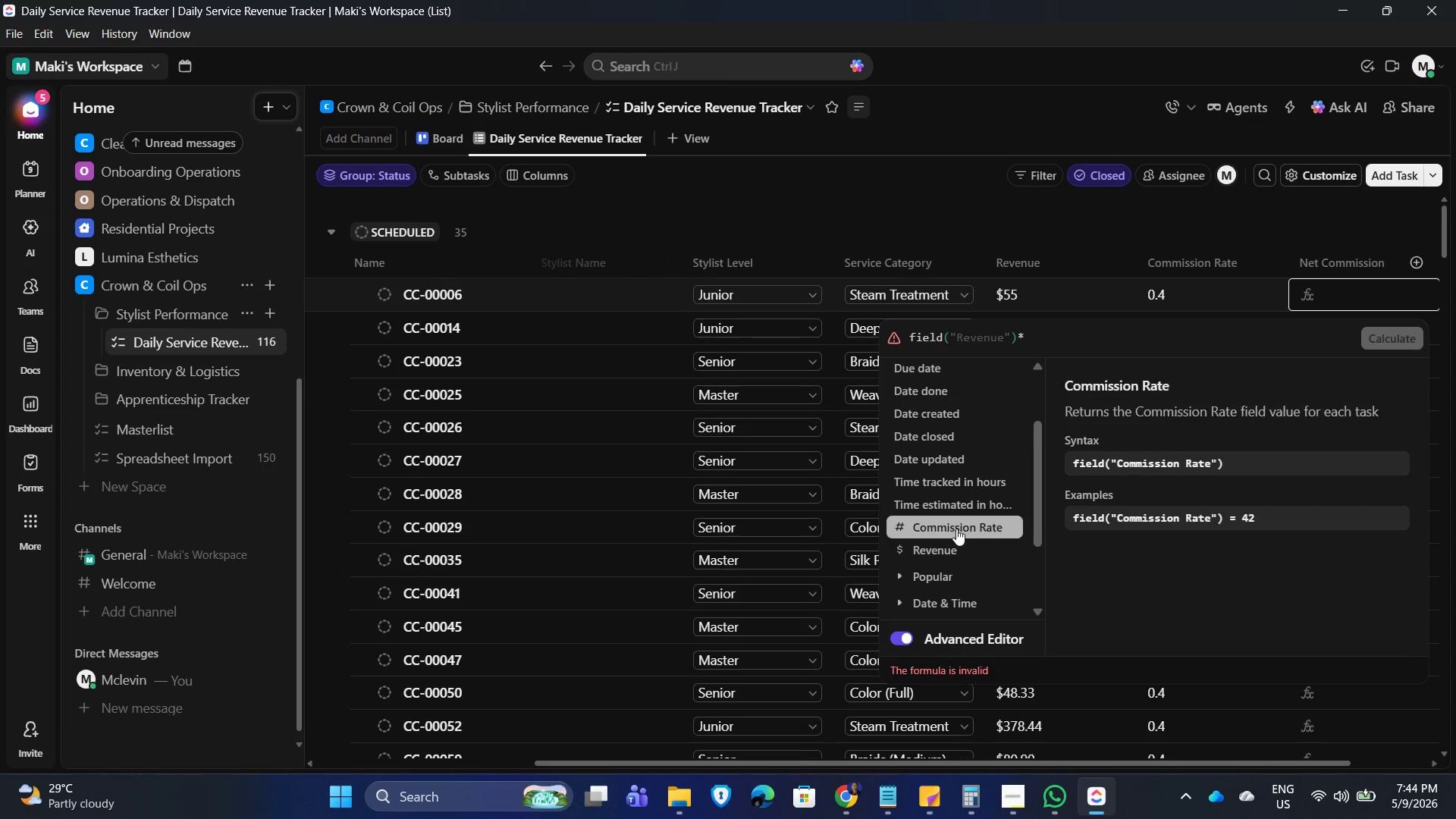 
left_click([956, 525])
 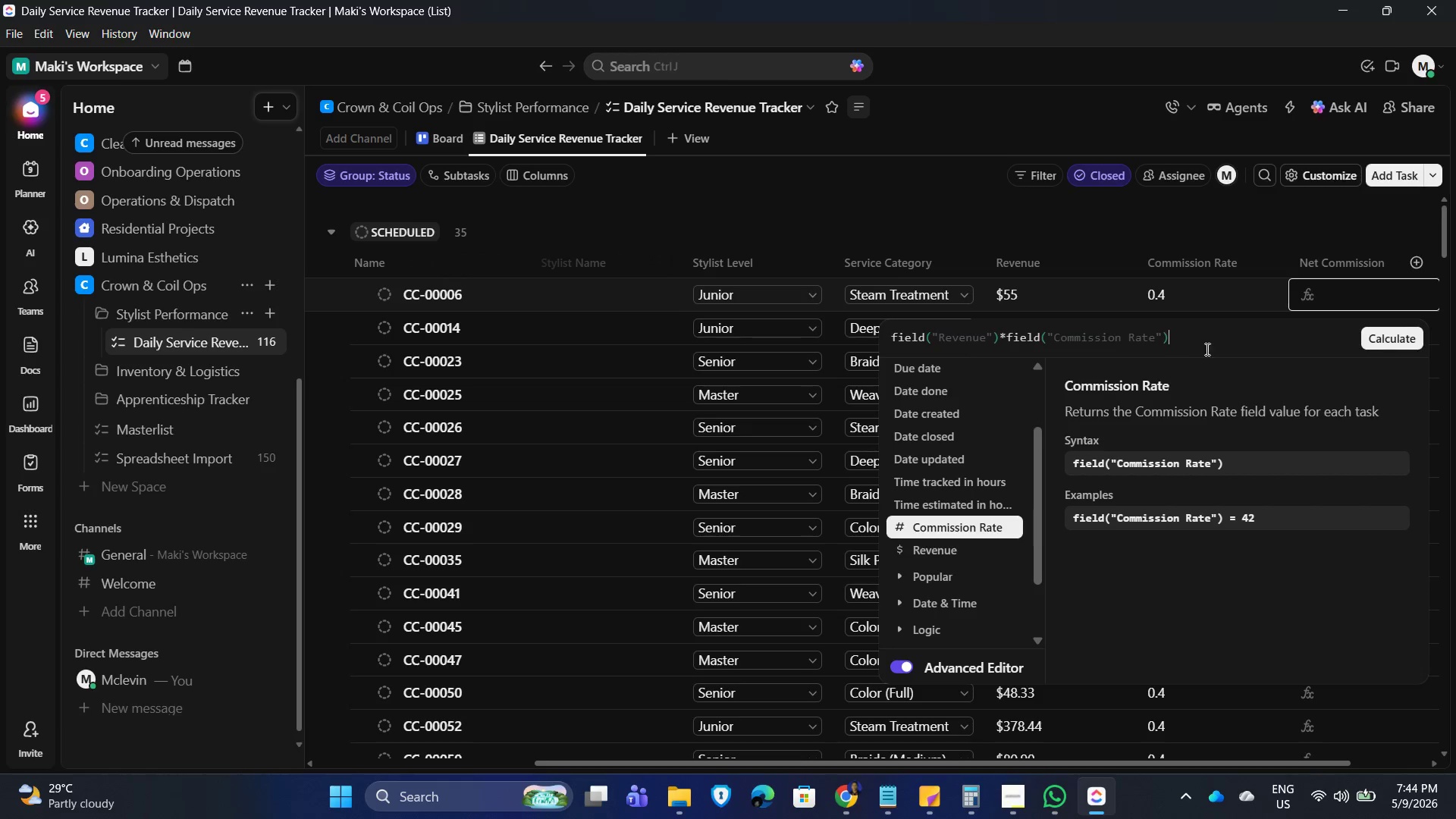 
left_click([1381, 333])
 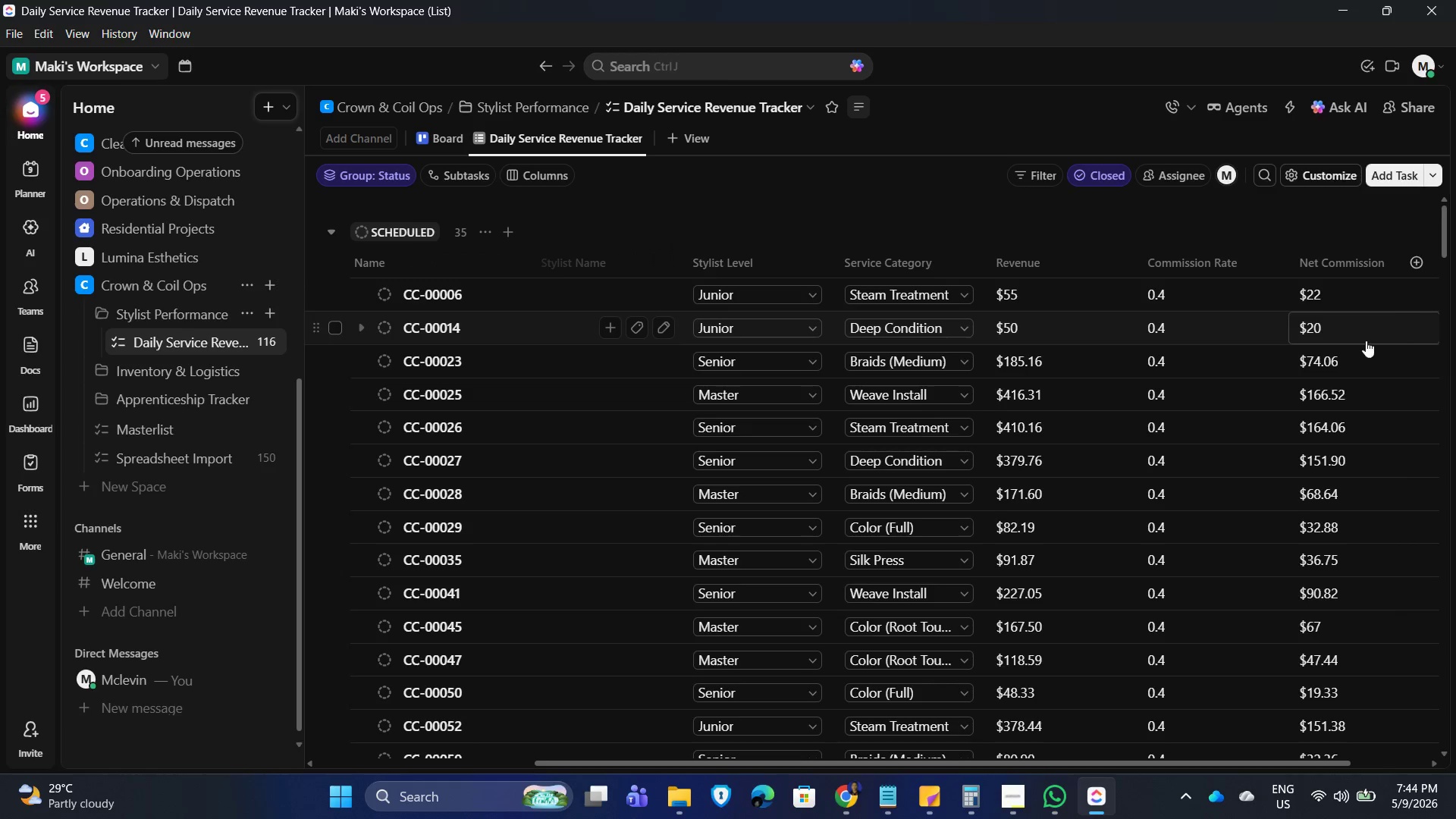 
scroll: coordinate [1332, 543], scroll_direction: none, amount: 0.0
 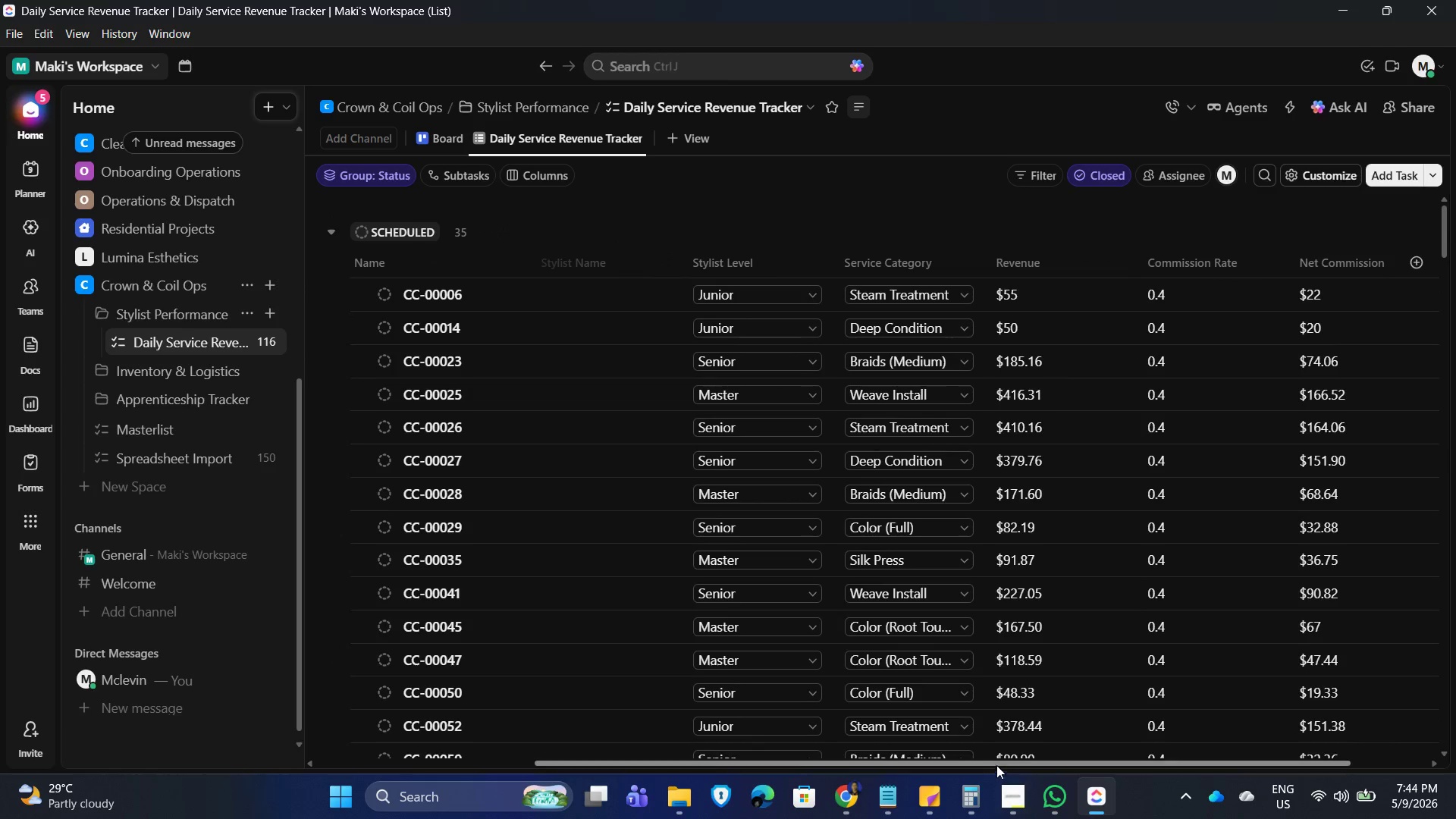 
left_click_drag(start_coordinate=[999, 761], to_coordinate=[1283, 780])
 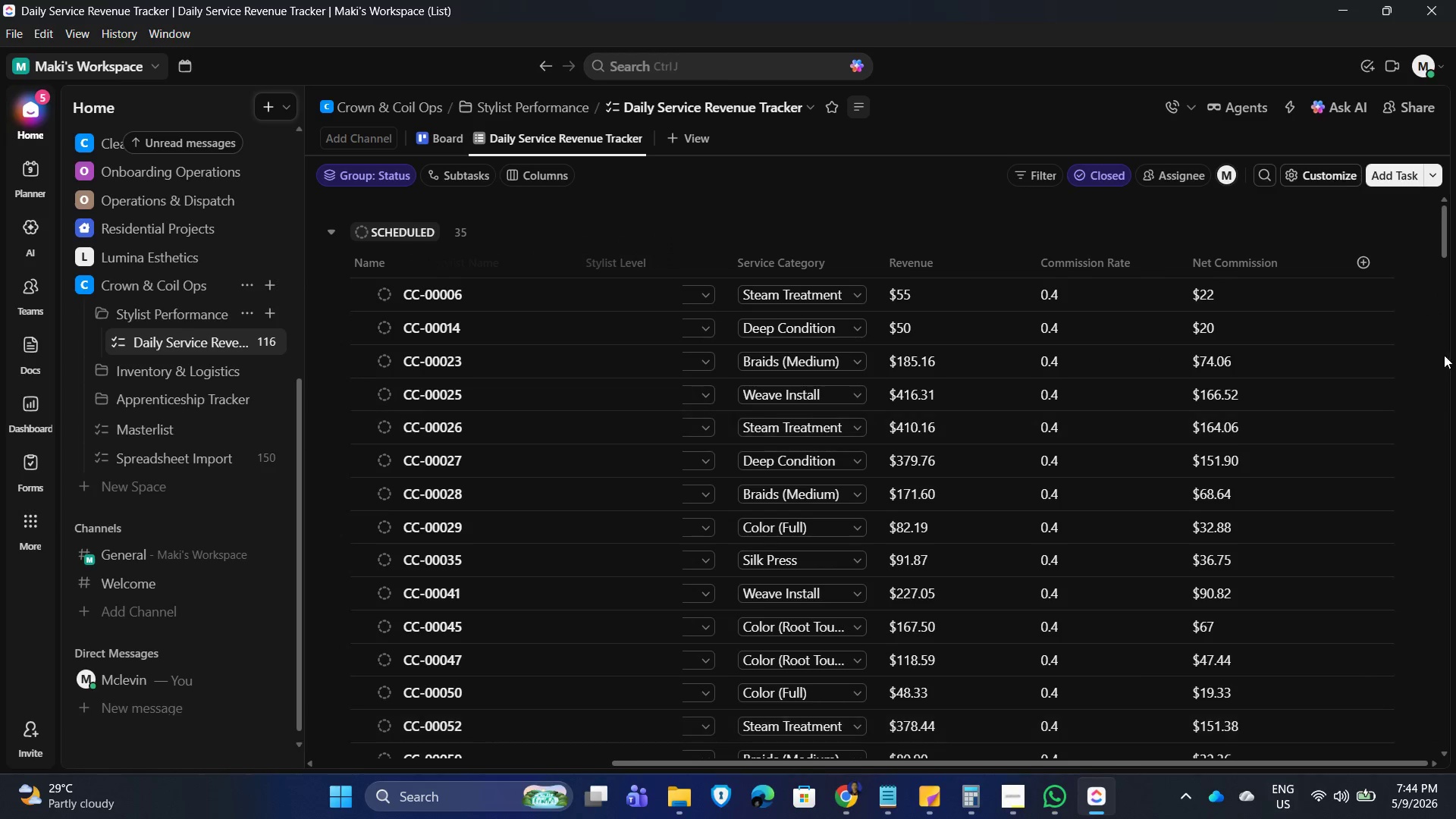 
mouse_move([1447, 328])
 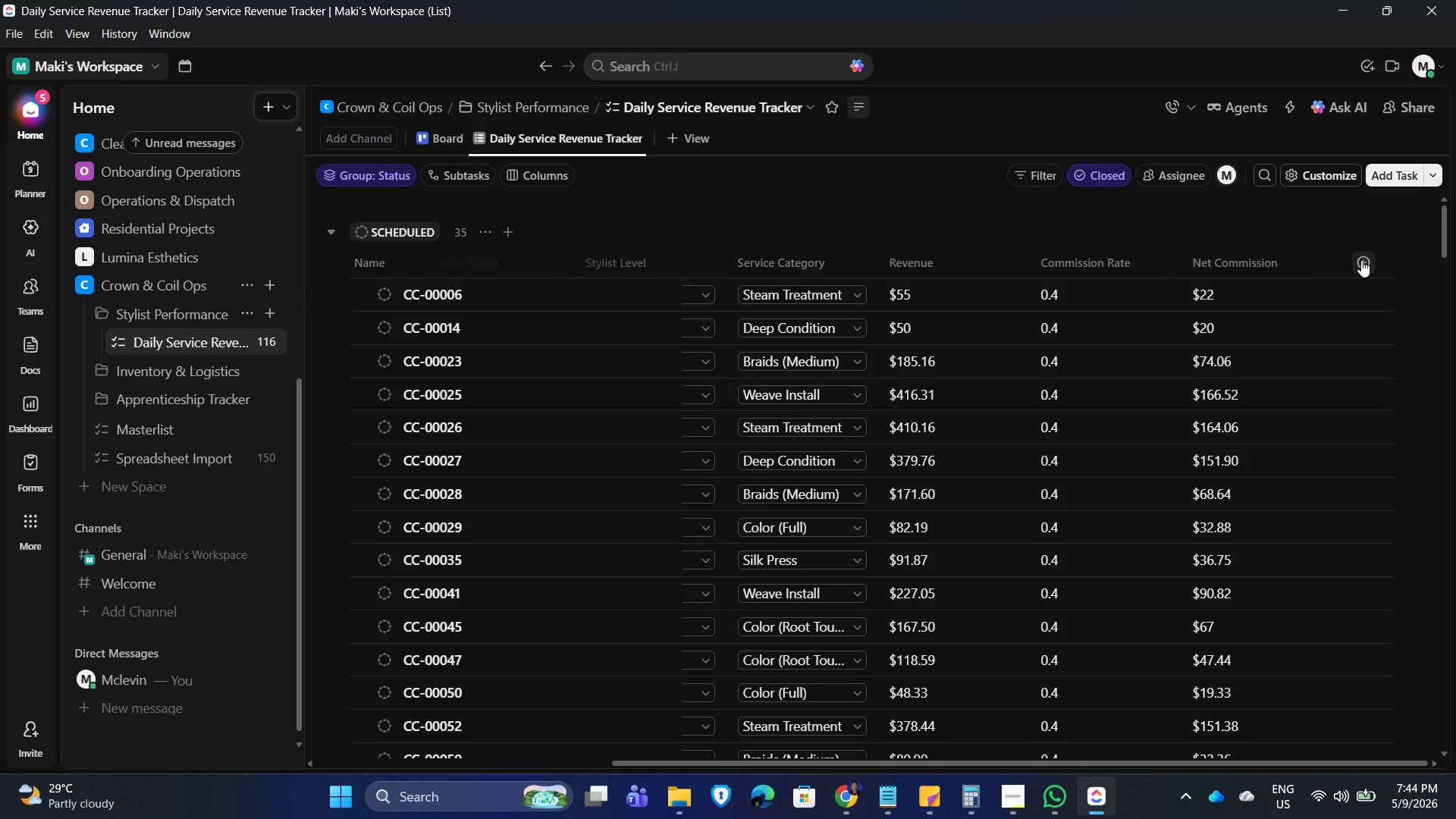 
left_click([1363, 259])
 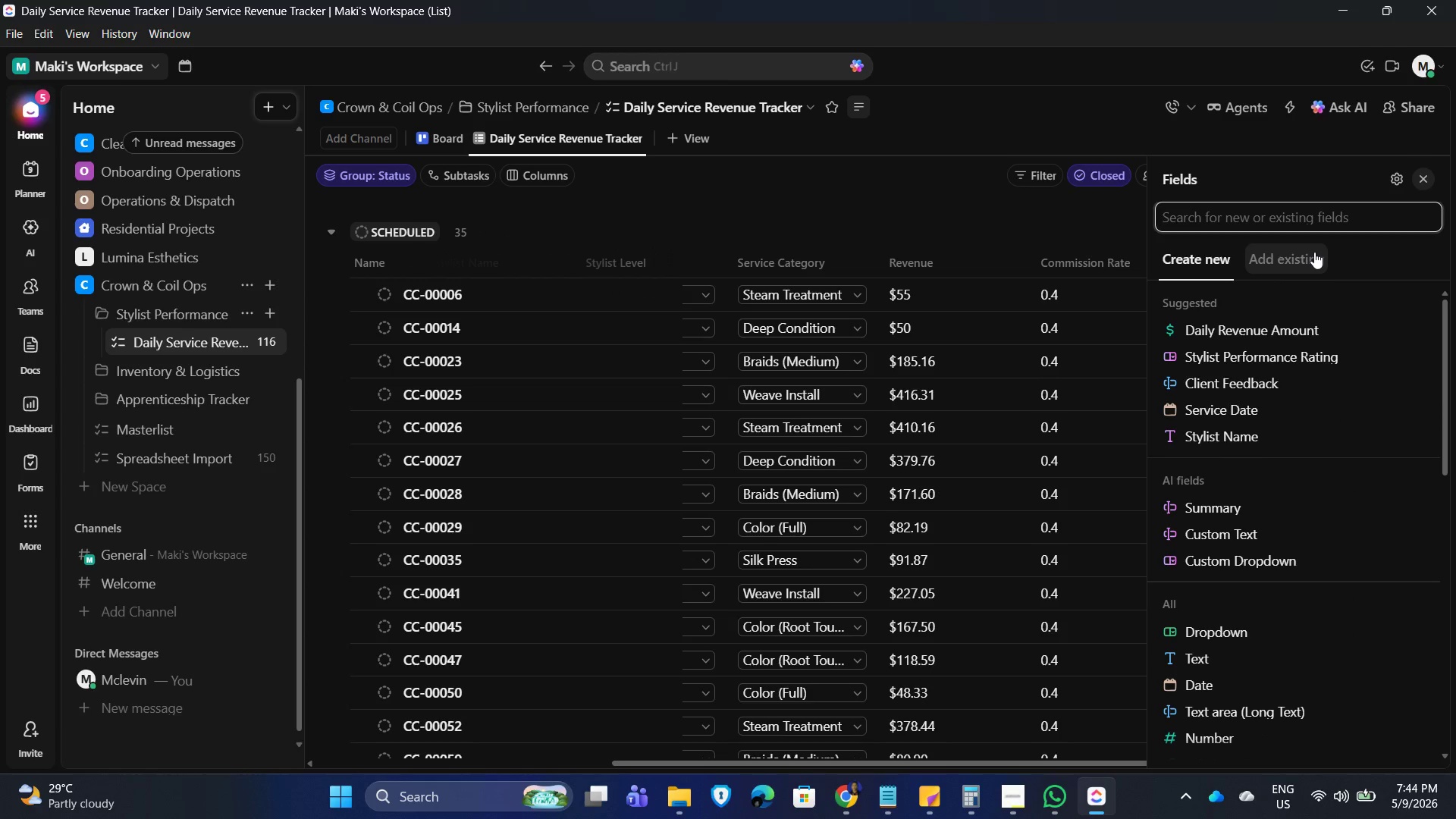 
type(formul)
 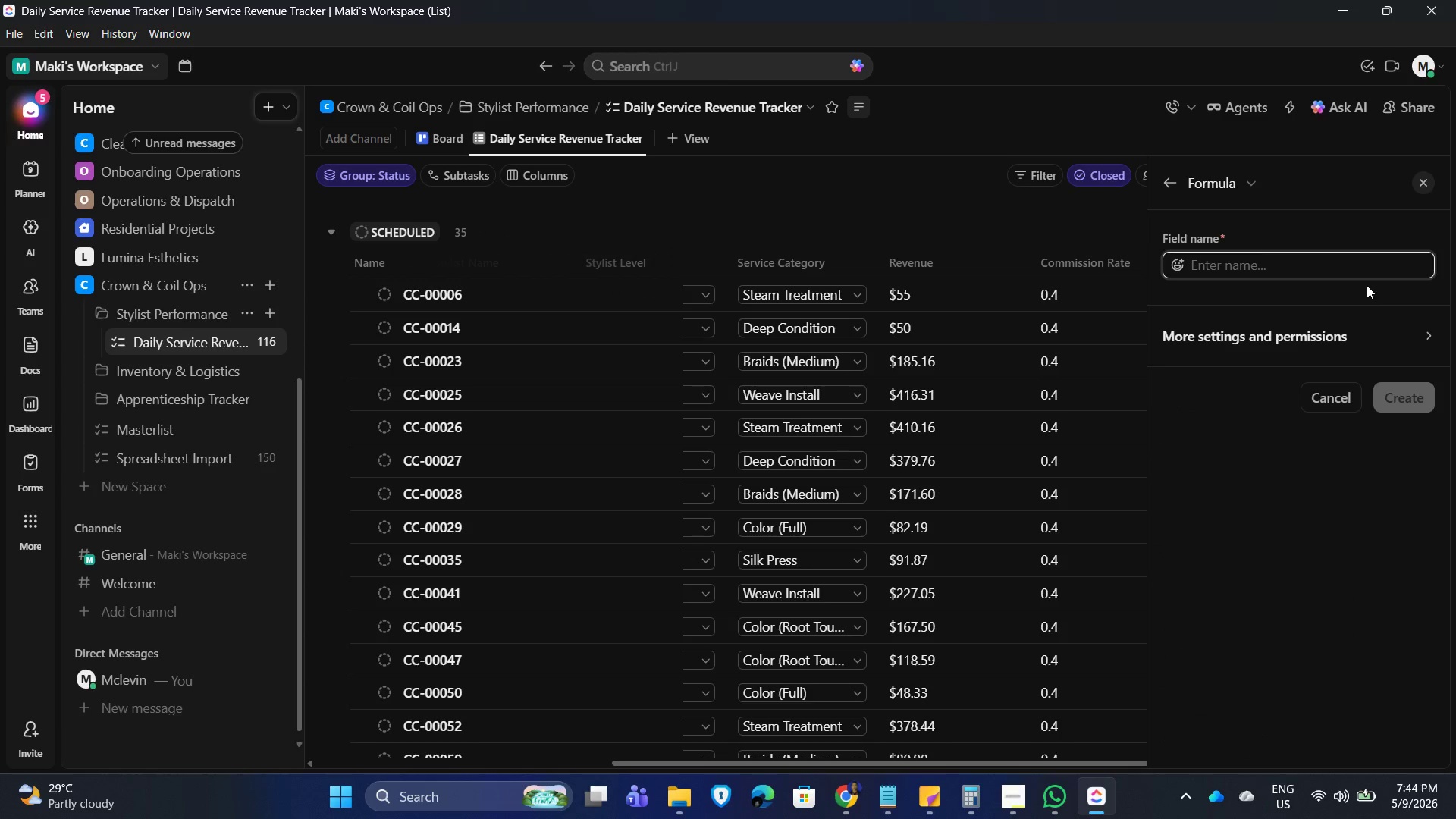 
type(Estimated Profit Margin)
 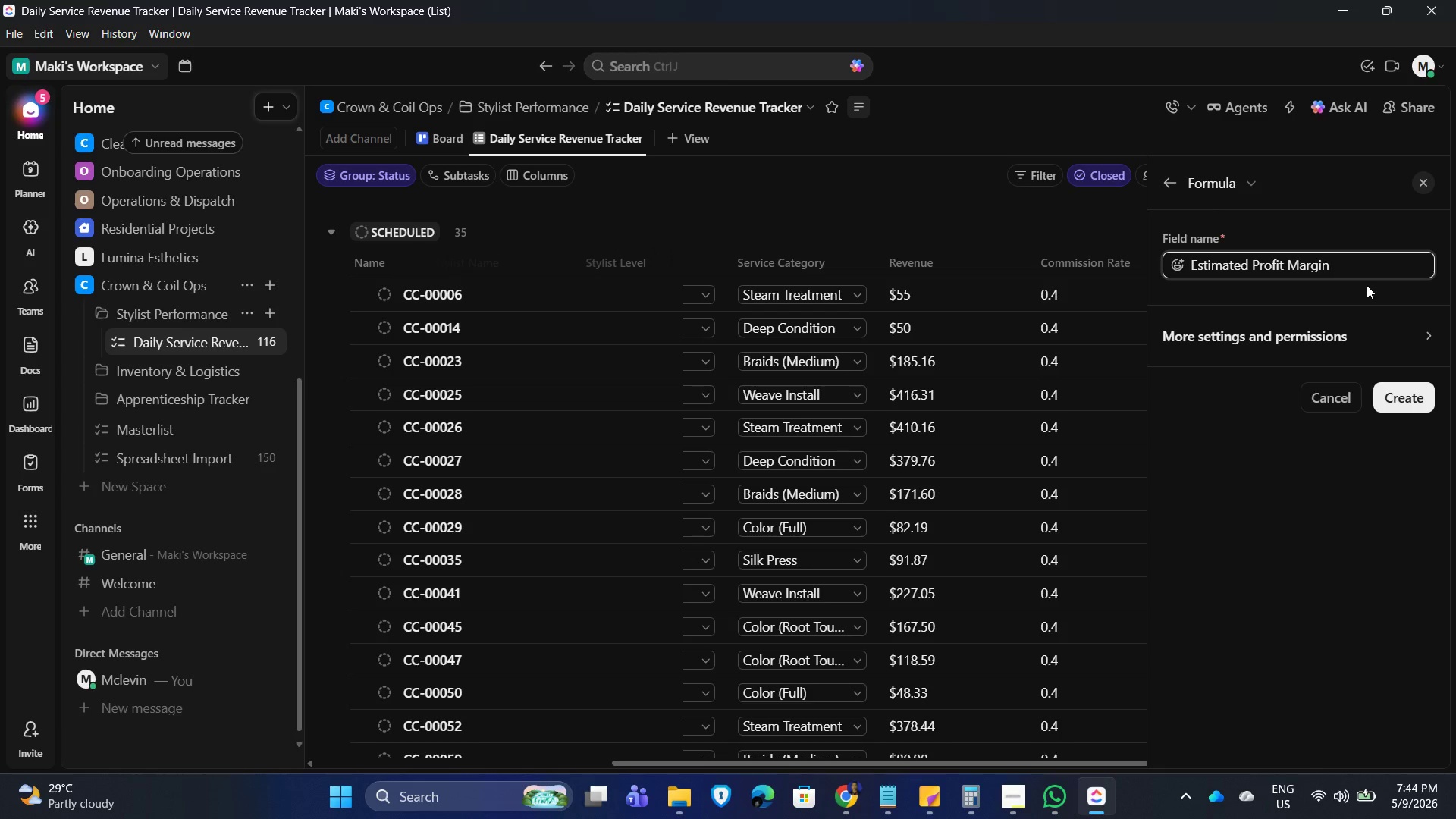 
key(Enter)
 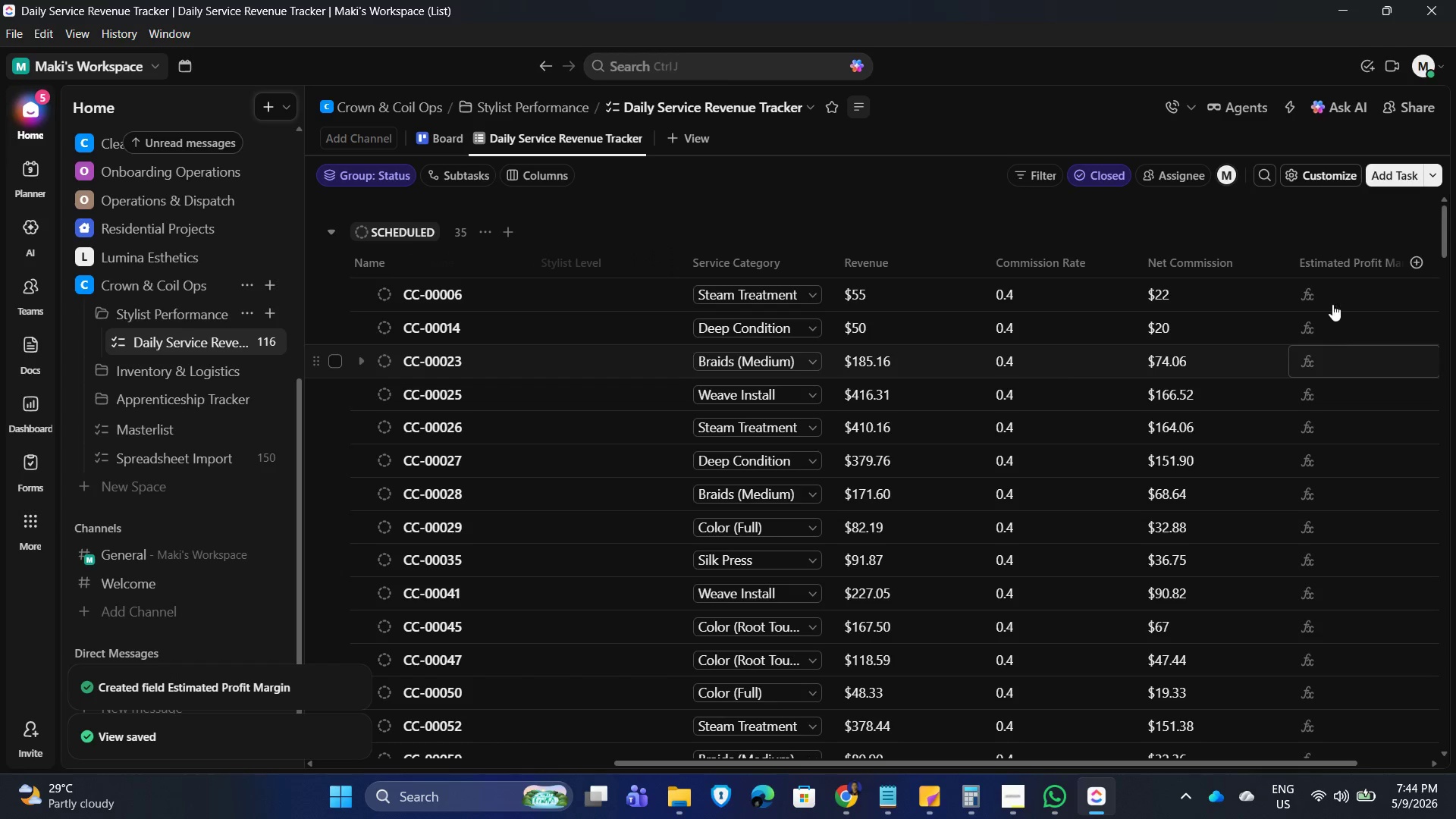 
left_click([1326, 289])
 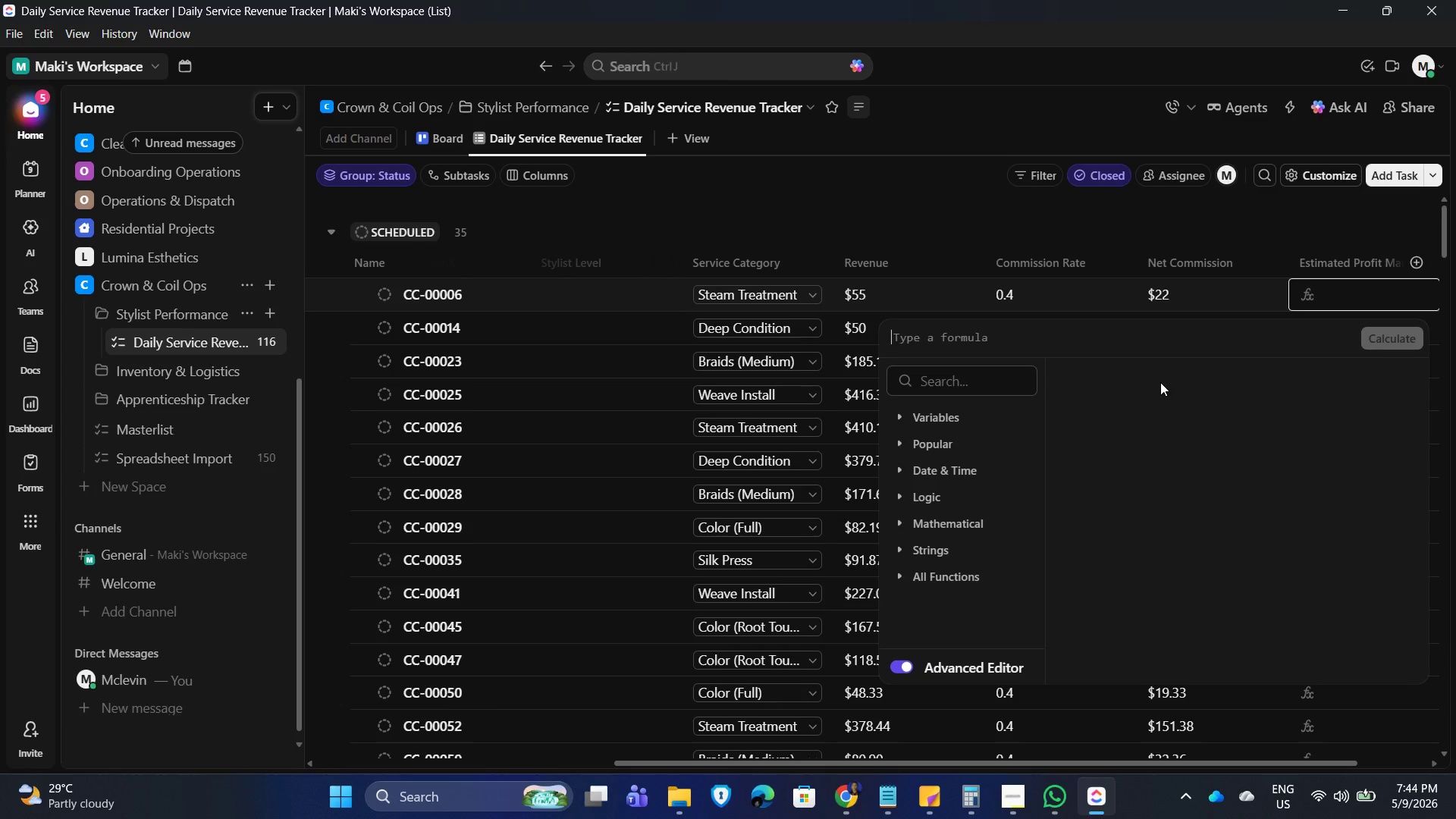 
wait(12.23)
 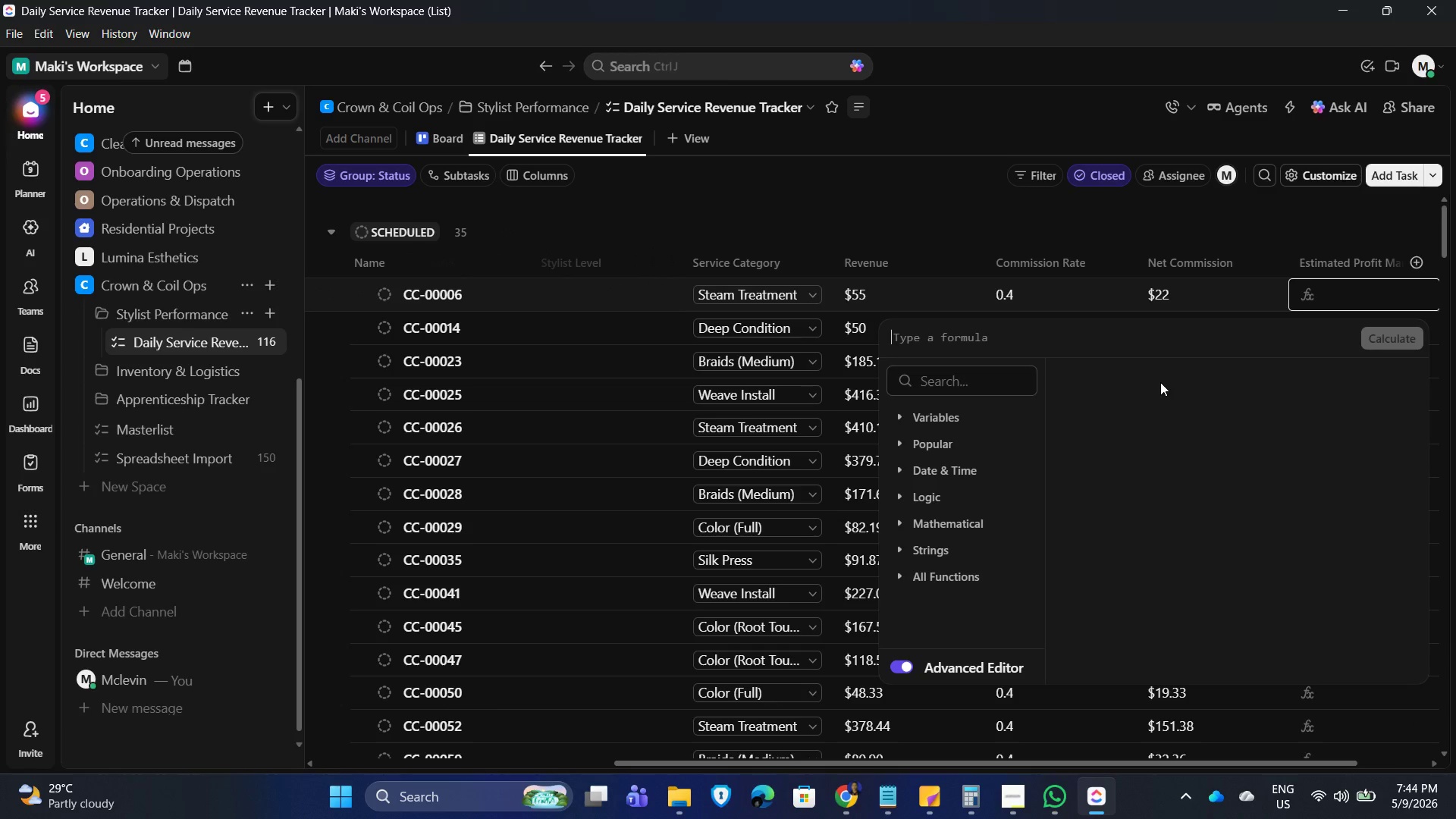 
left_click([901, 416])
 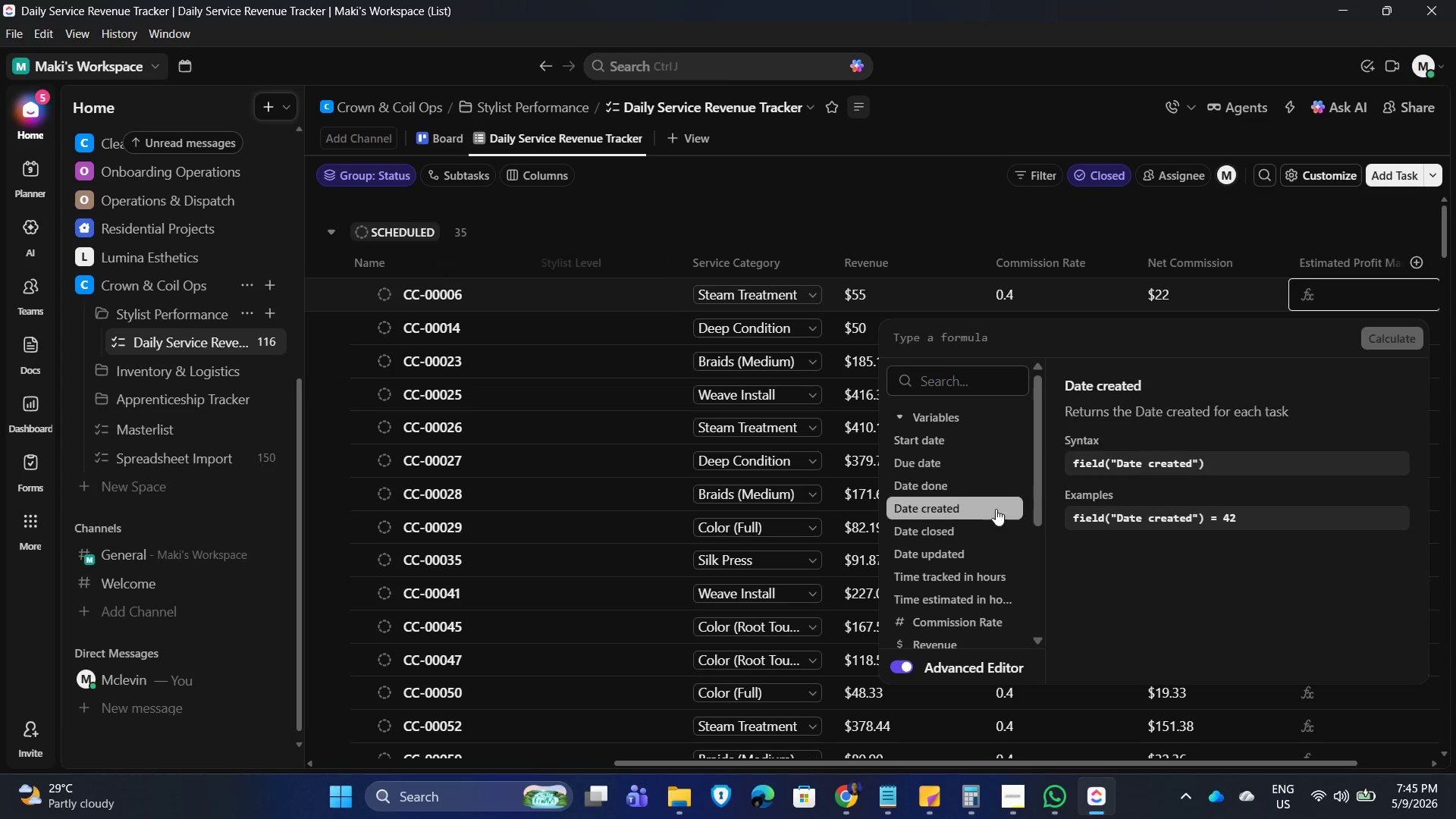 
scroll: coordinate [987, 539], scroll_direction: down, amount: 2.0
 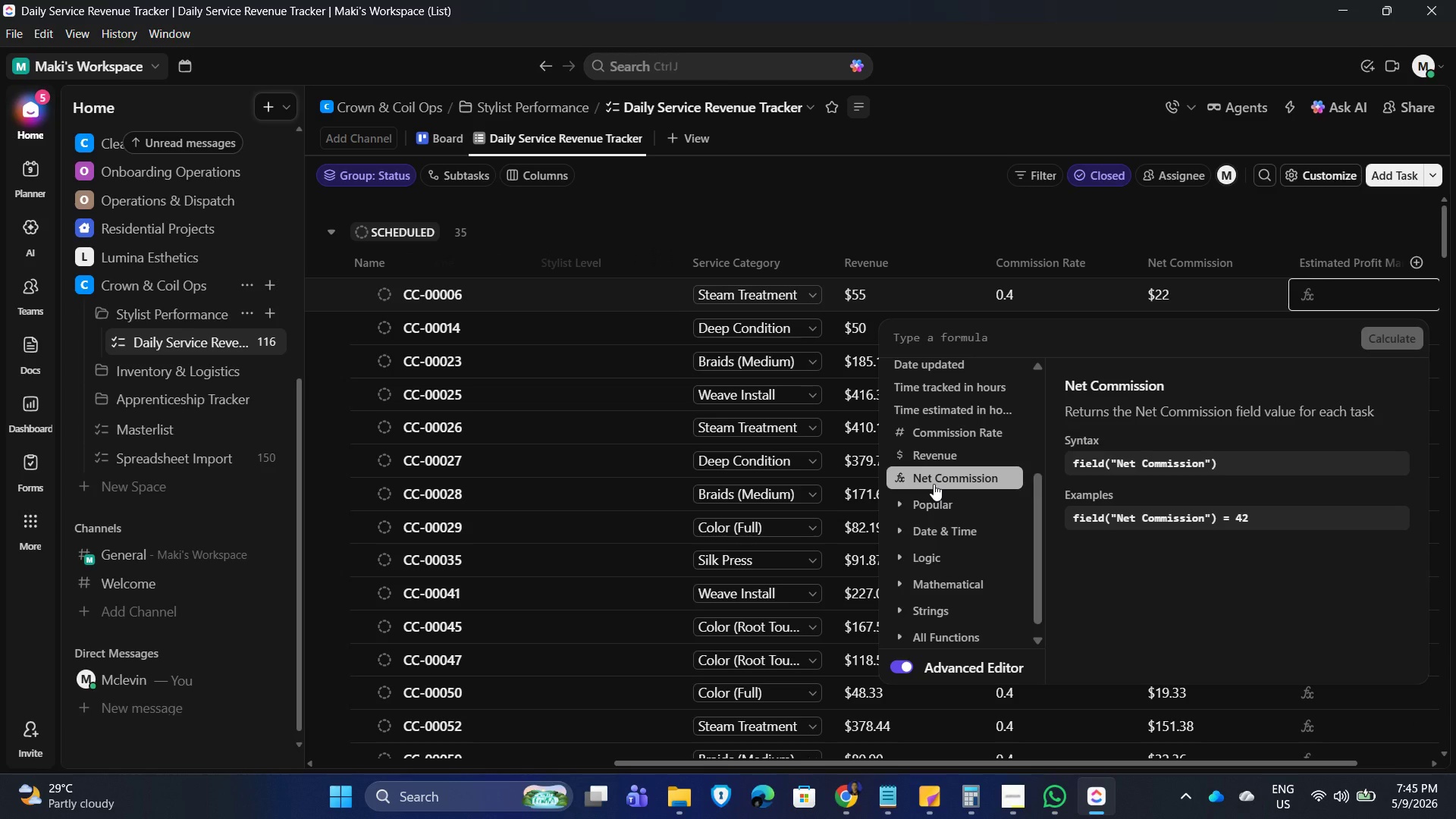 
wait(8.09)
 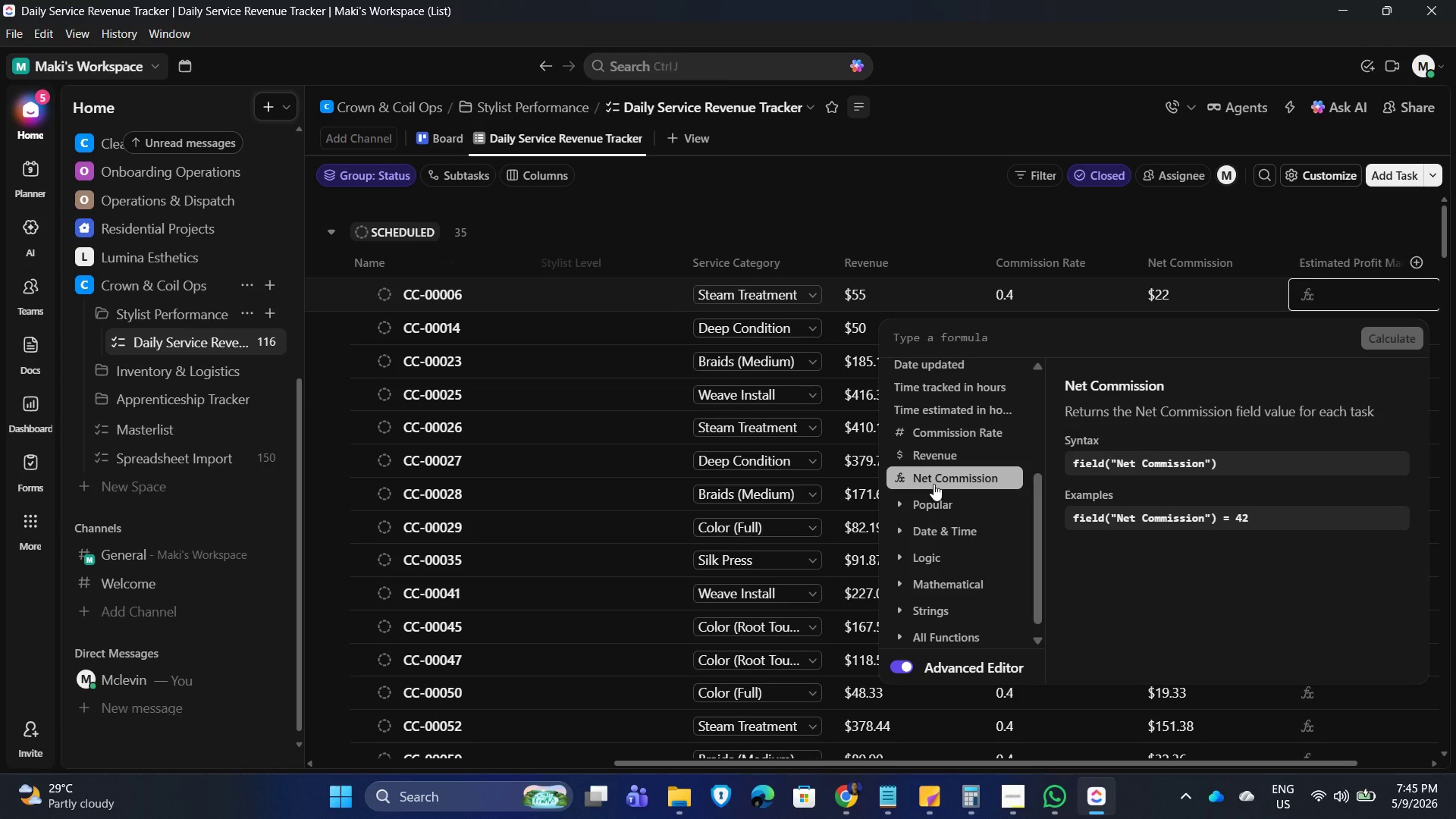 
left_click([1419, 259])
 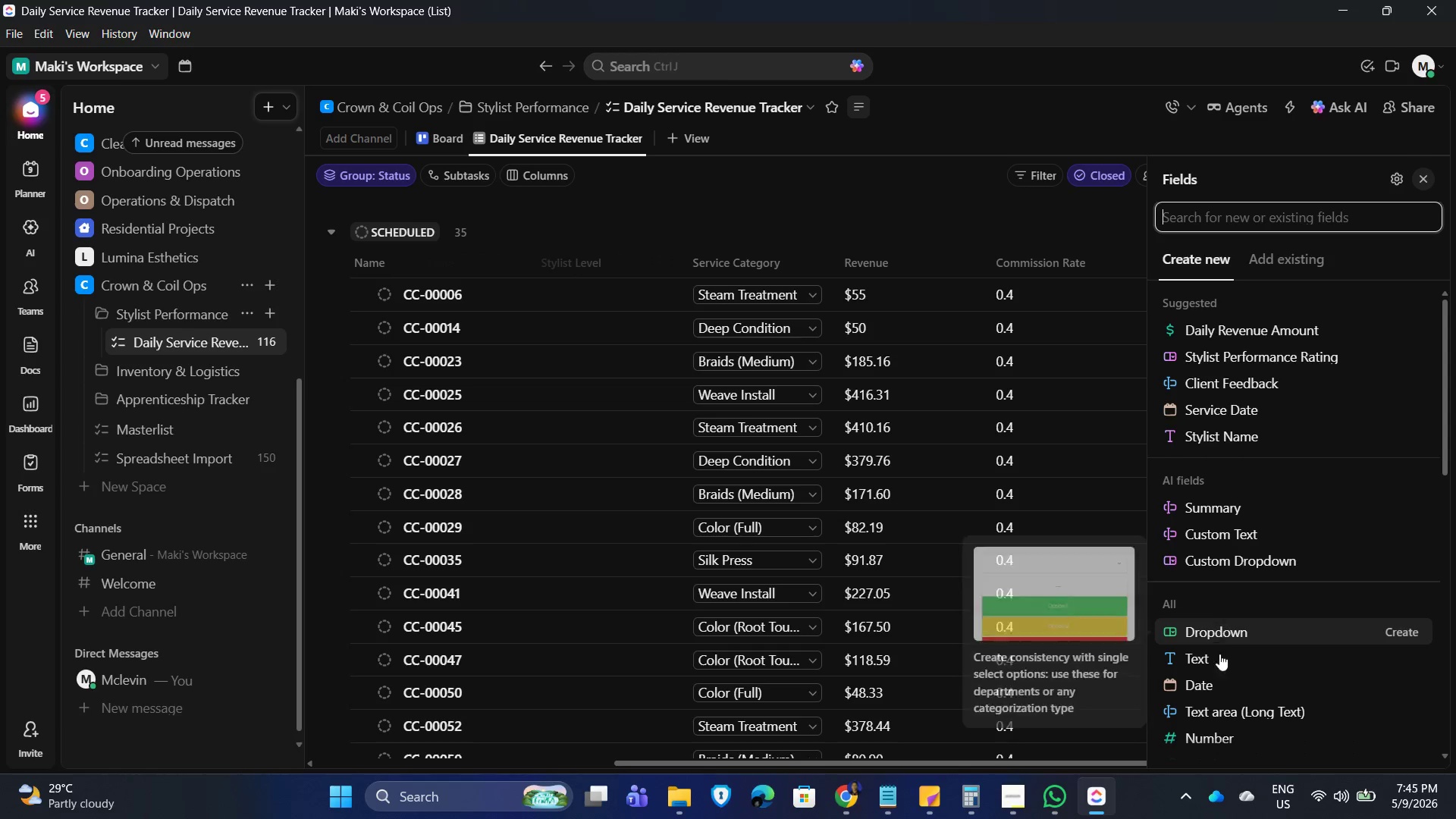 
scroll: coordinate [1313, 618], scroll_direction: down, amount: 14.0
 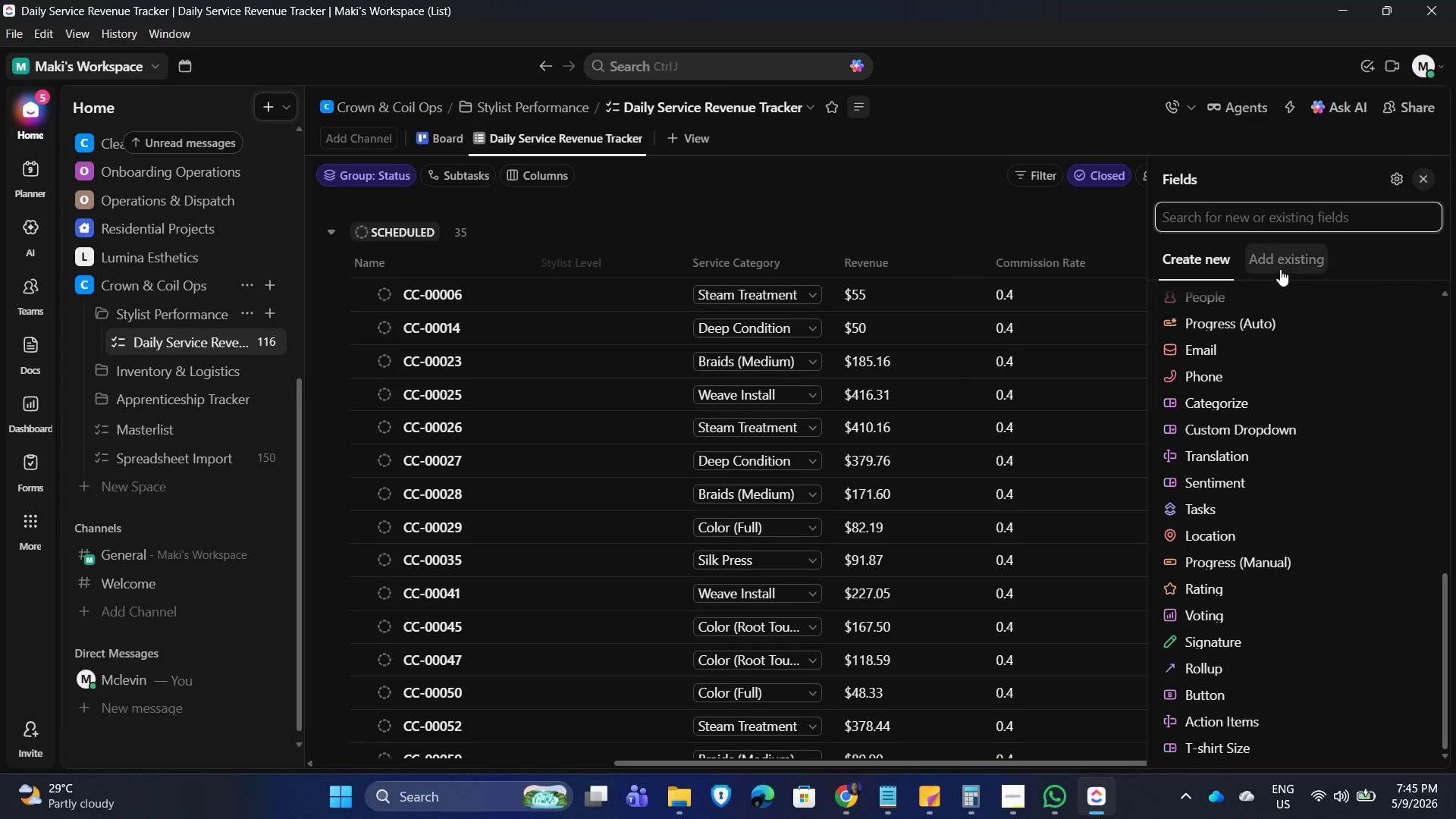 
left_click([1285, 254])
 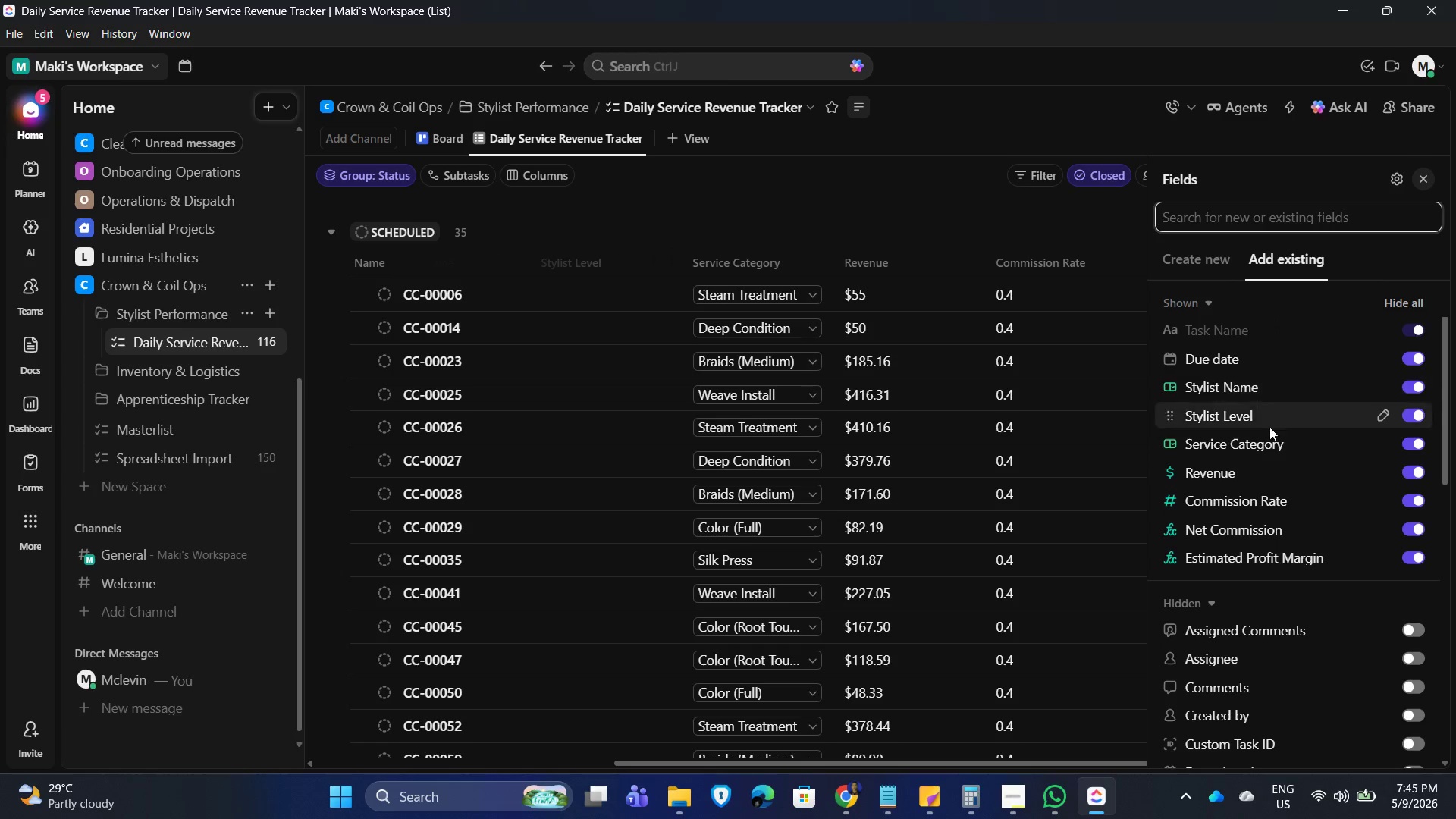 
scroll: coordinate [1278, 591], scroll_direction: down, amount: 14.0
 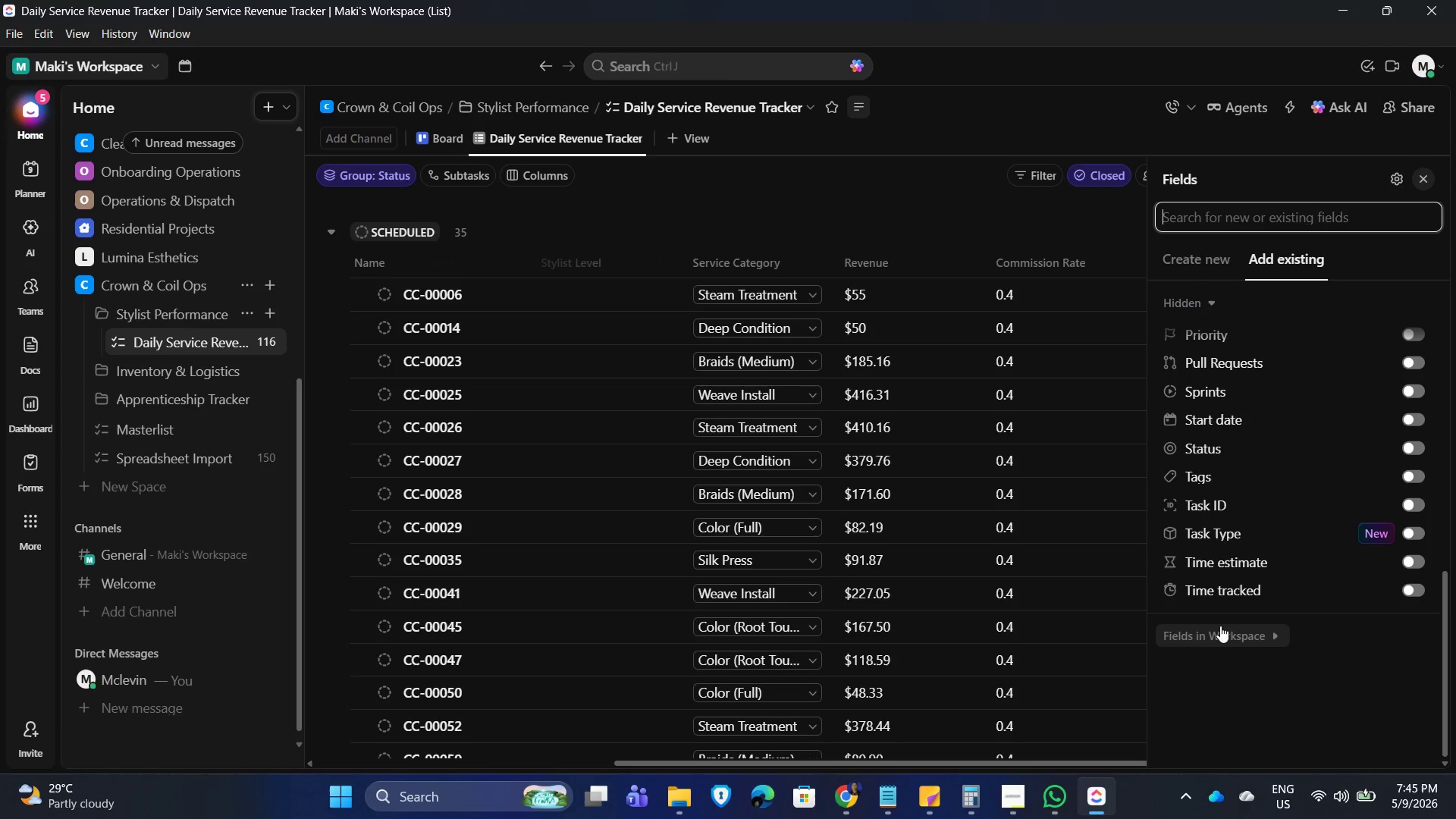 
left_click([1221, 628])
 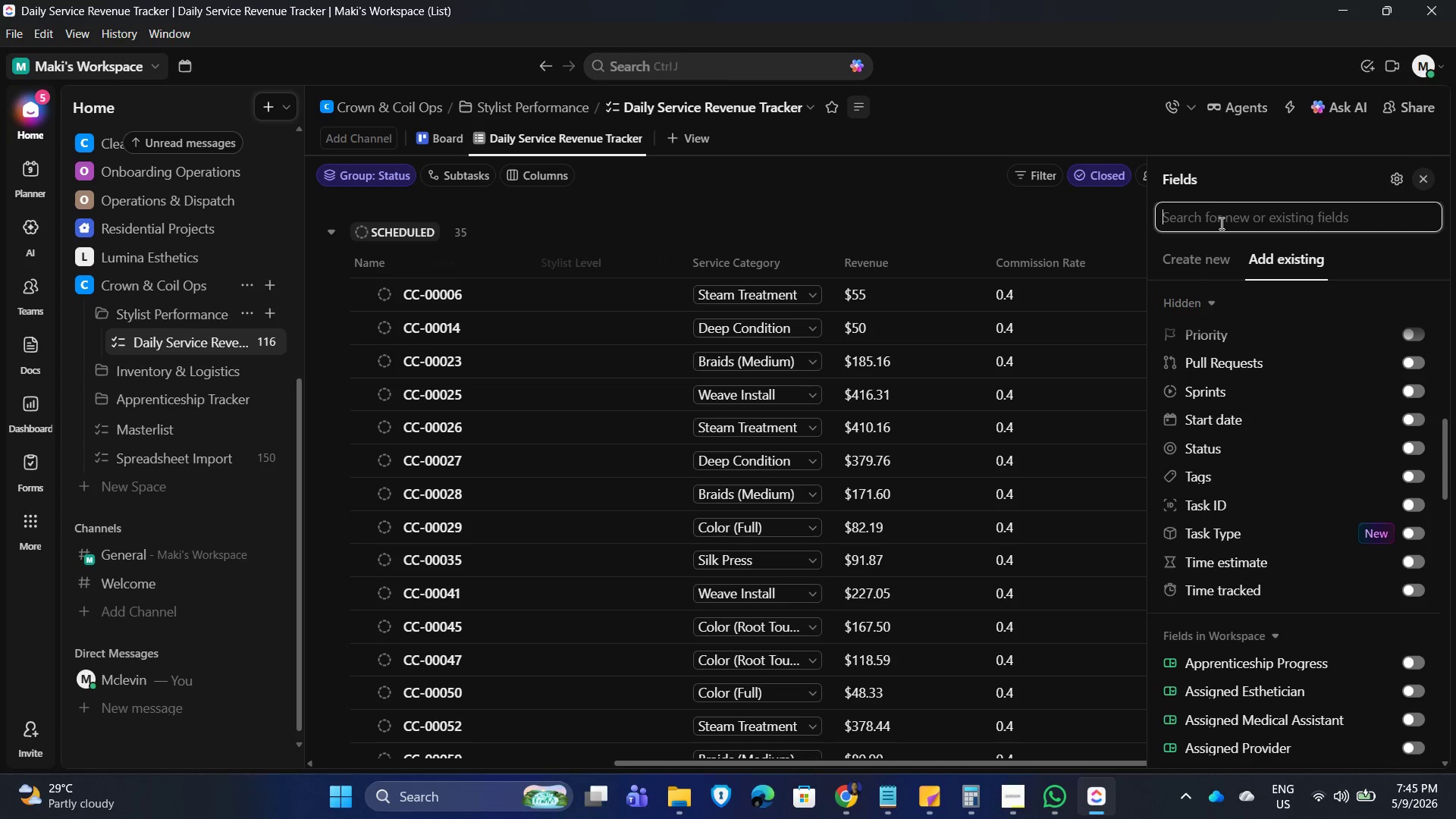 
type(product cost)
 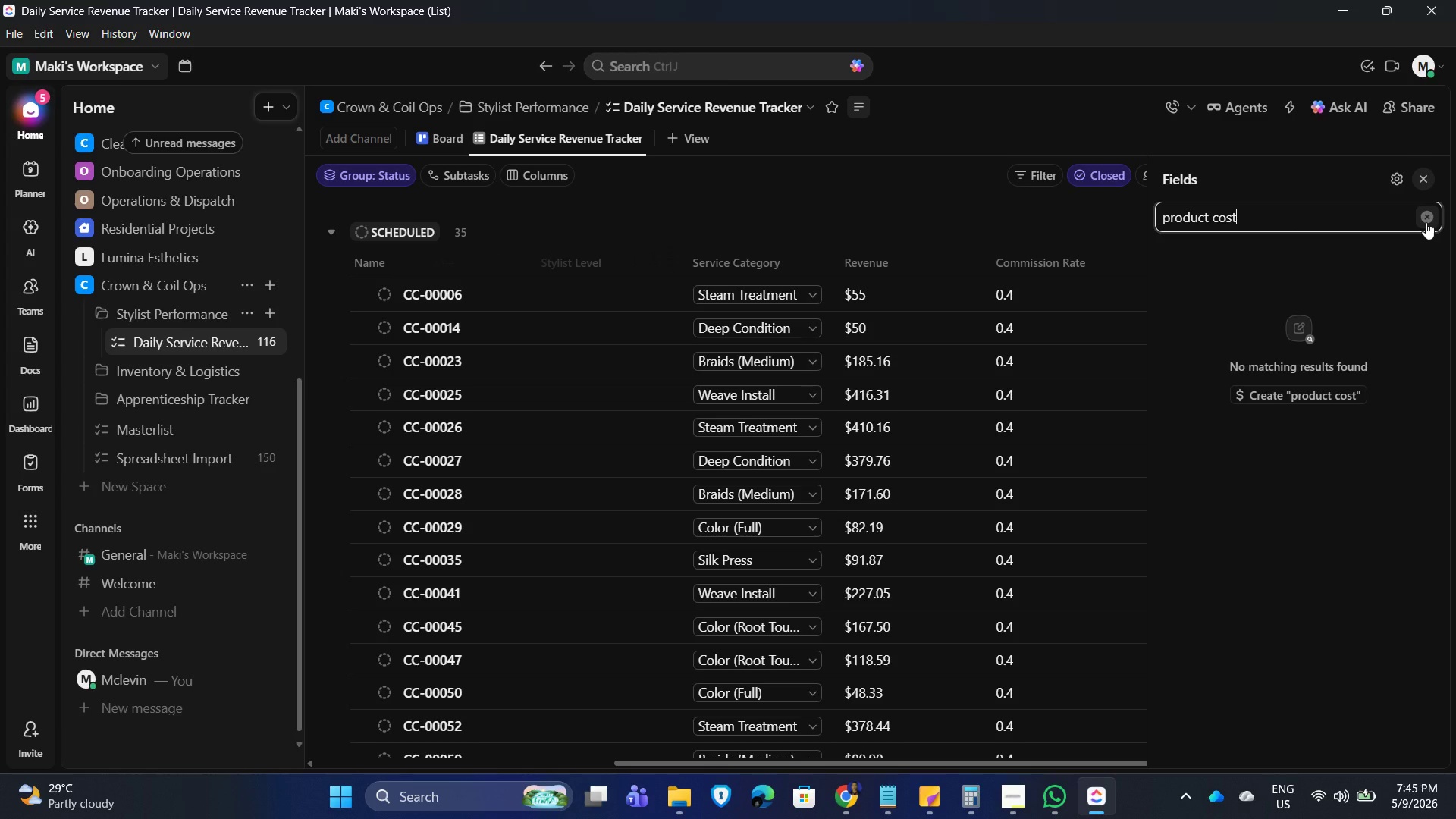 
wait(5.94)
 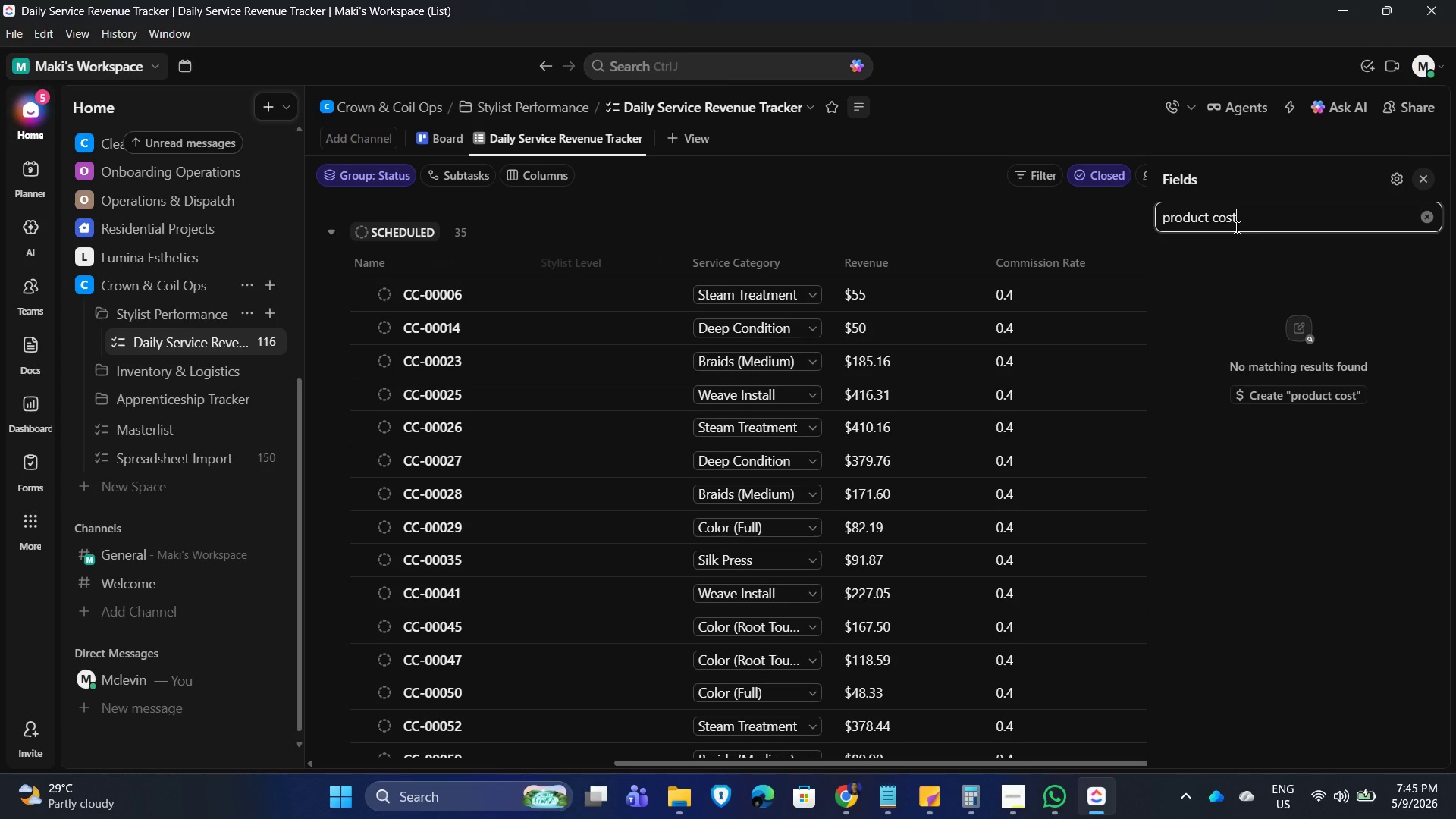 
left_click([1427, 222])
 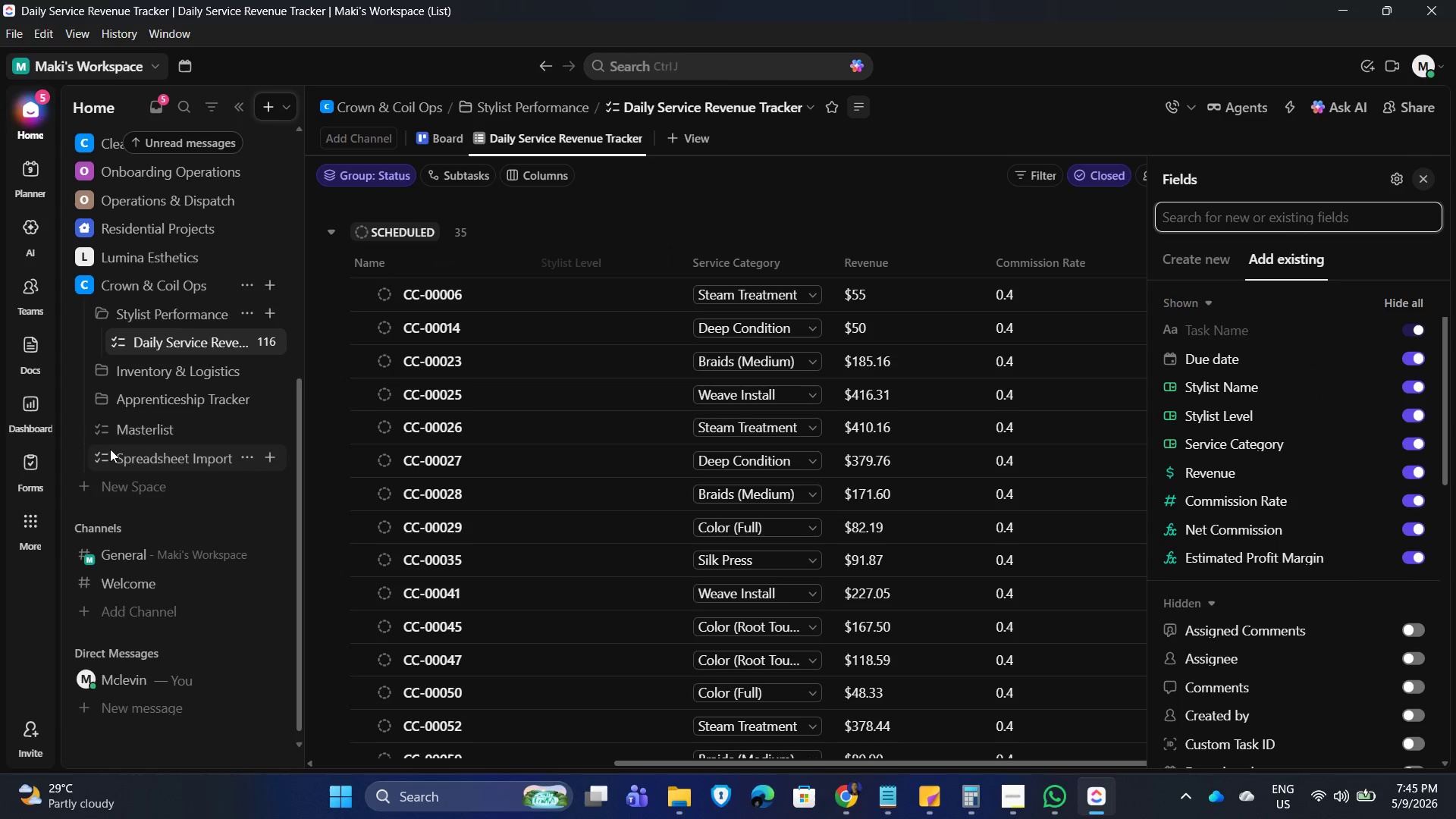 
left_click([151, 457])
 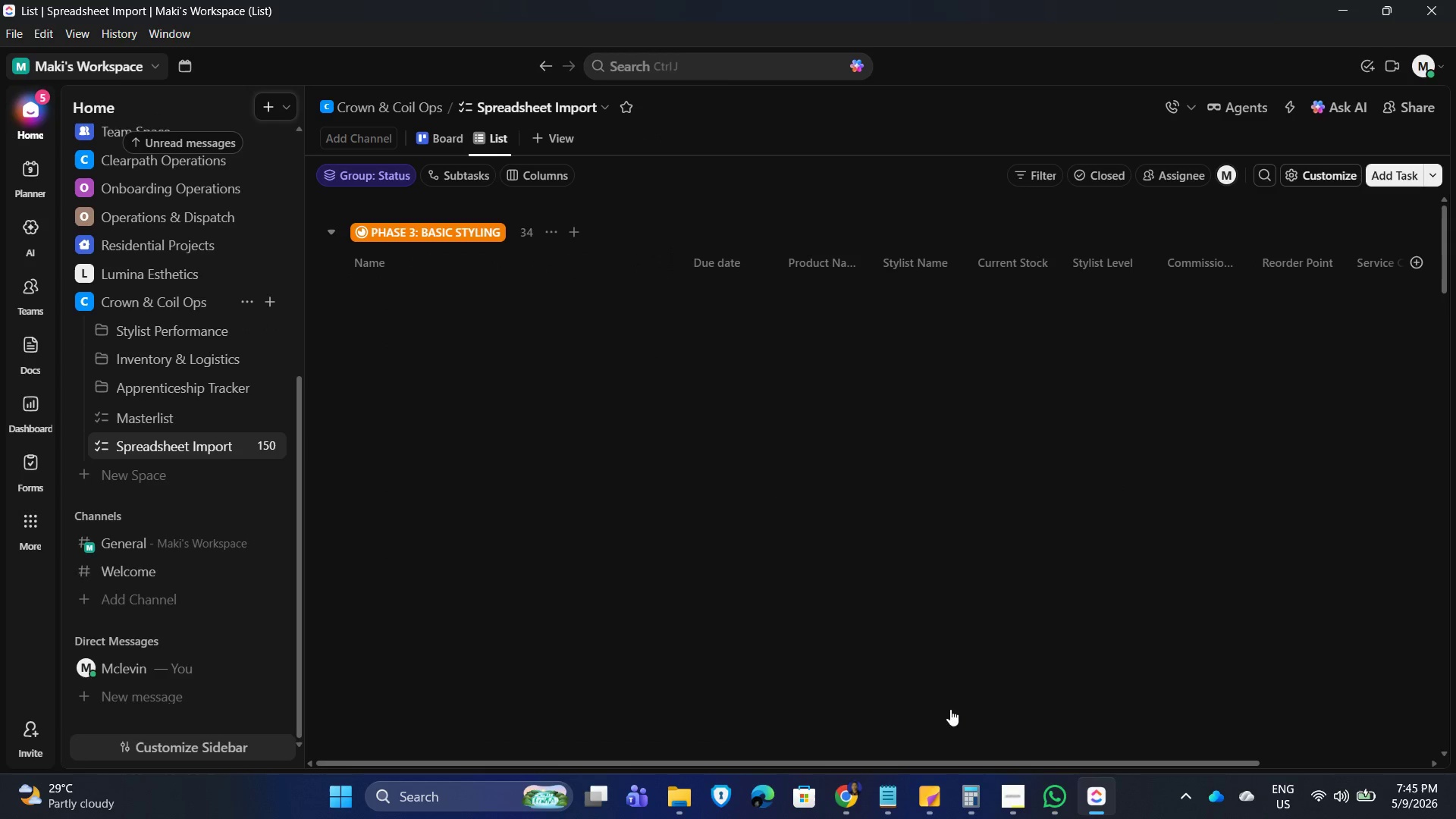 
left_click_drag(start_coordinate=[952, 763], to_coordinate=[1154, 774])
 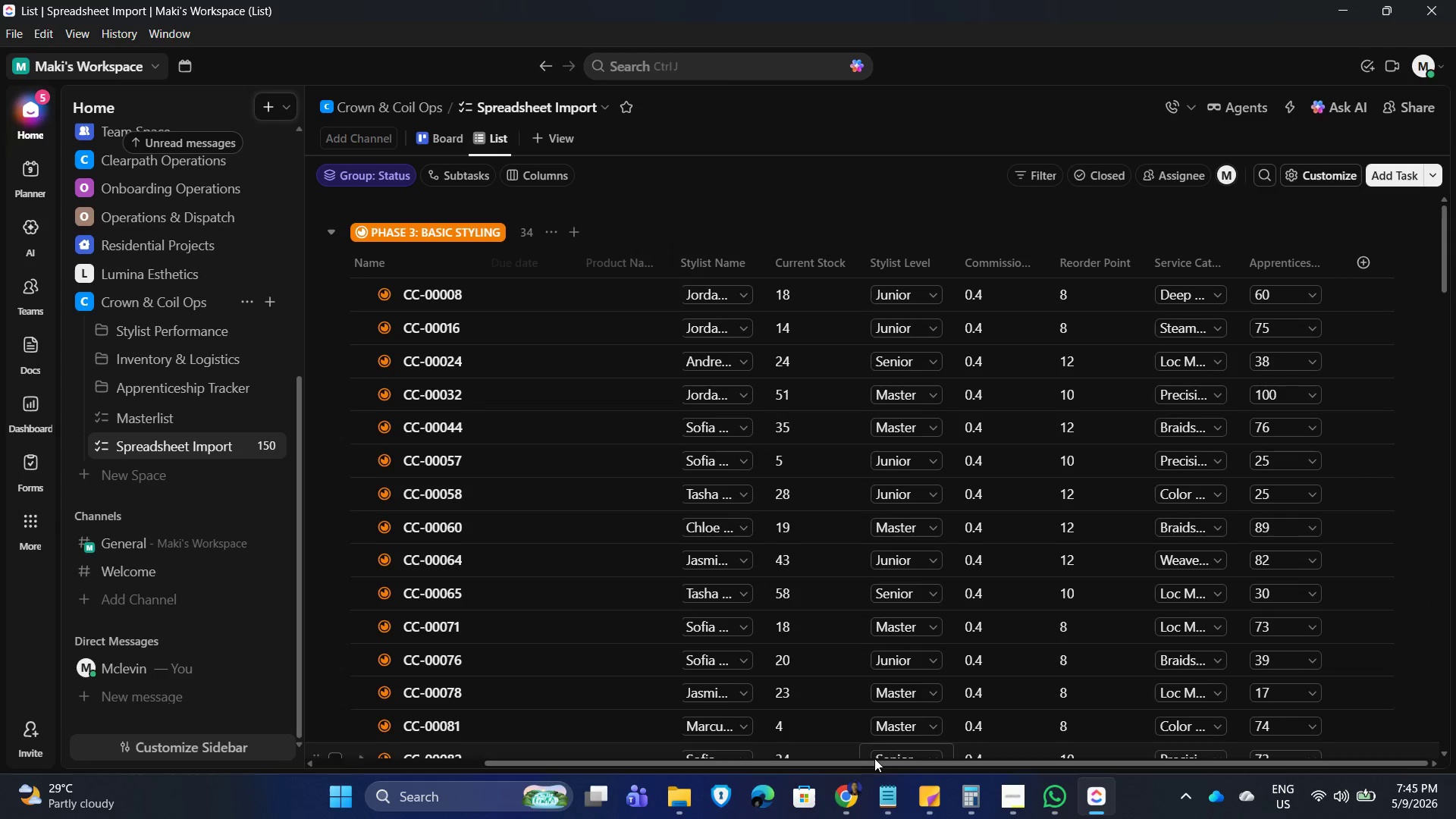 
left_click_drag(start_coordinate=[876, 760], to_coordinate=[620, 761])
 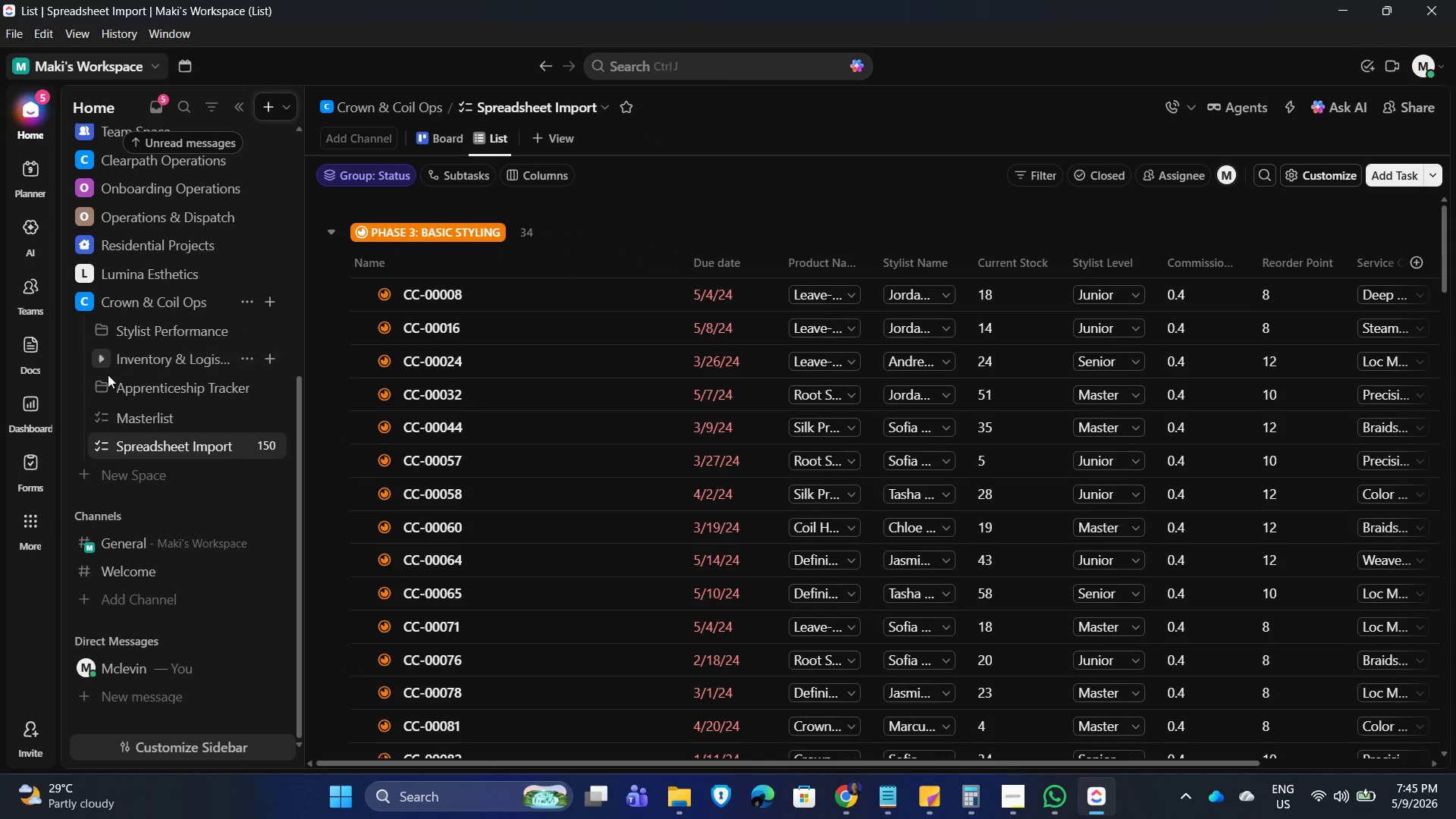 
left_click([100, 354])
 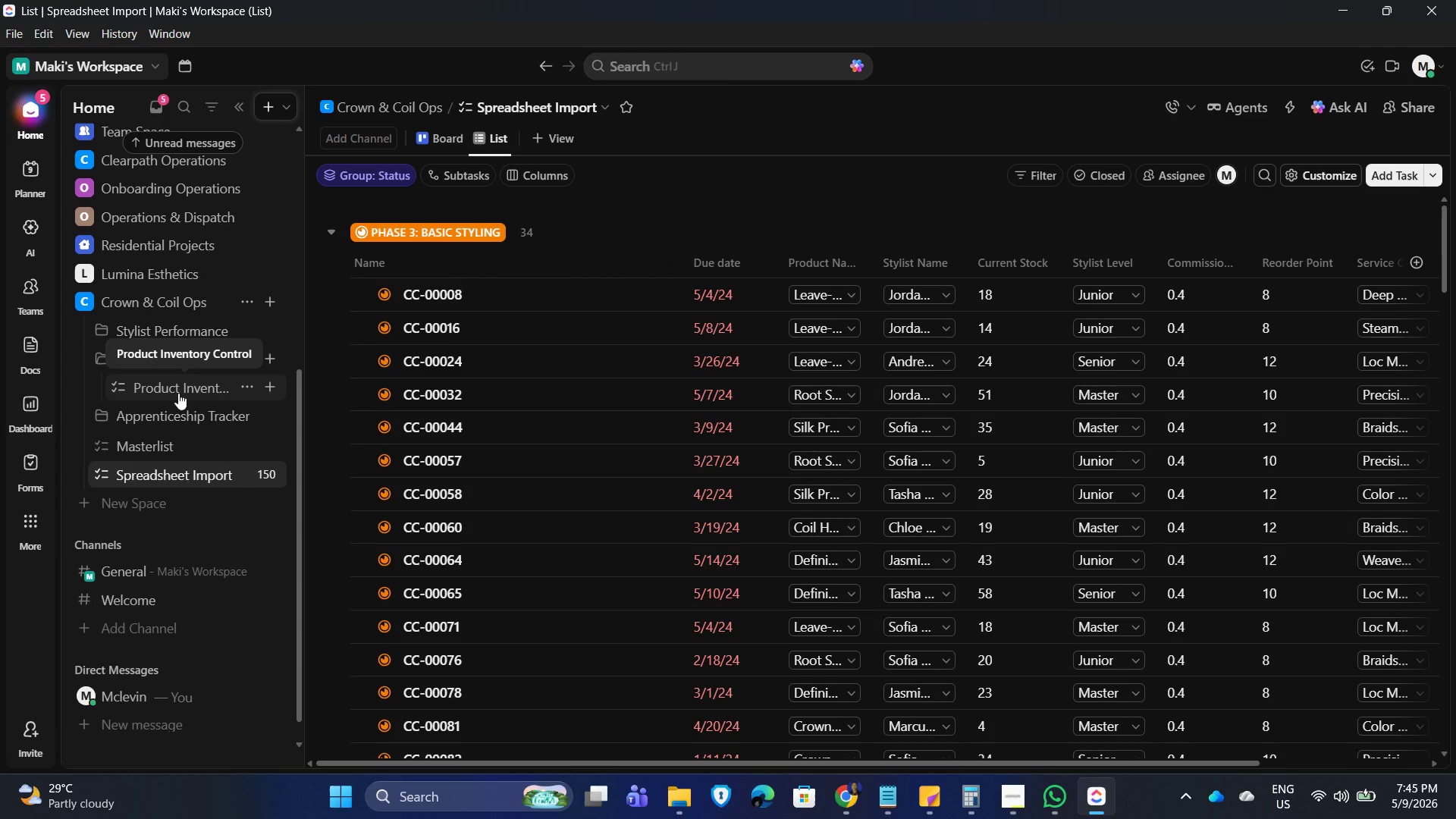 
left_click([178, 393])
 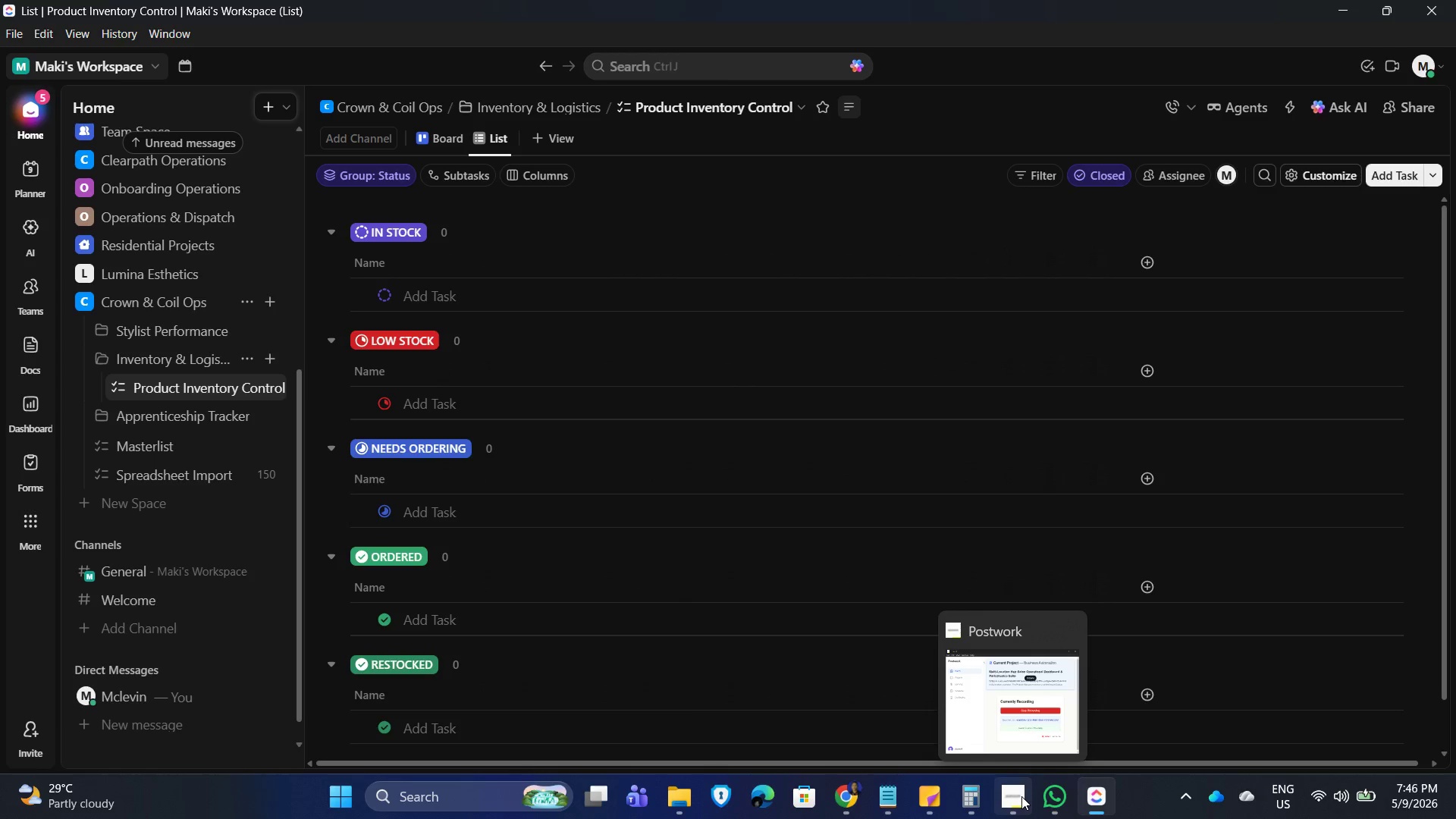 
wait(32.34)
 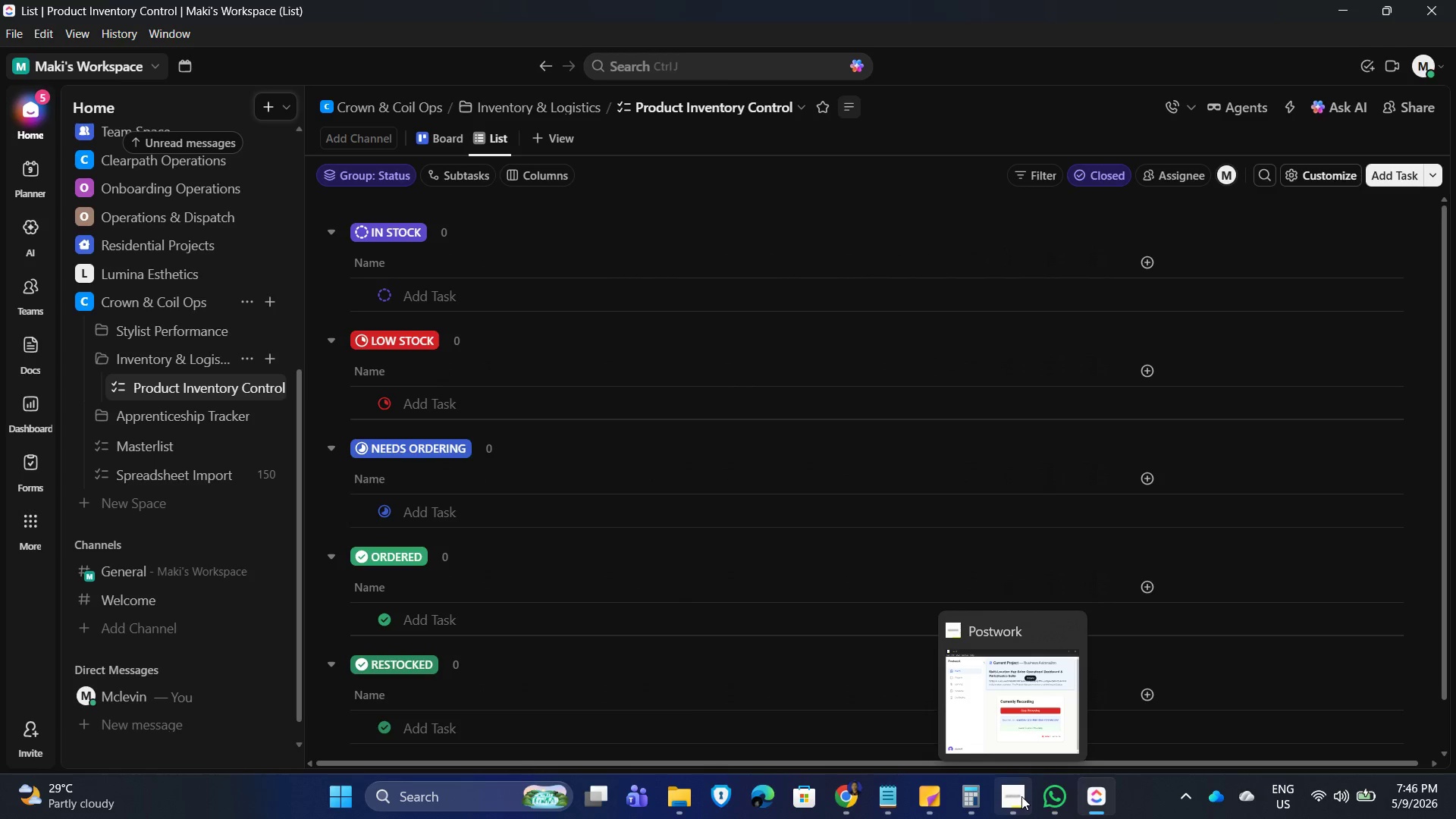 
left_click([185, 384])
 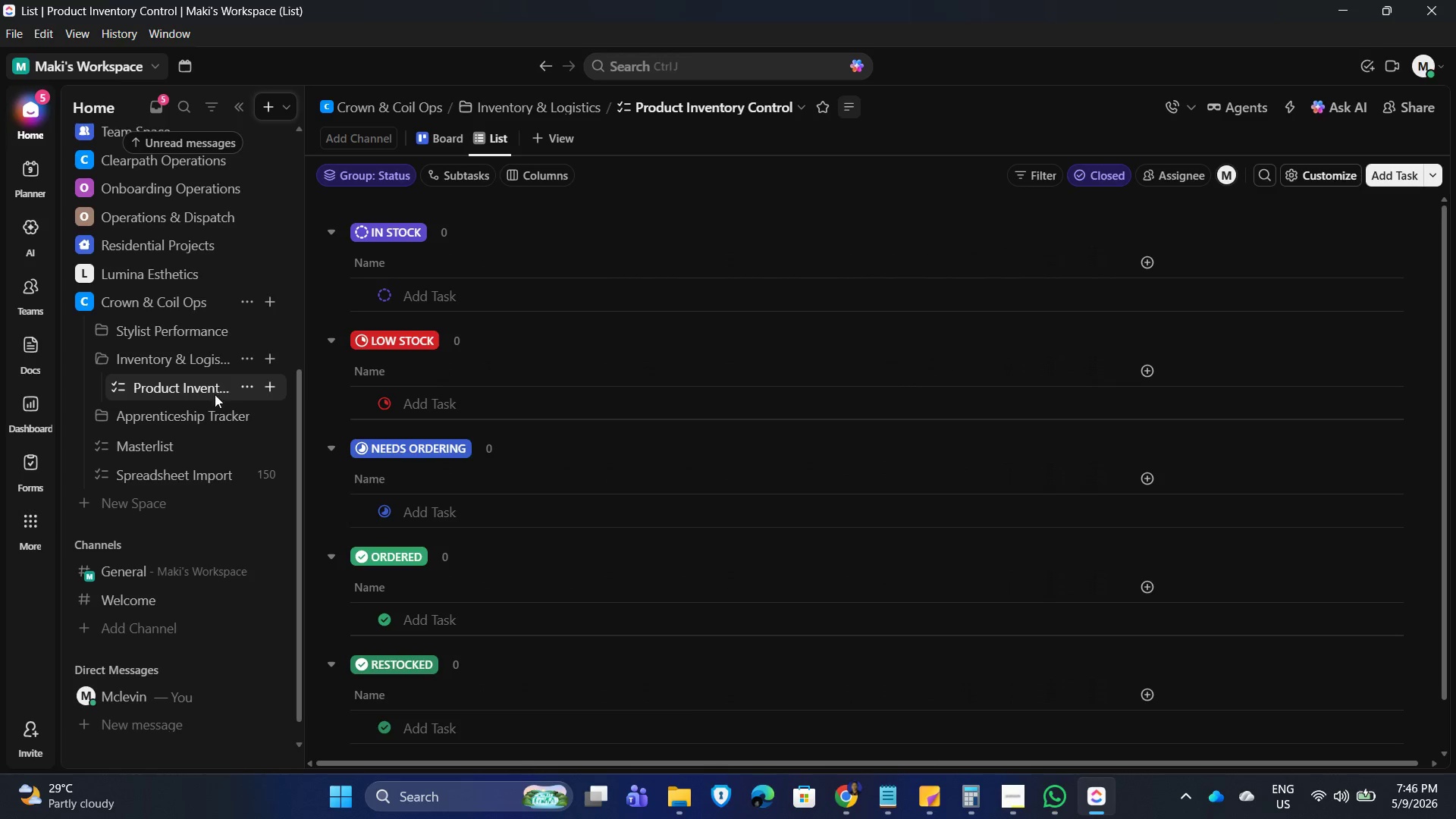 
left_click([246, 383])
 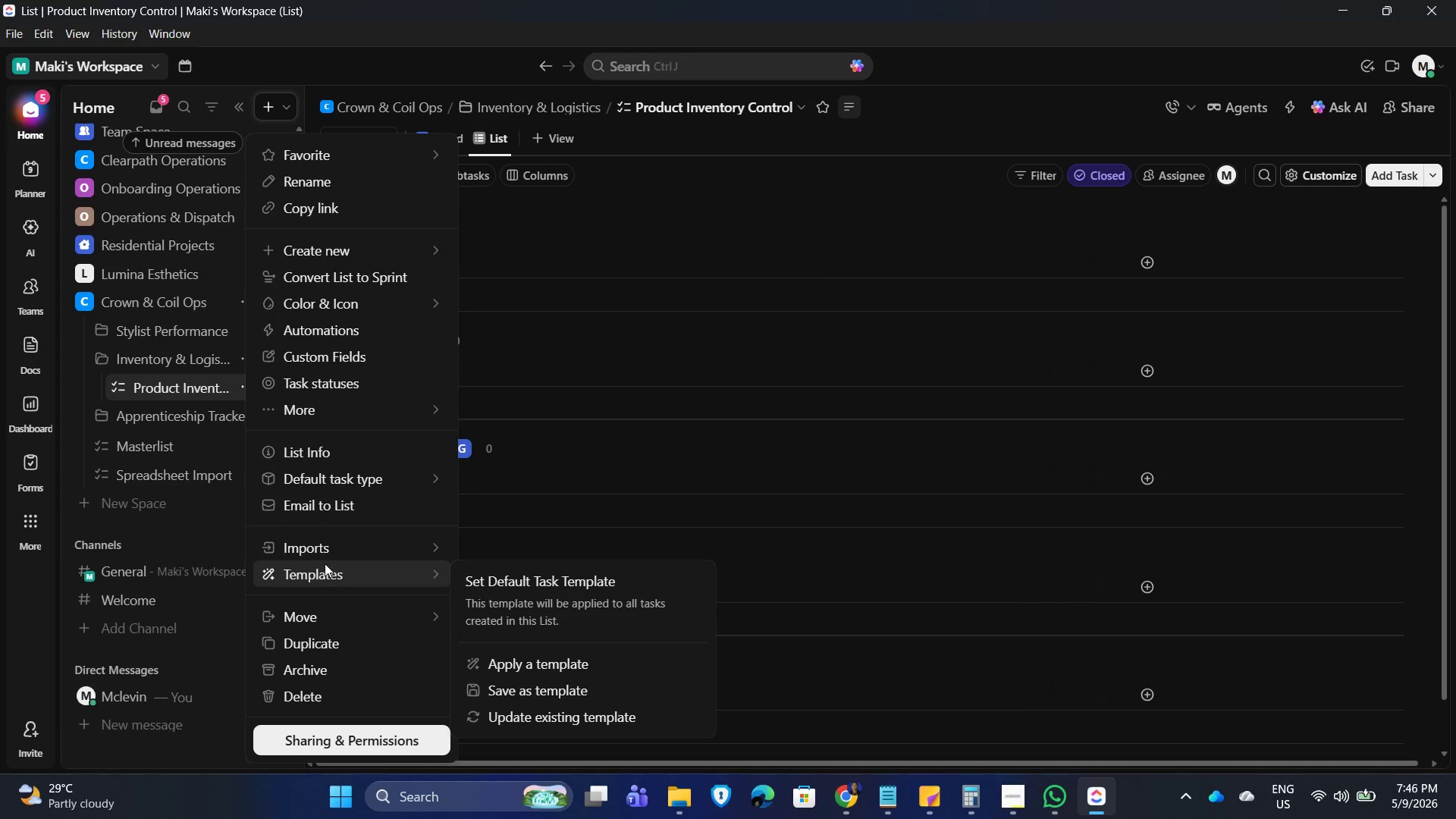 
left_click([331, 547])
 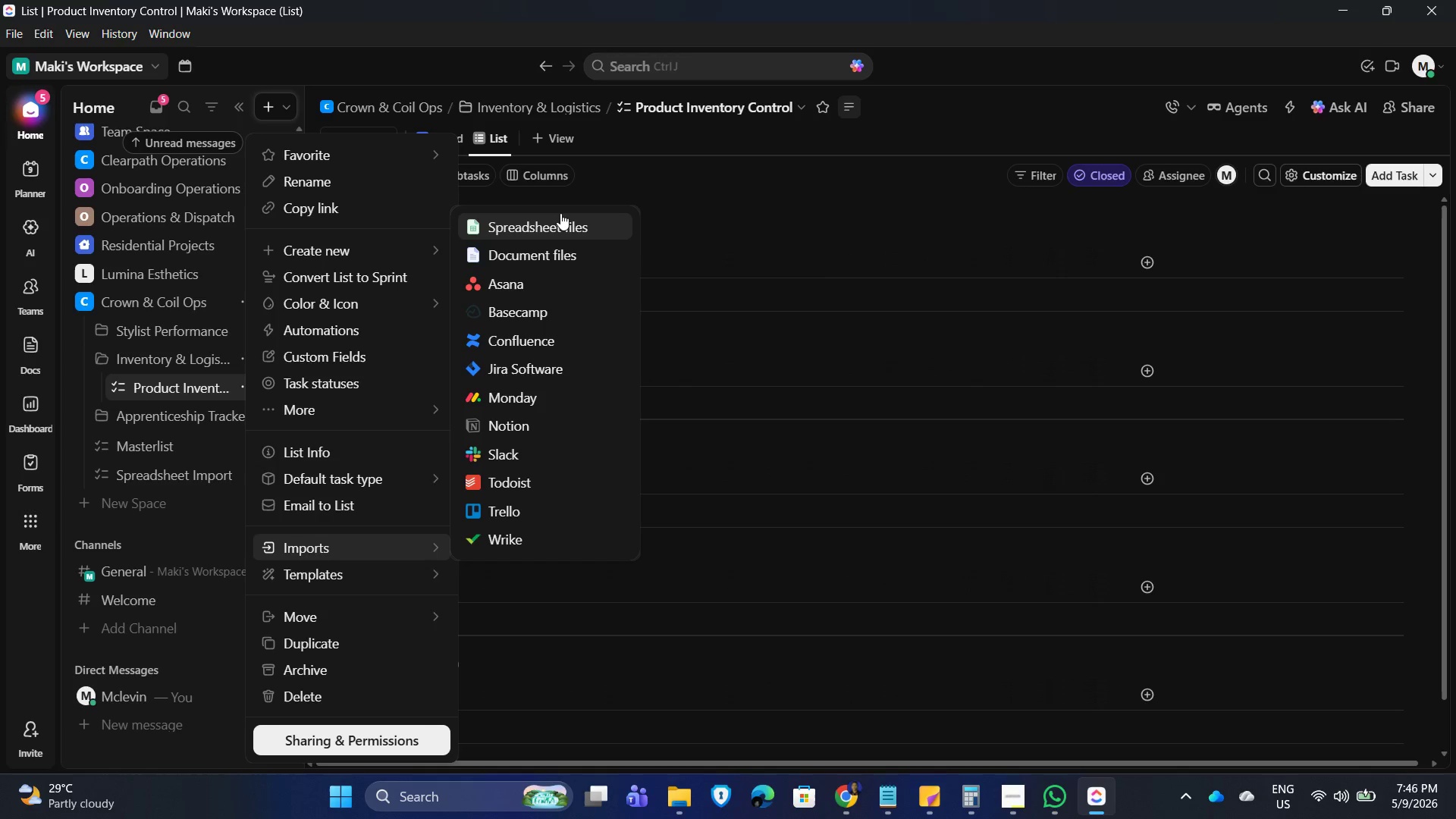 
left_click([558, 221])